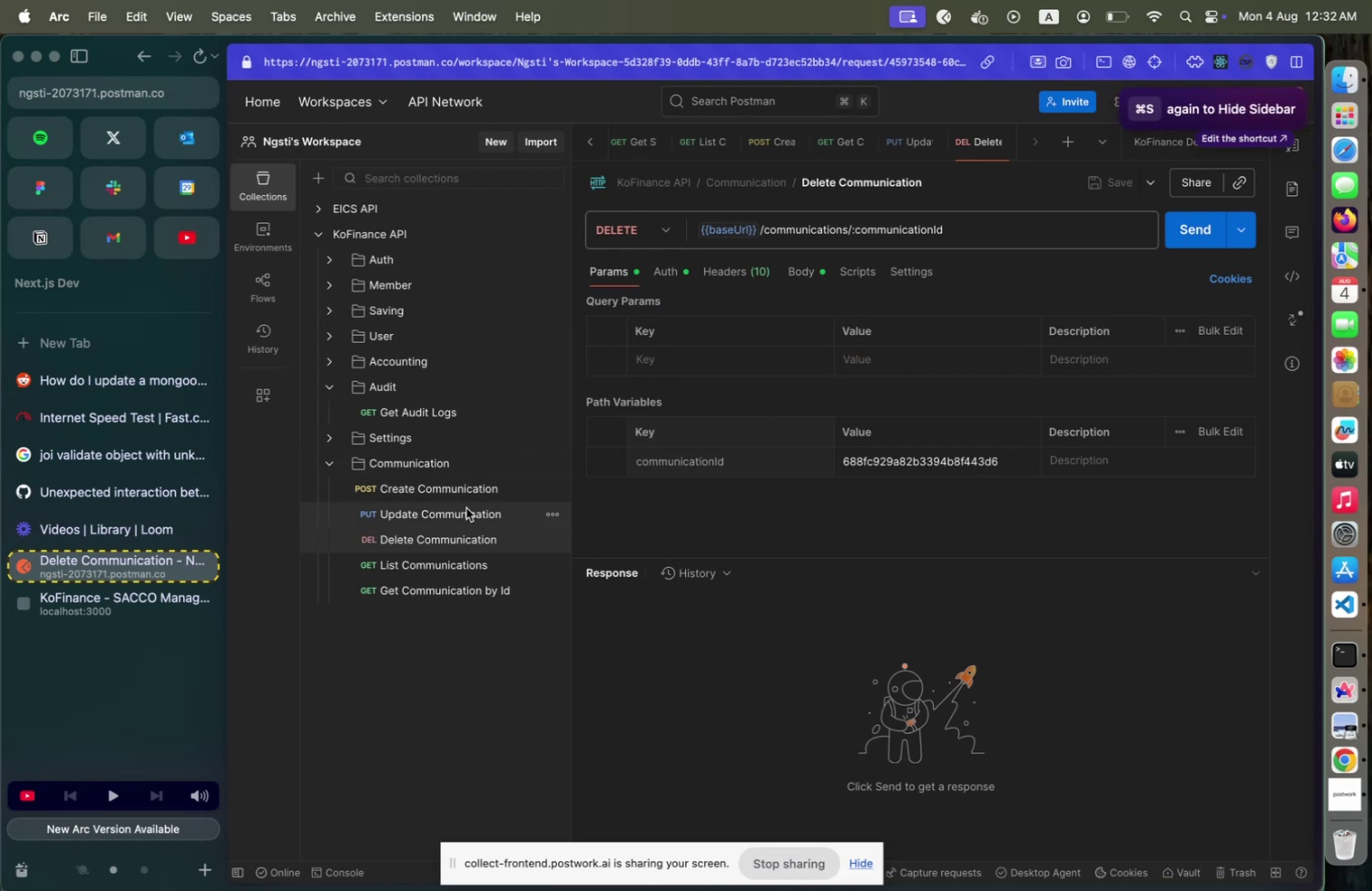 
key(Meta+Tab)
 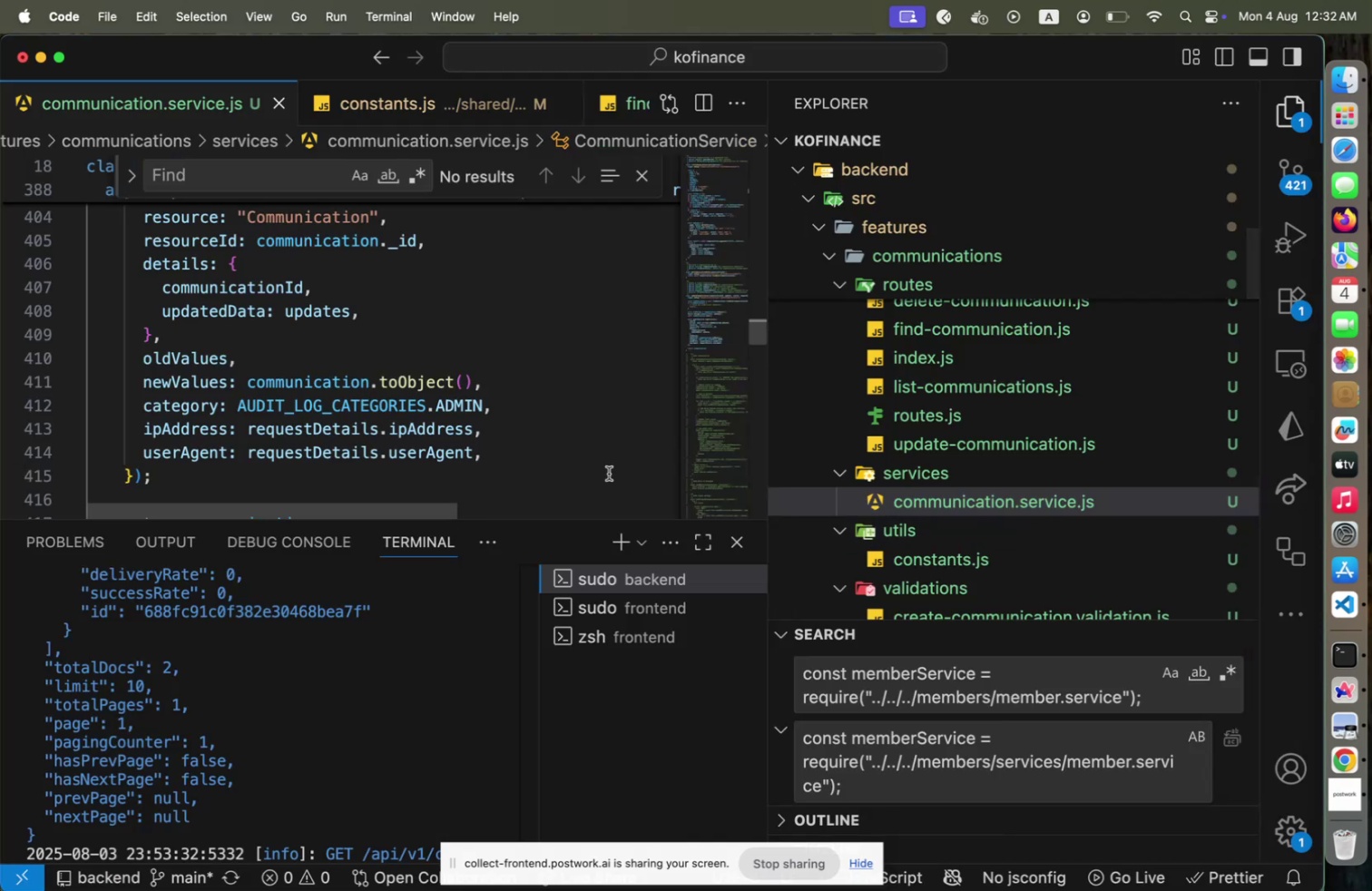 
scroll: coordinate [520, 450], scroll_direction: down, amount: 2.0
 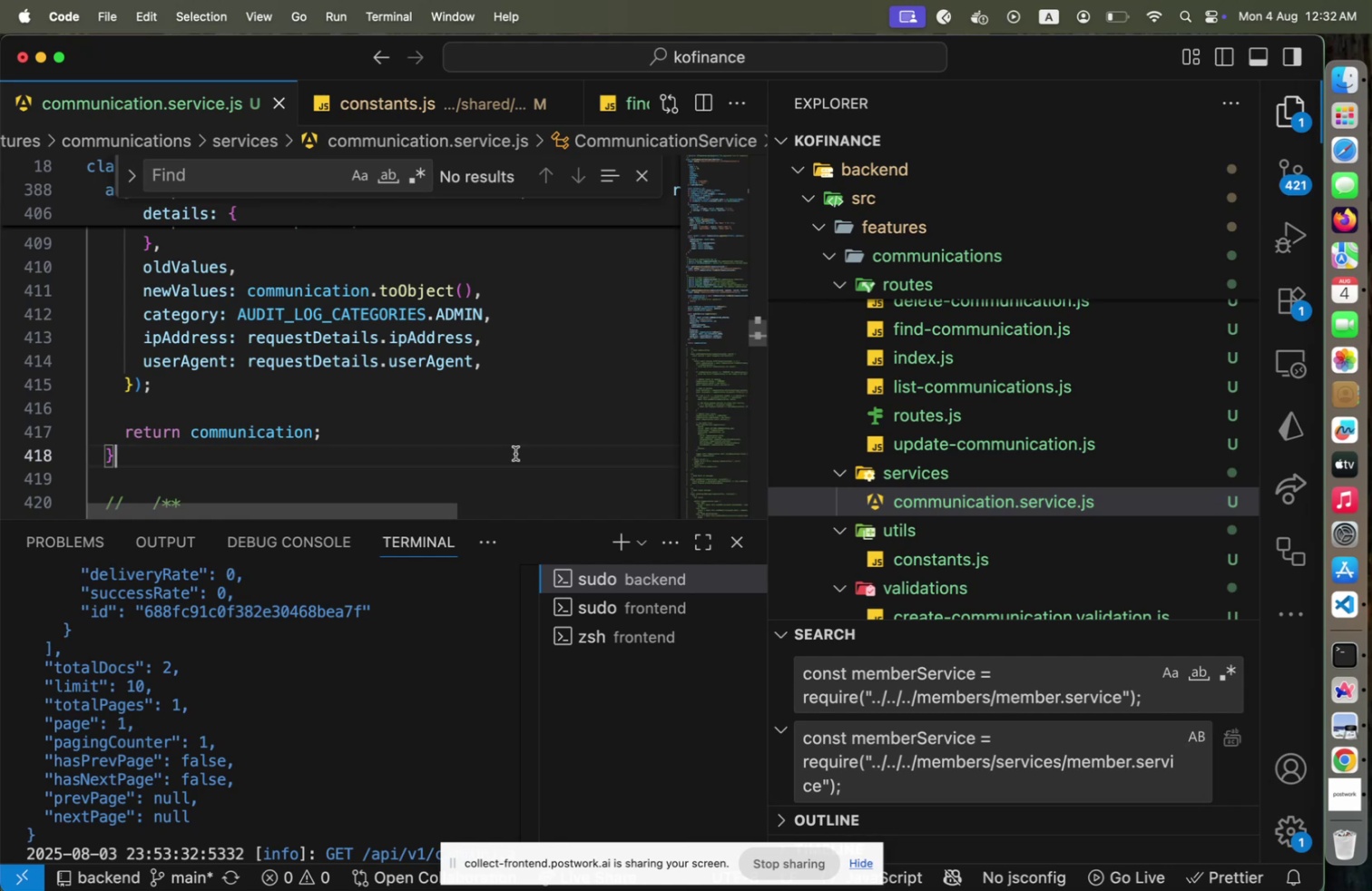 
hold_key(key=ArrowUp, duration=1.5)
 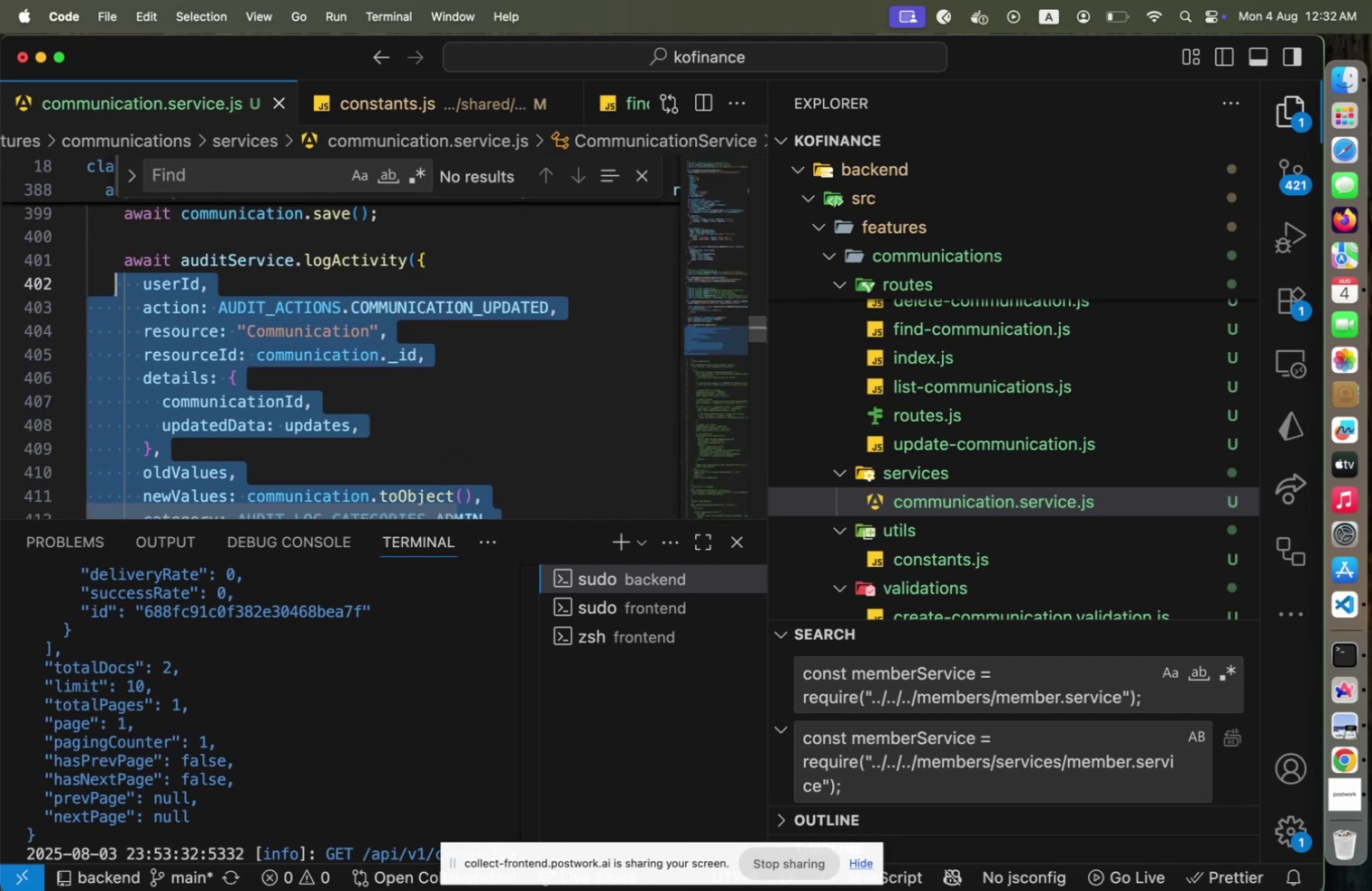 
hold_key(key=ArrowUp, duration=1.5)
 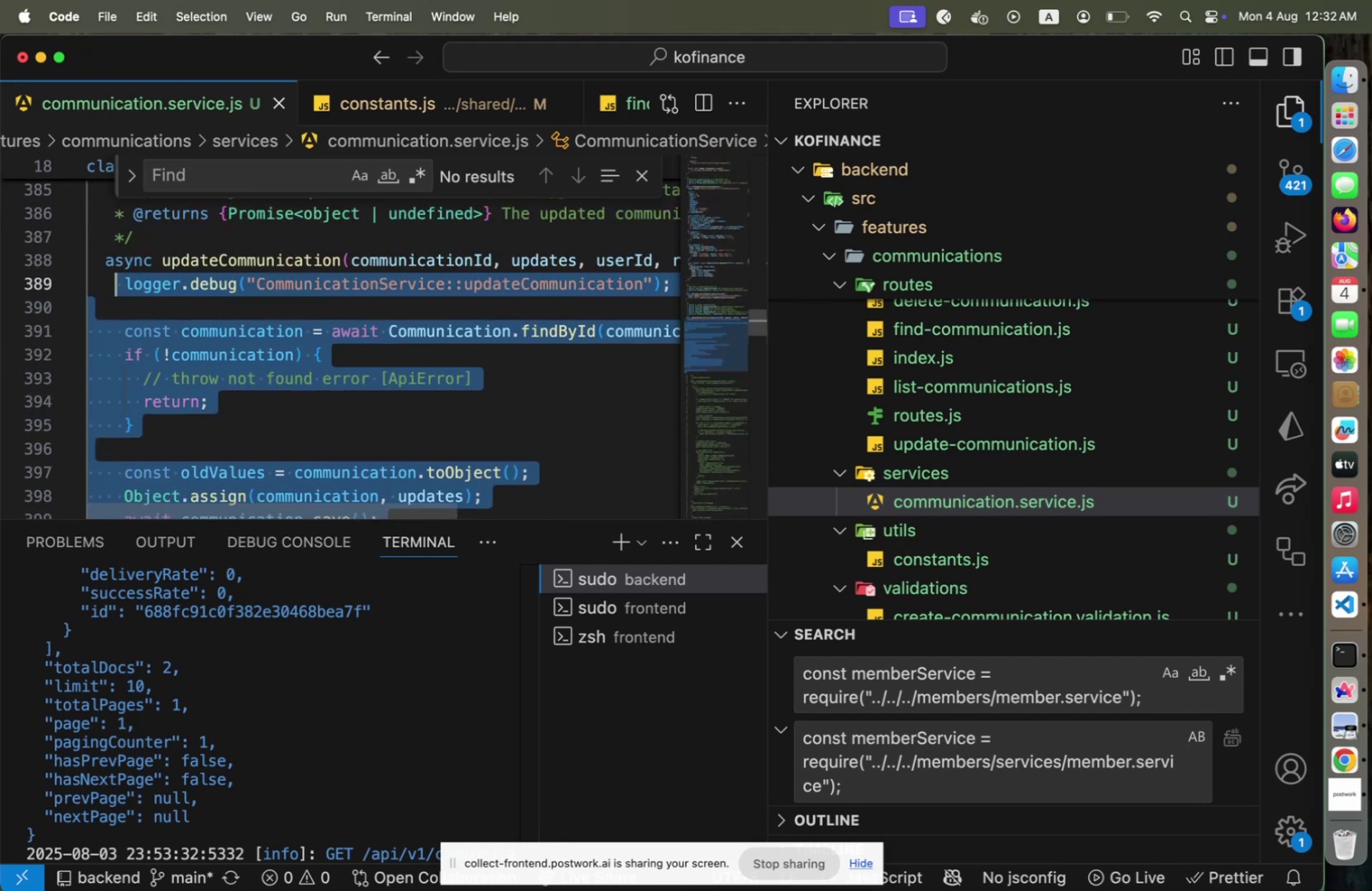 
key(Shift+ArrowUp)
 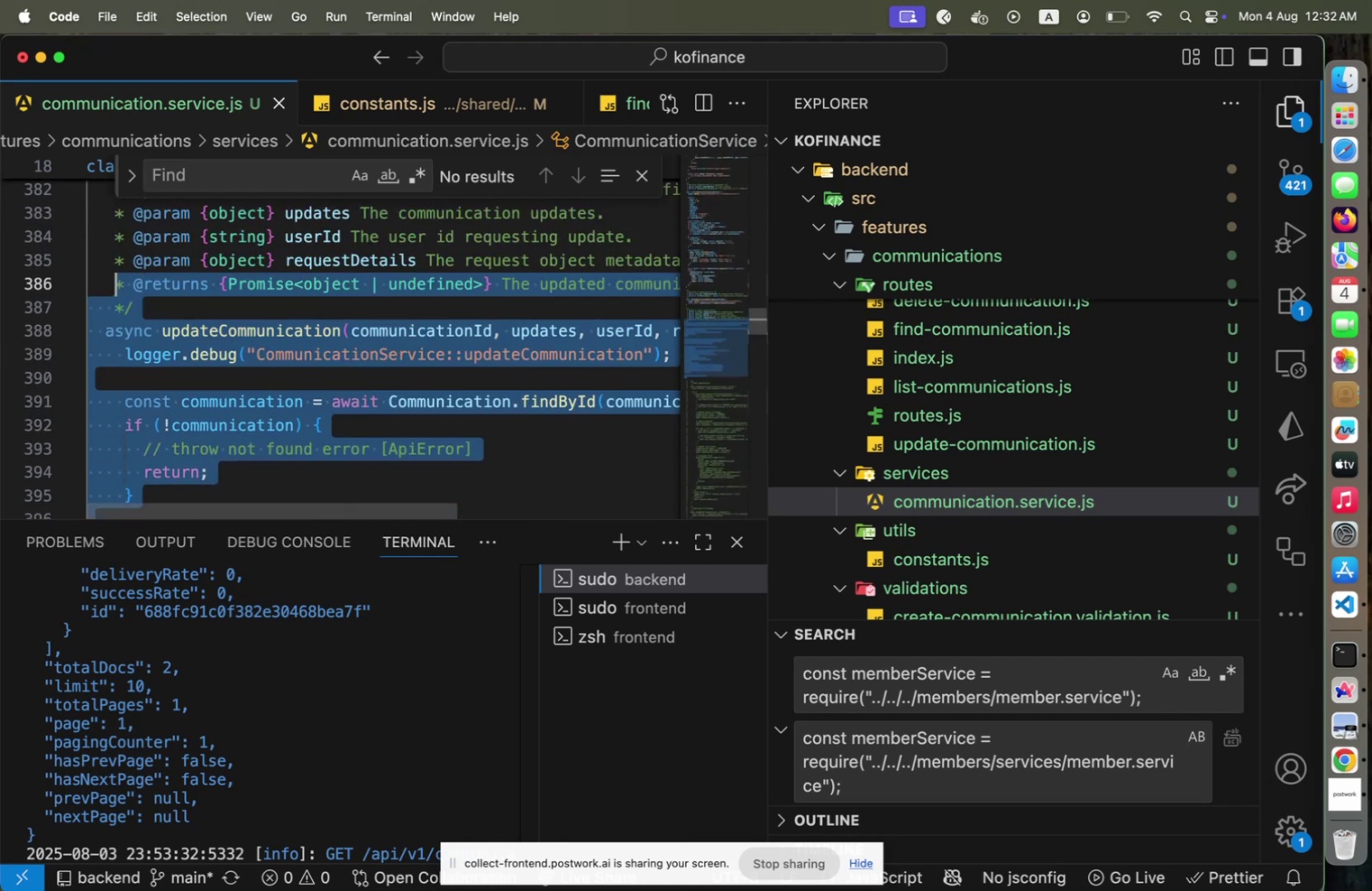 
key(Shift+ArrowUp)
 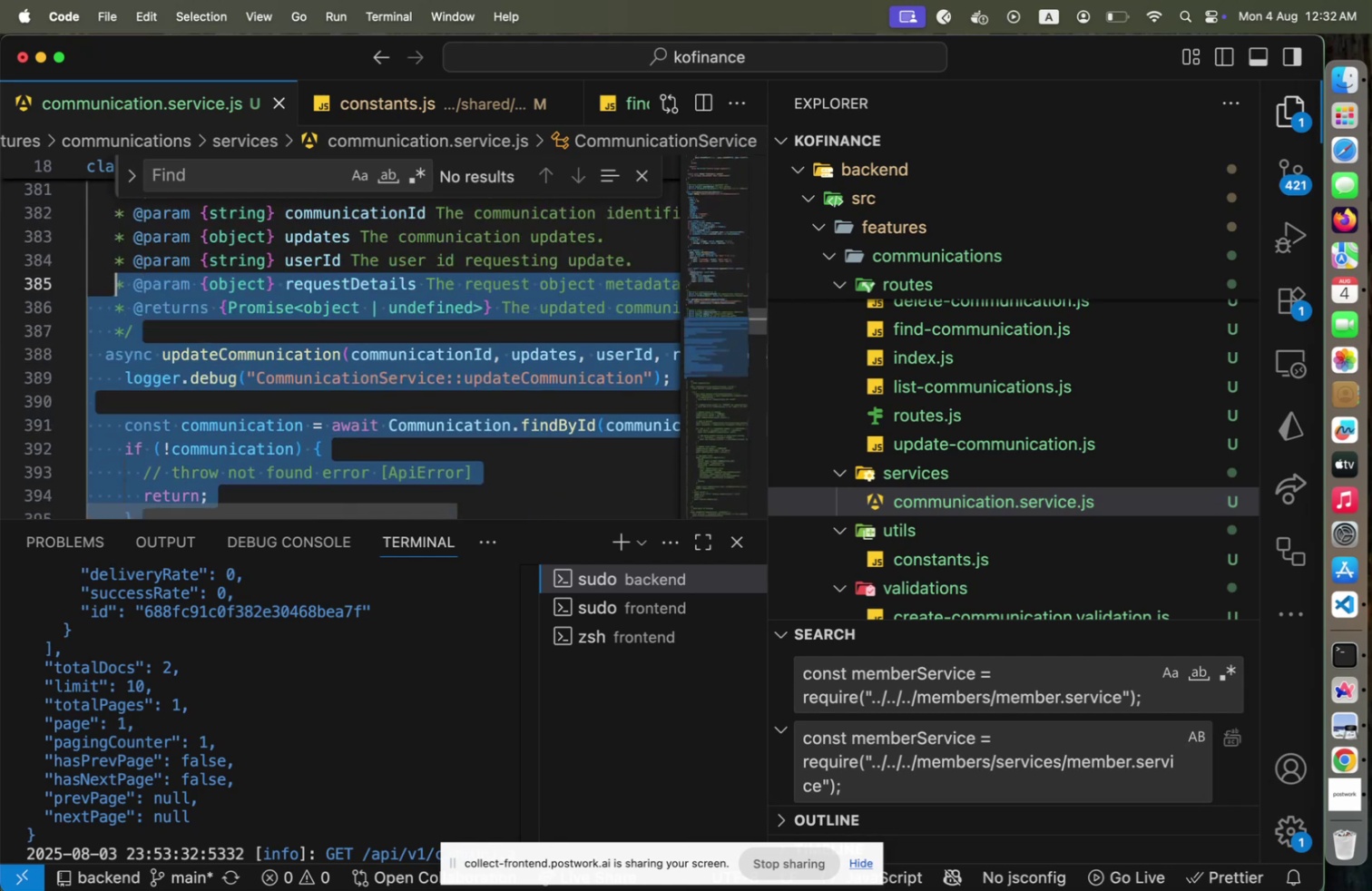 
key(Shift+ArrowUp)
 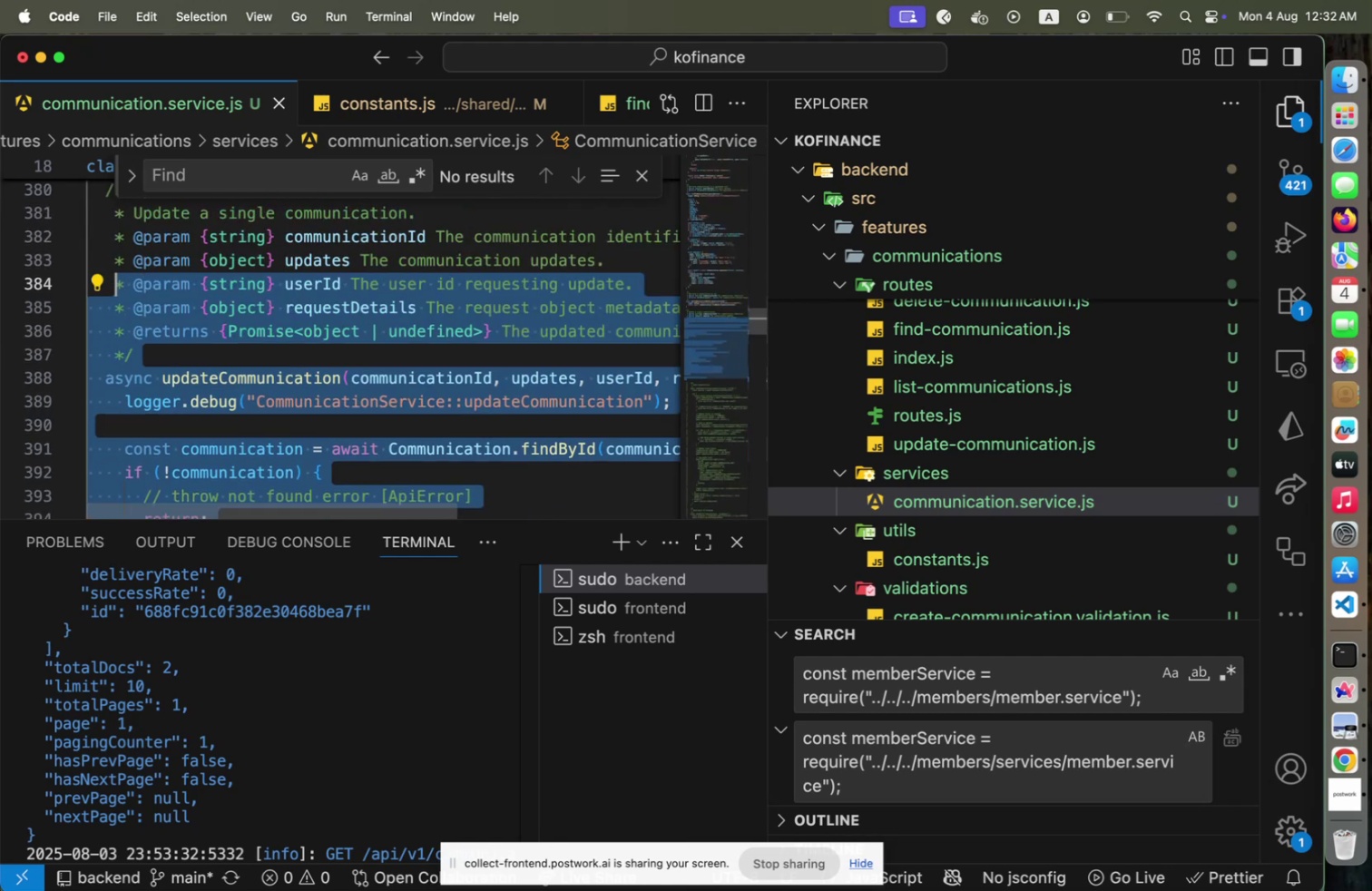 
key(Shift+ArrowUp)
 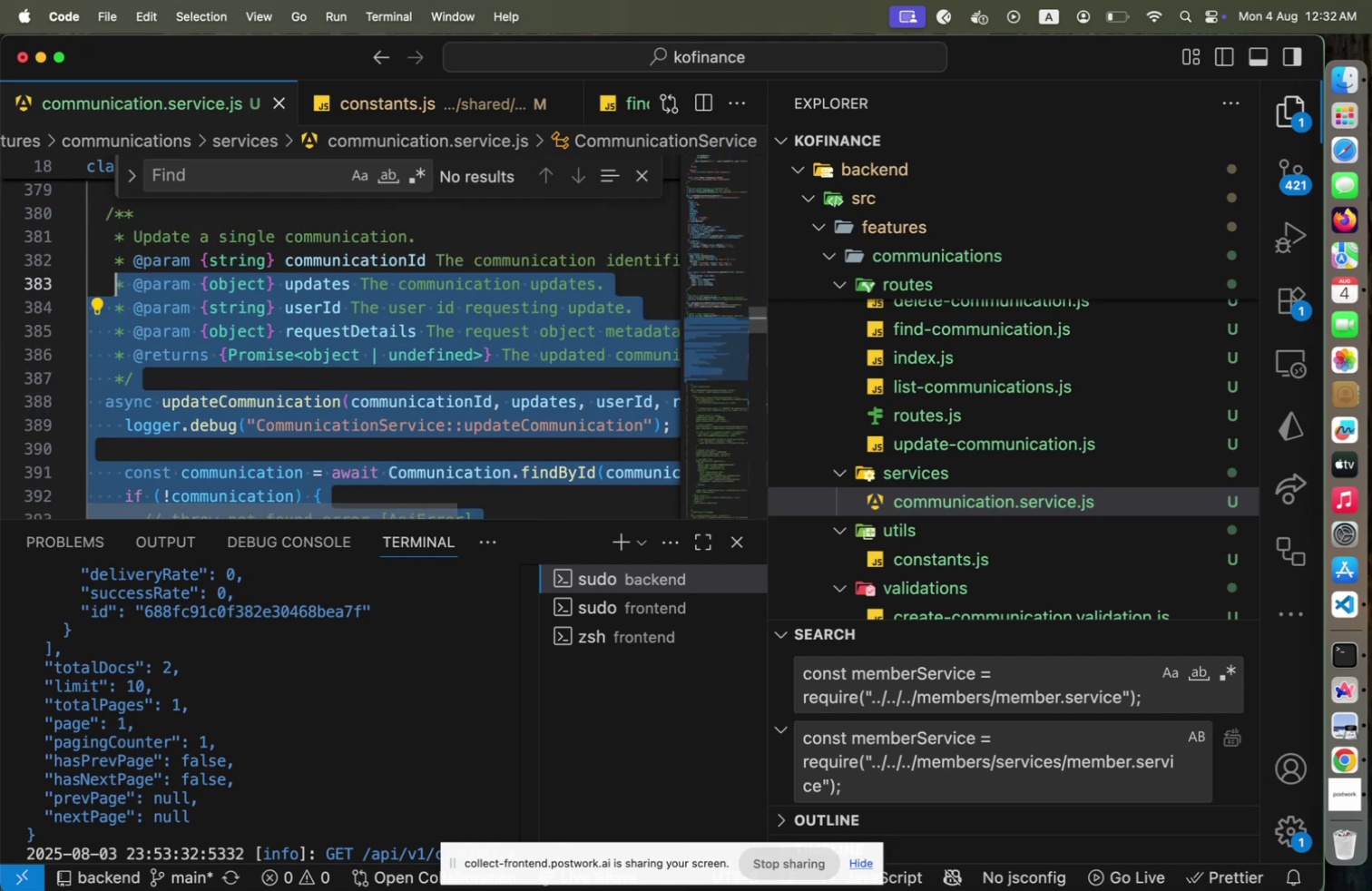 
key(Shift+ArrowUp)
 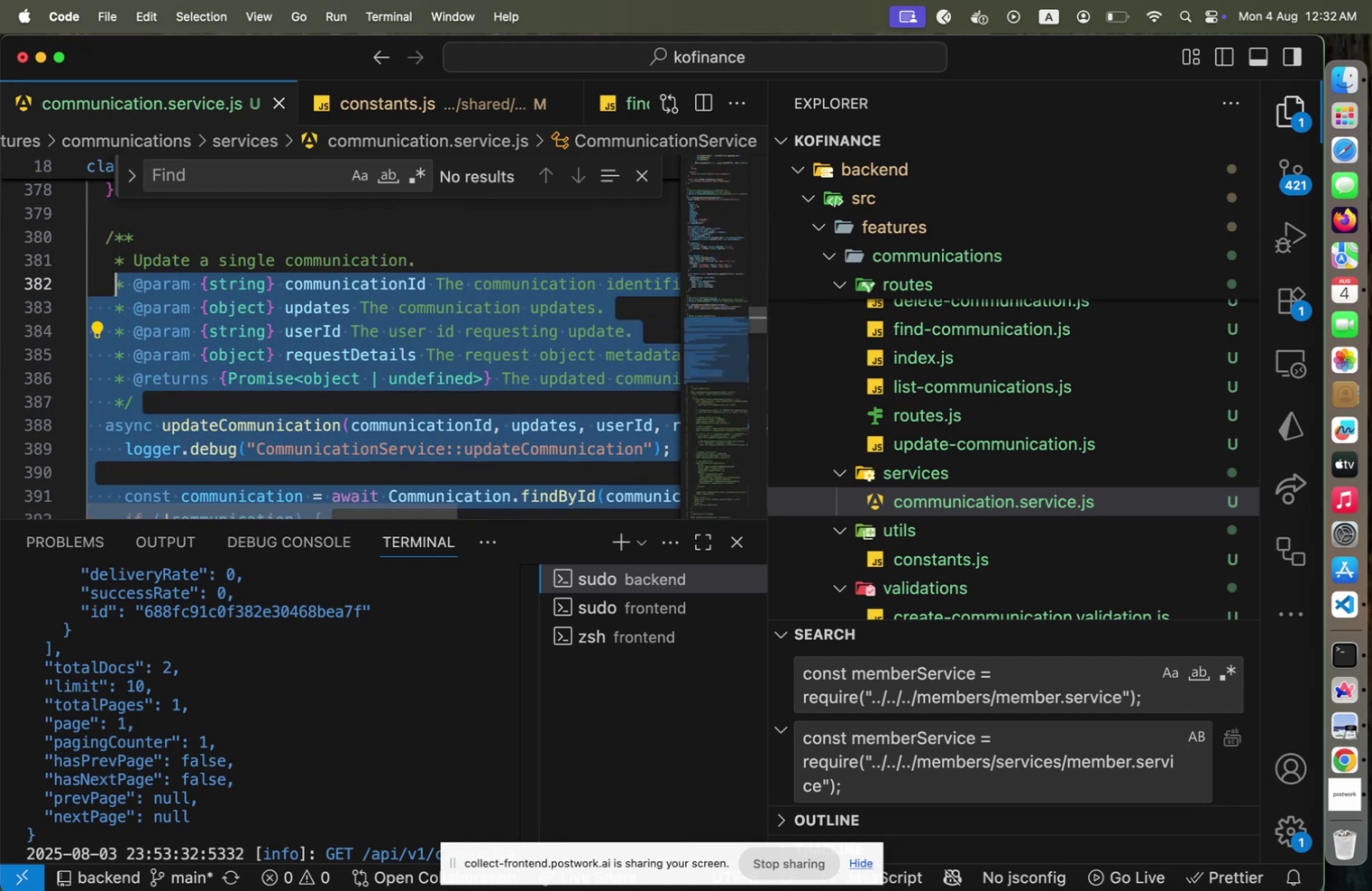 
key(Shift+ArrowUp)
 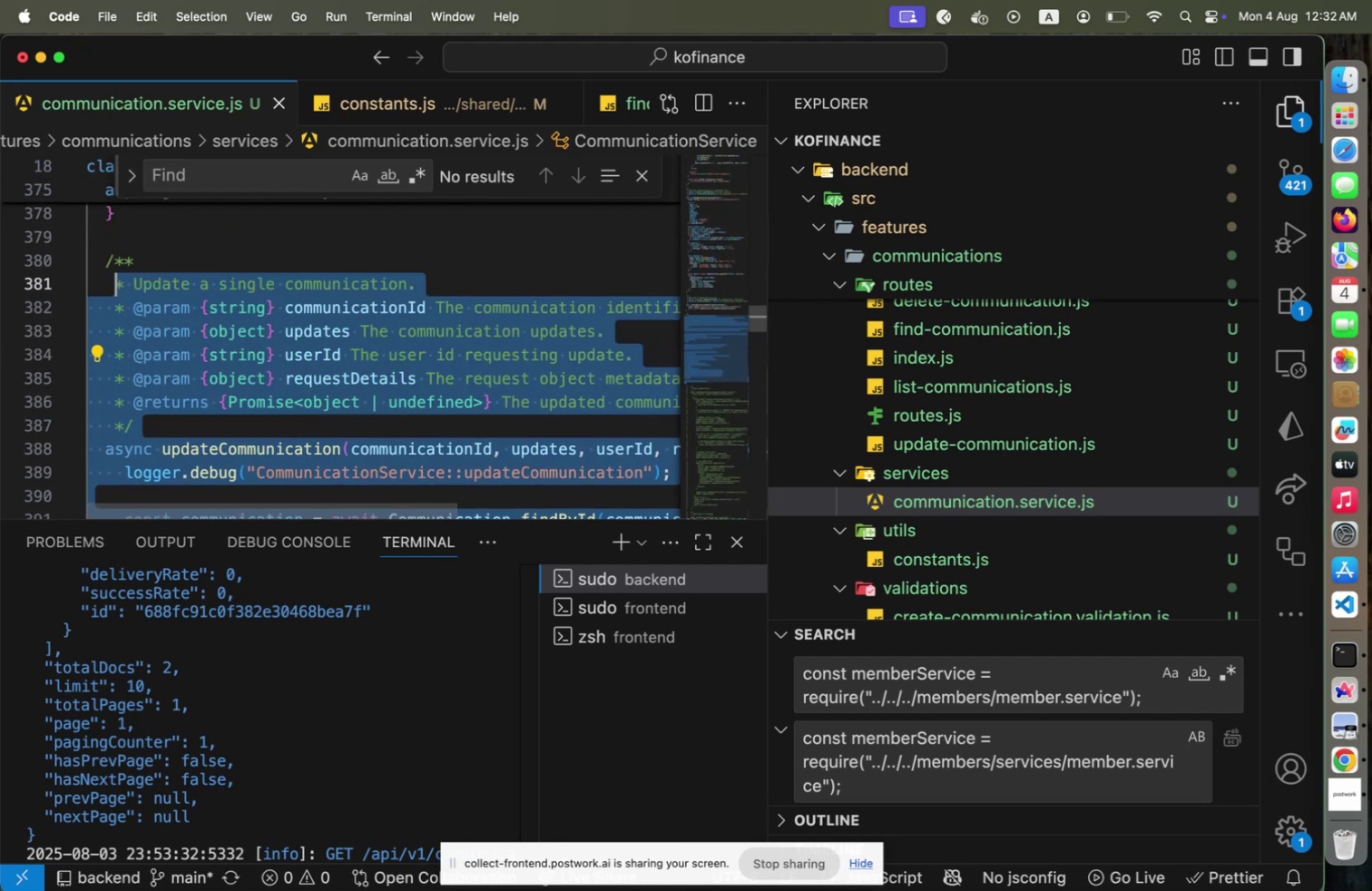 
key(Shift+Home)
 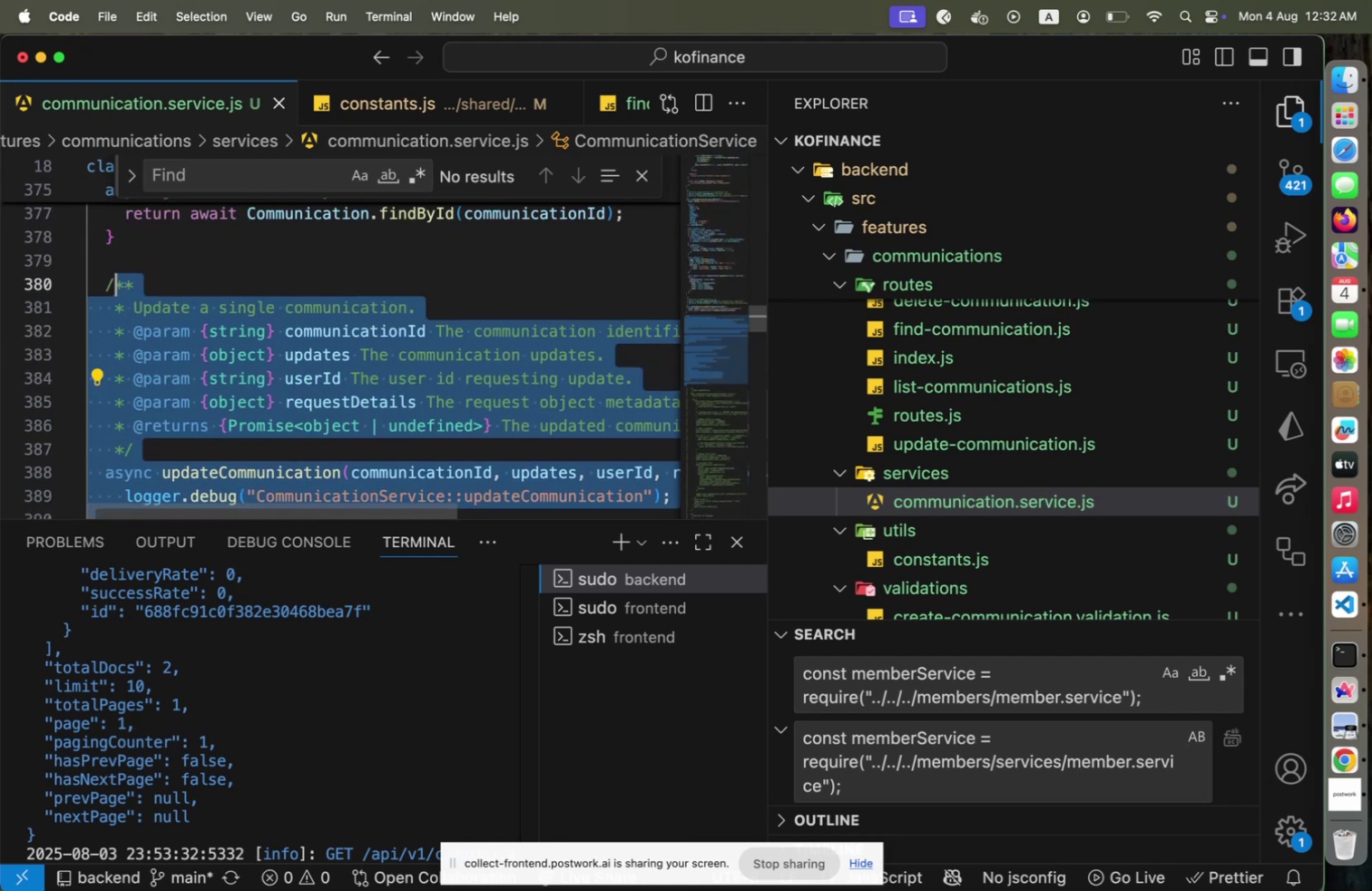 
key(Alt+Shift+OptionLeft)
 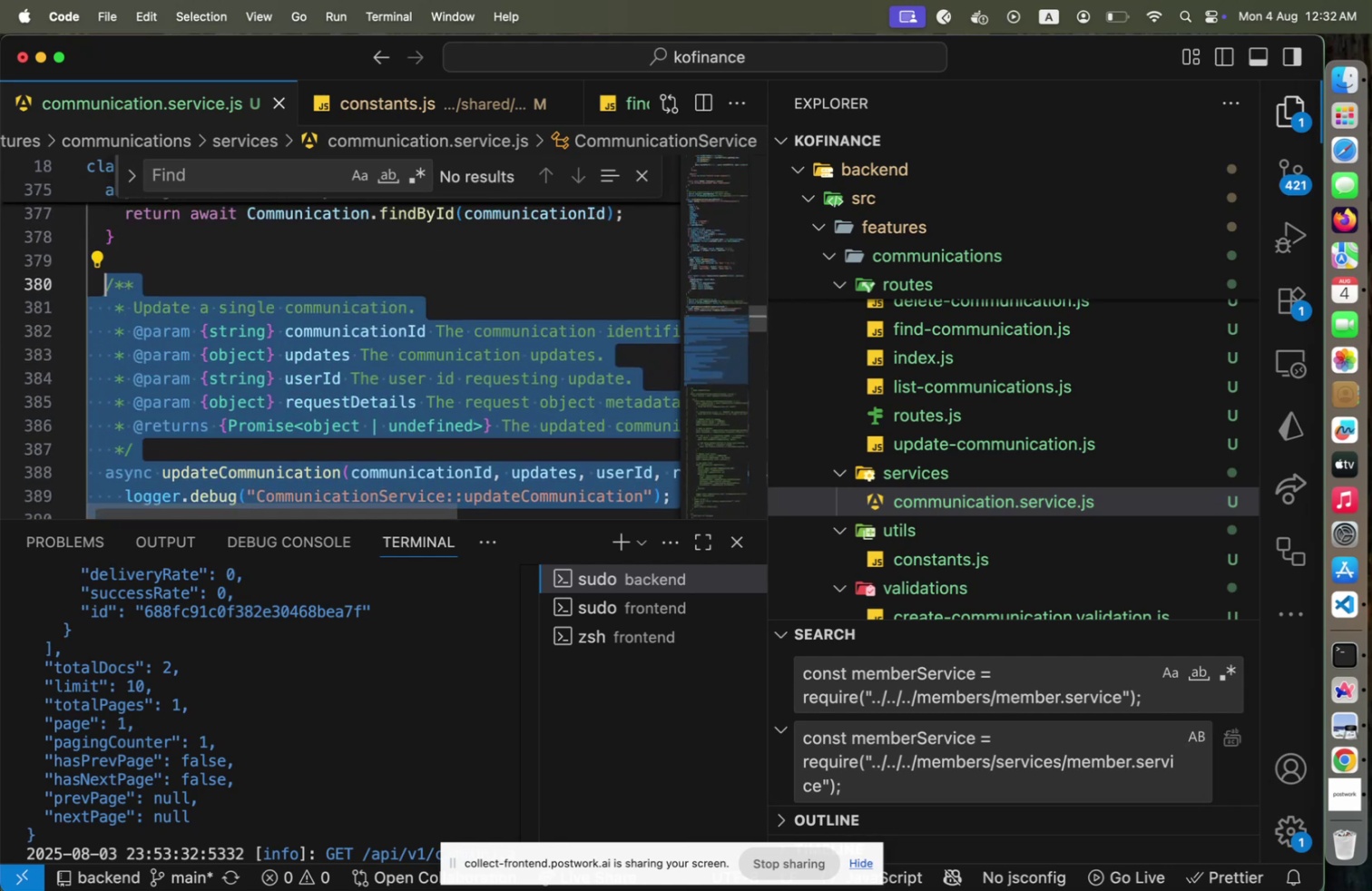 
key(Alt+Shift+ArrowDown)
 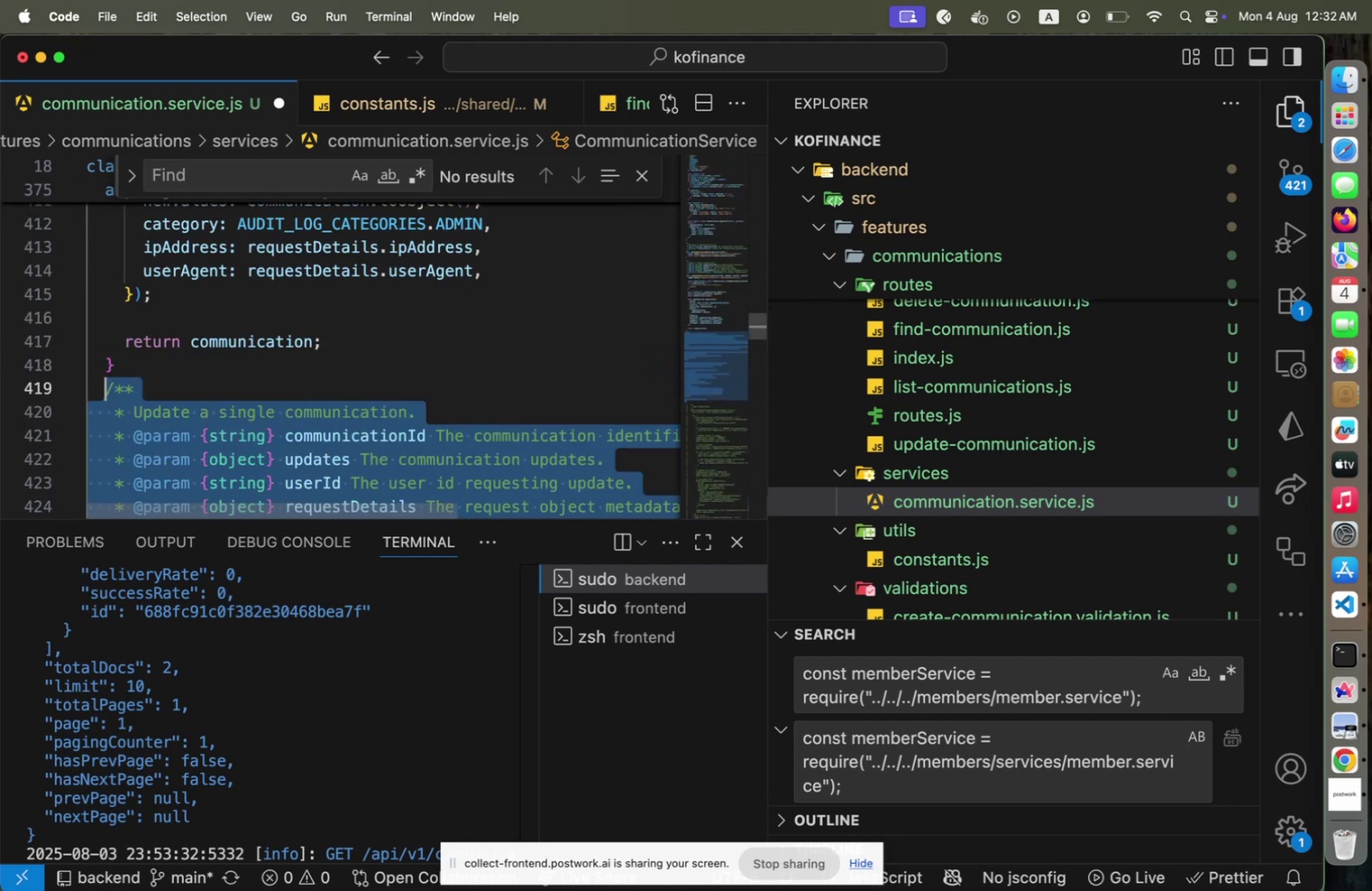 
key(ArrowLeft)
 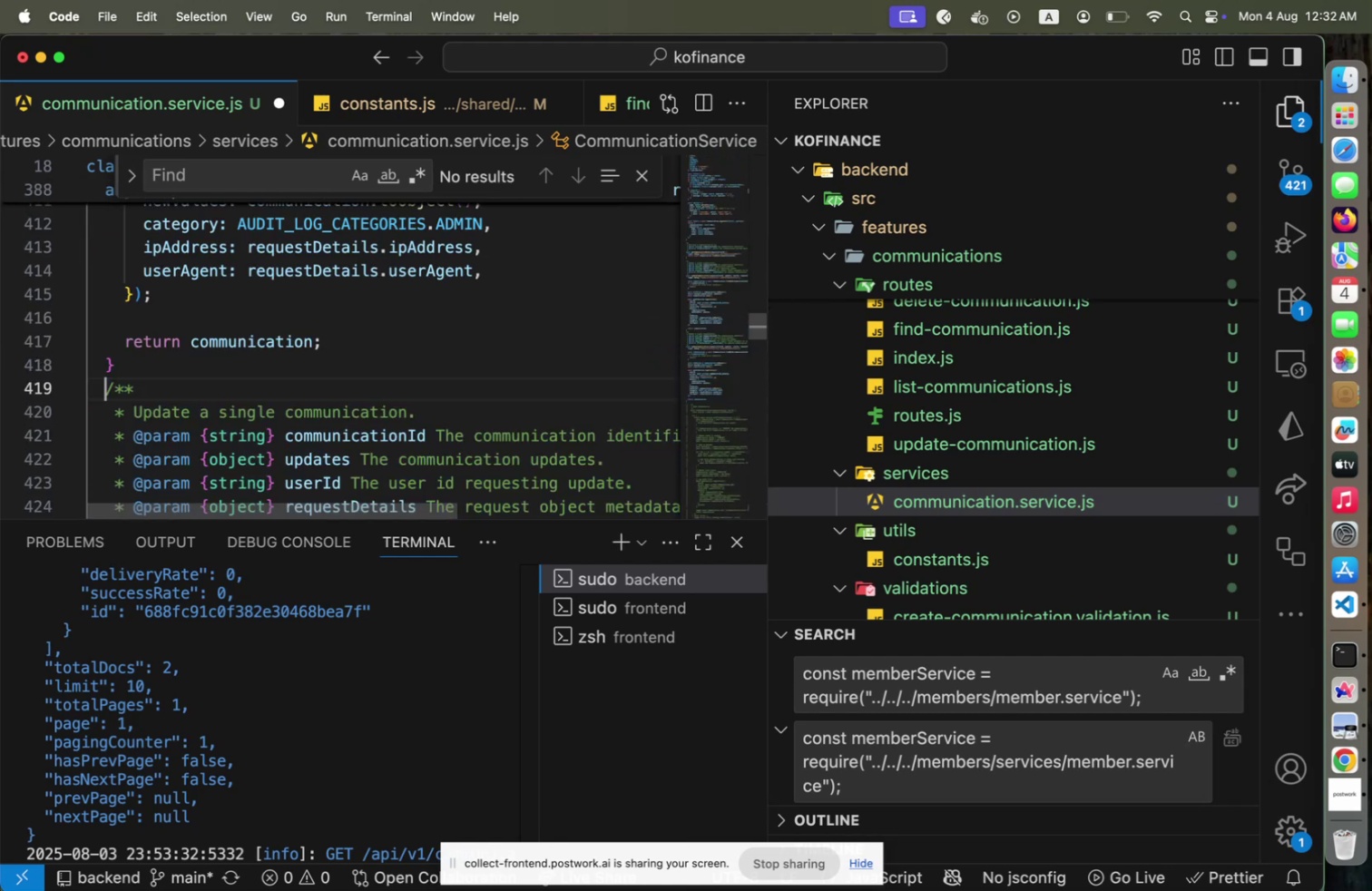 
key(Enter)
 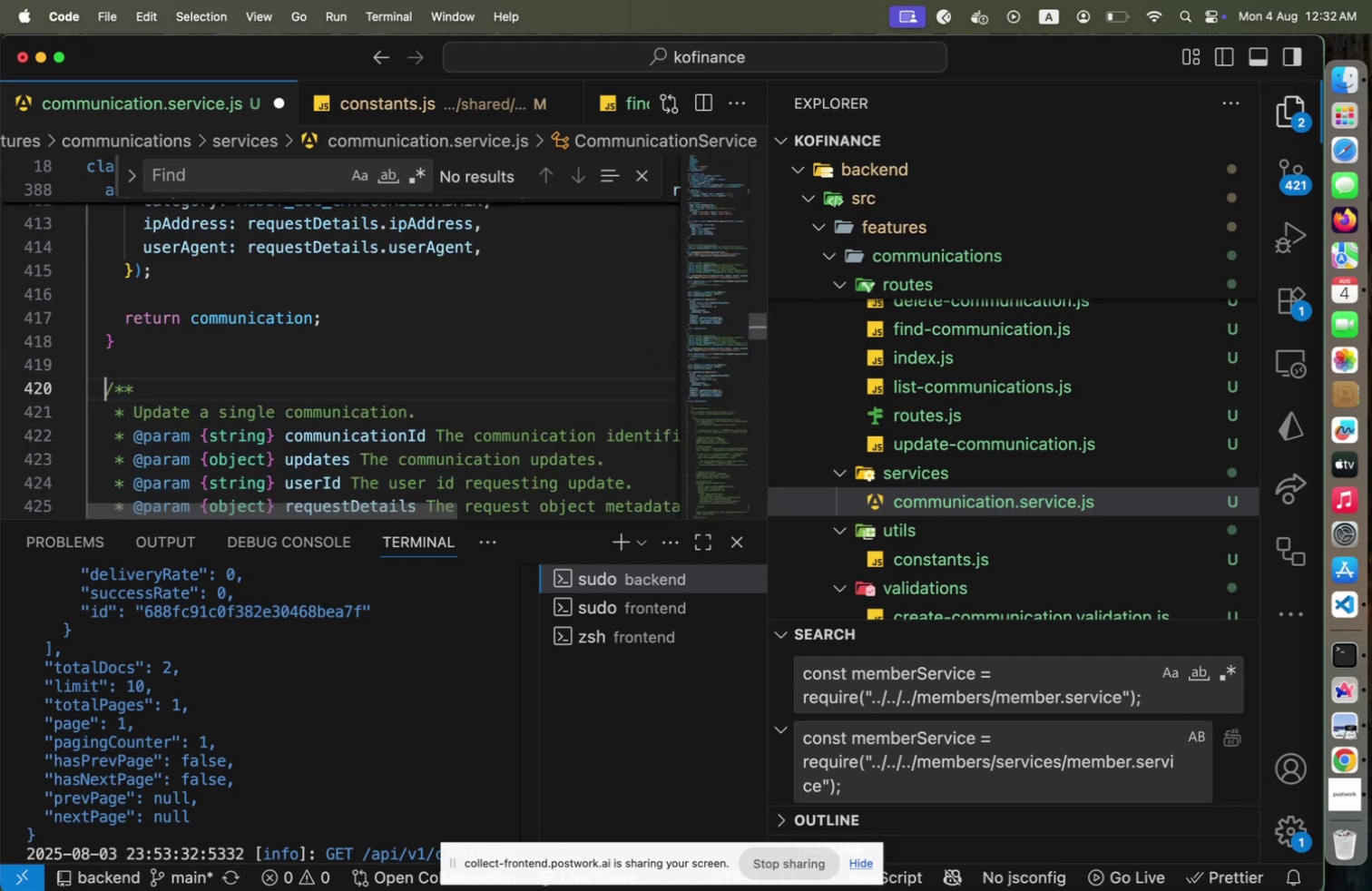 
key(ArrowDown)
 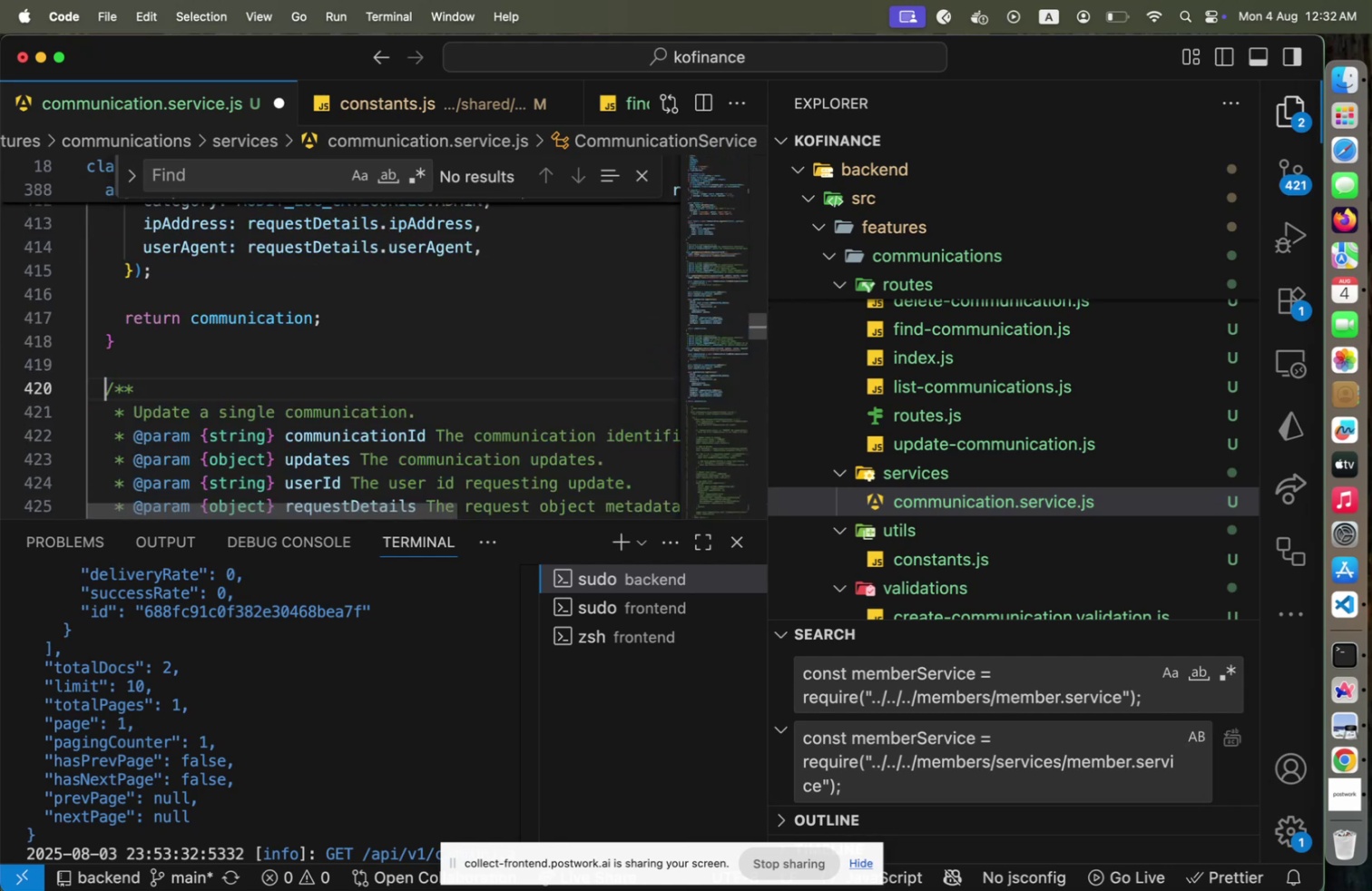 
hold_key(key=ArrowDown, duration=0.39)
 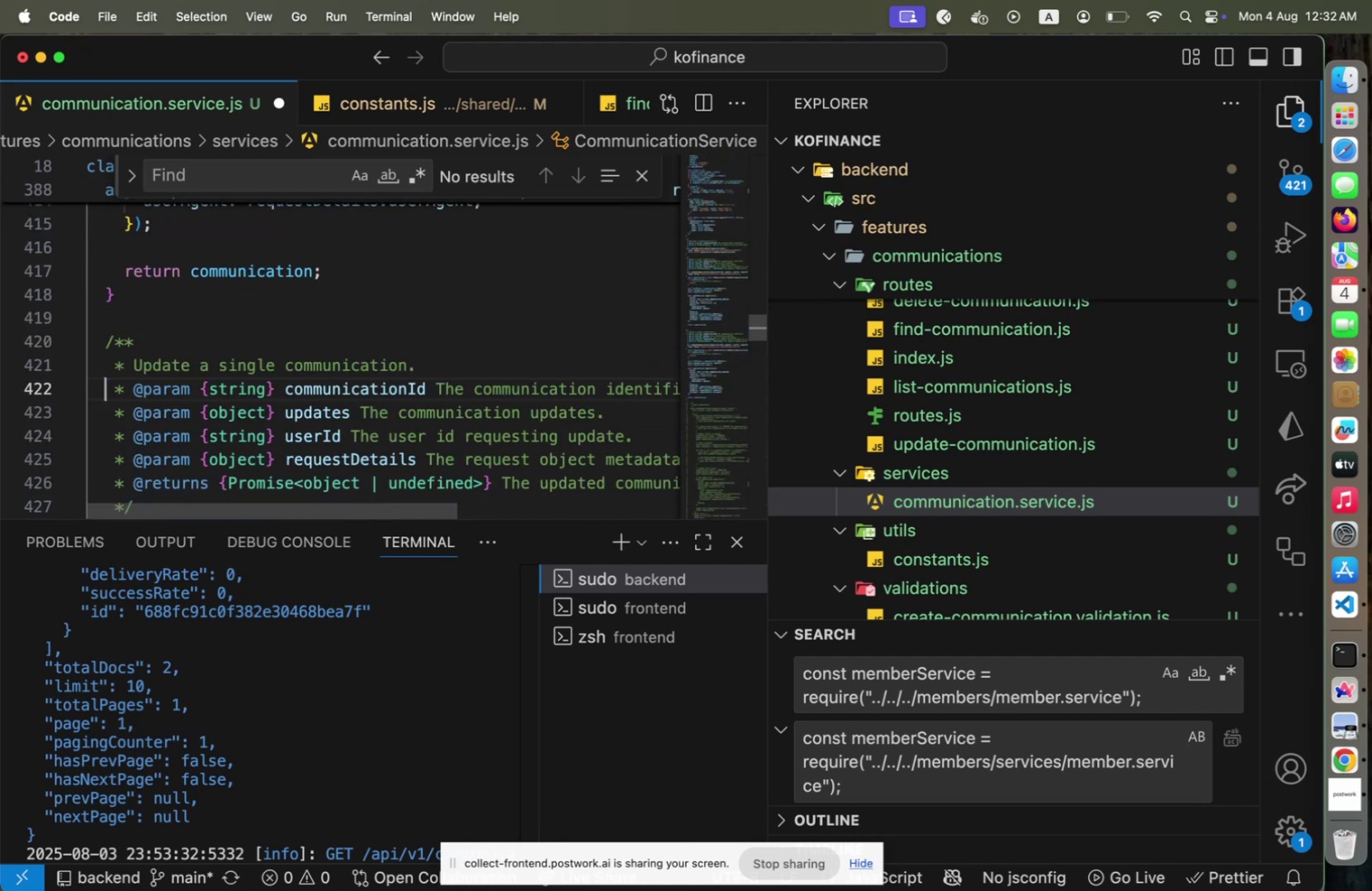 
hold_key(key=ArrowRight, duration=0.38)
 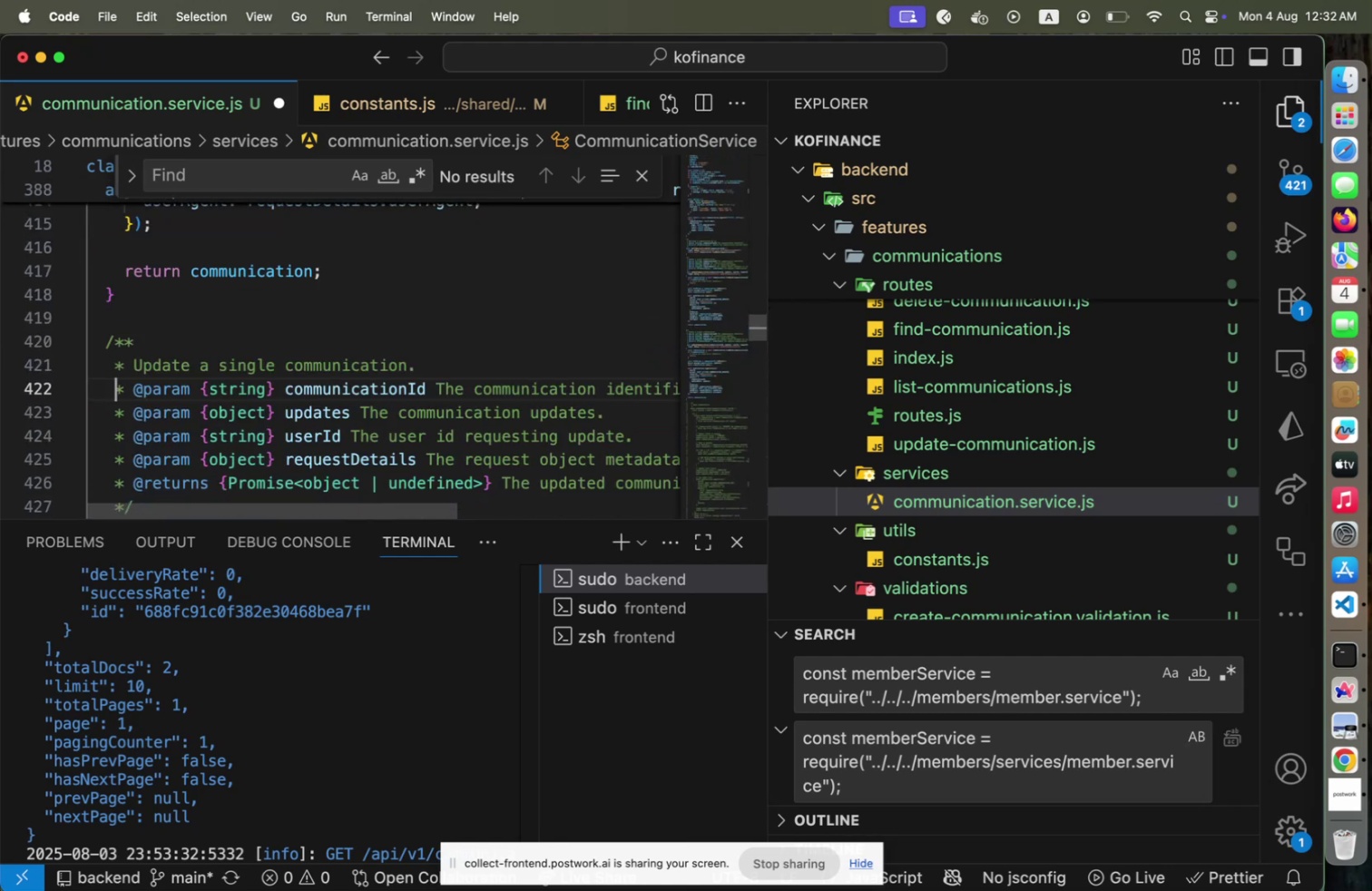 
key(ArrowDown)
 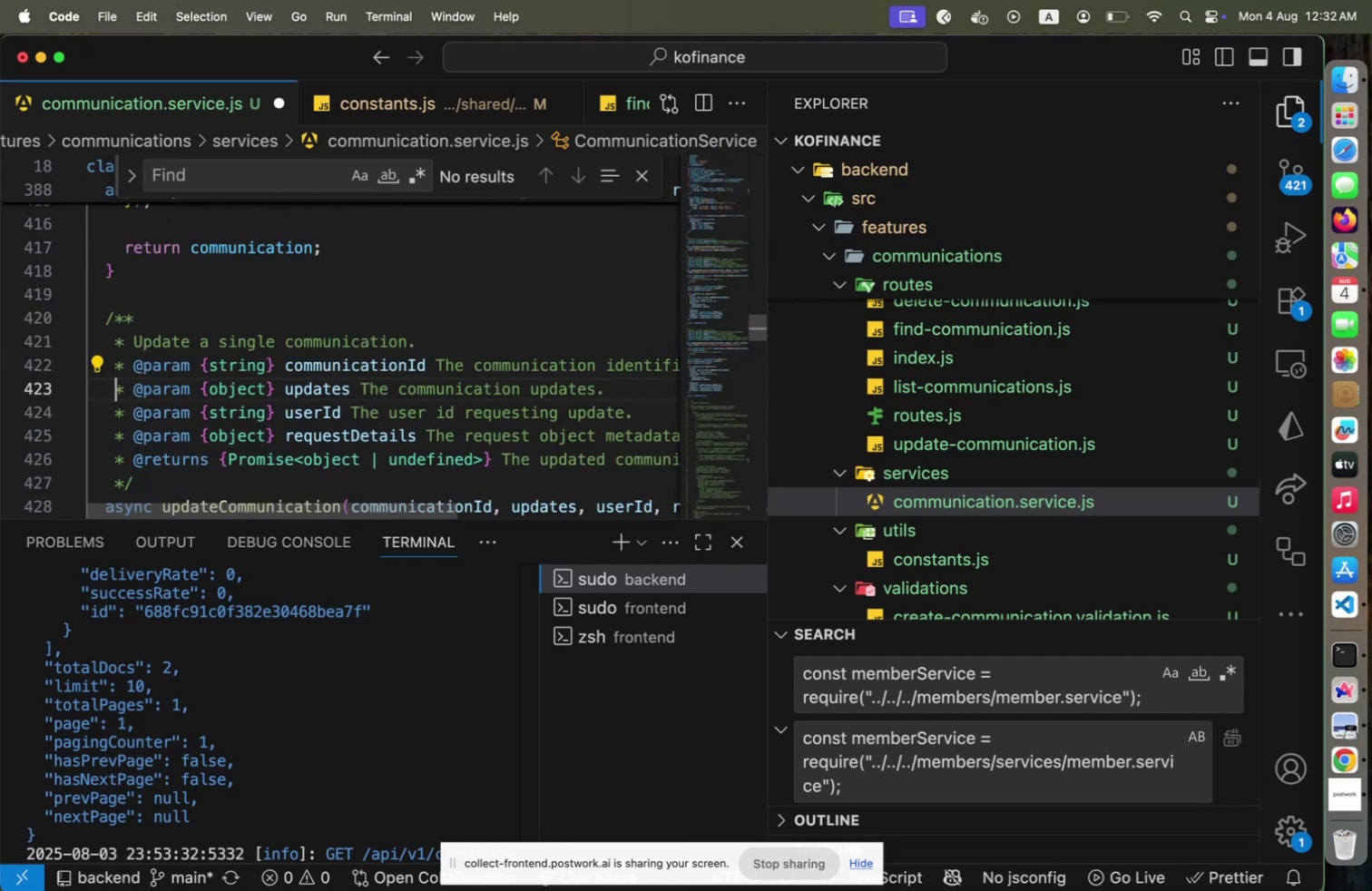 
hold_key(key=ArrowRight, duration=1.5)
 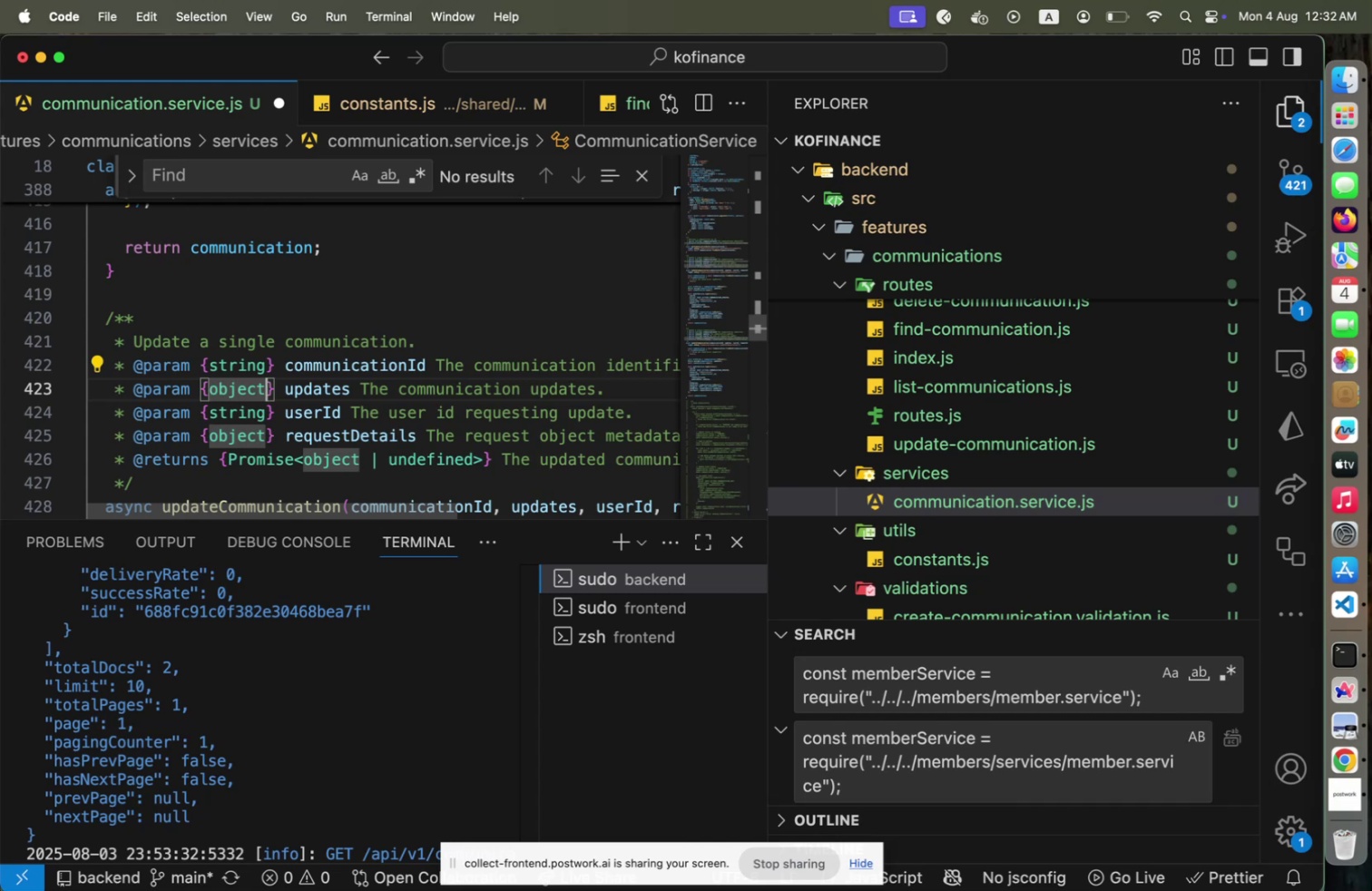 
hold_key(key=ArrowRight, duration=0.36)
 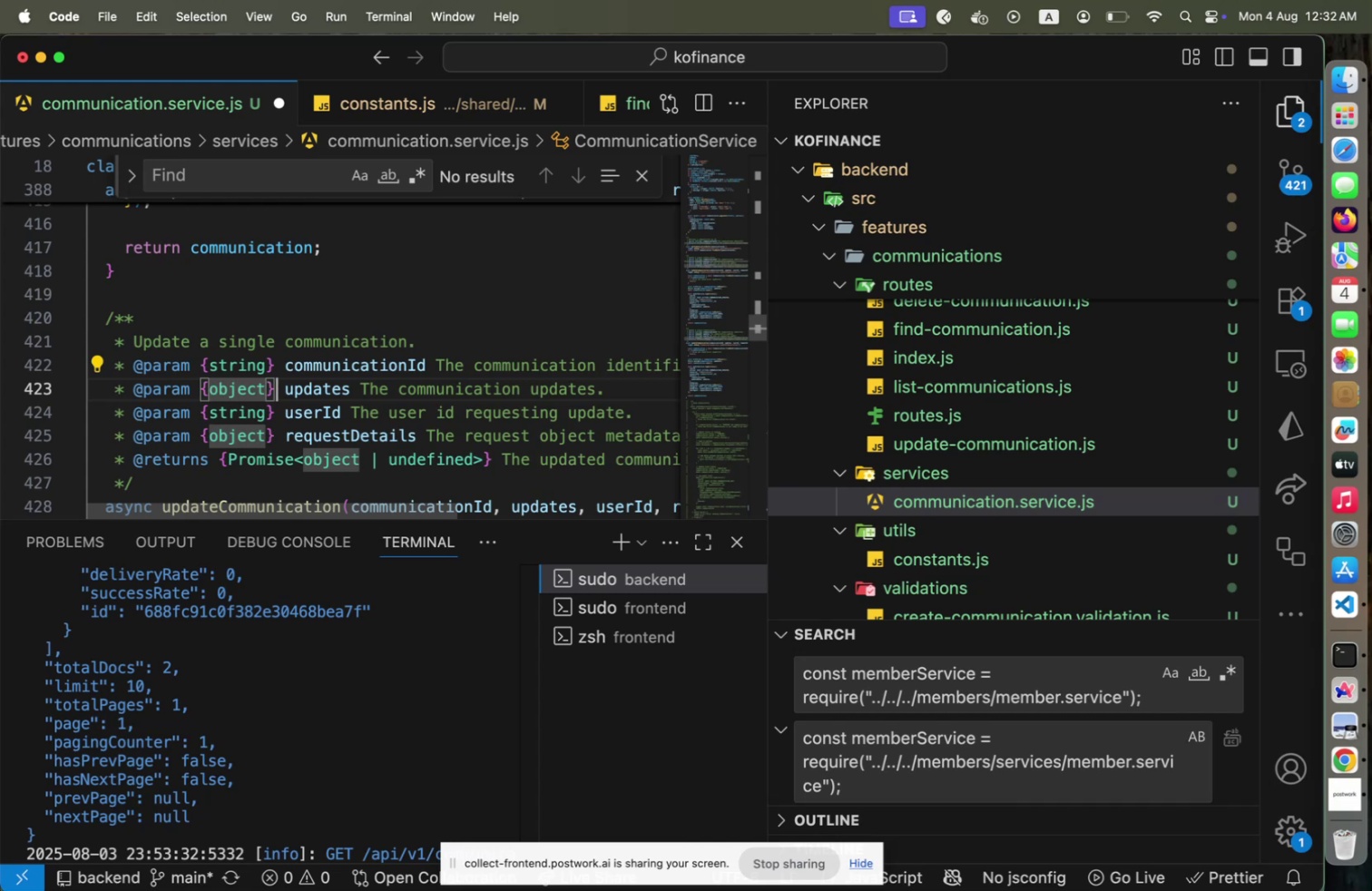 
key(ArrowRight)
 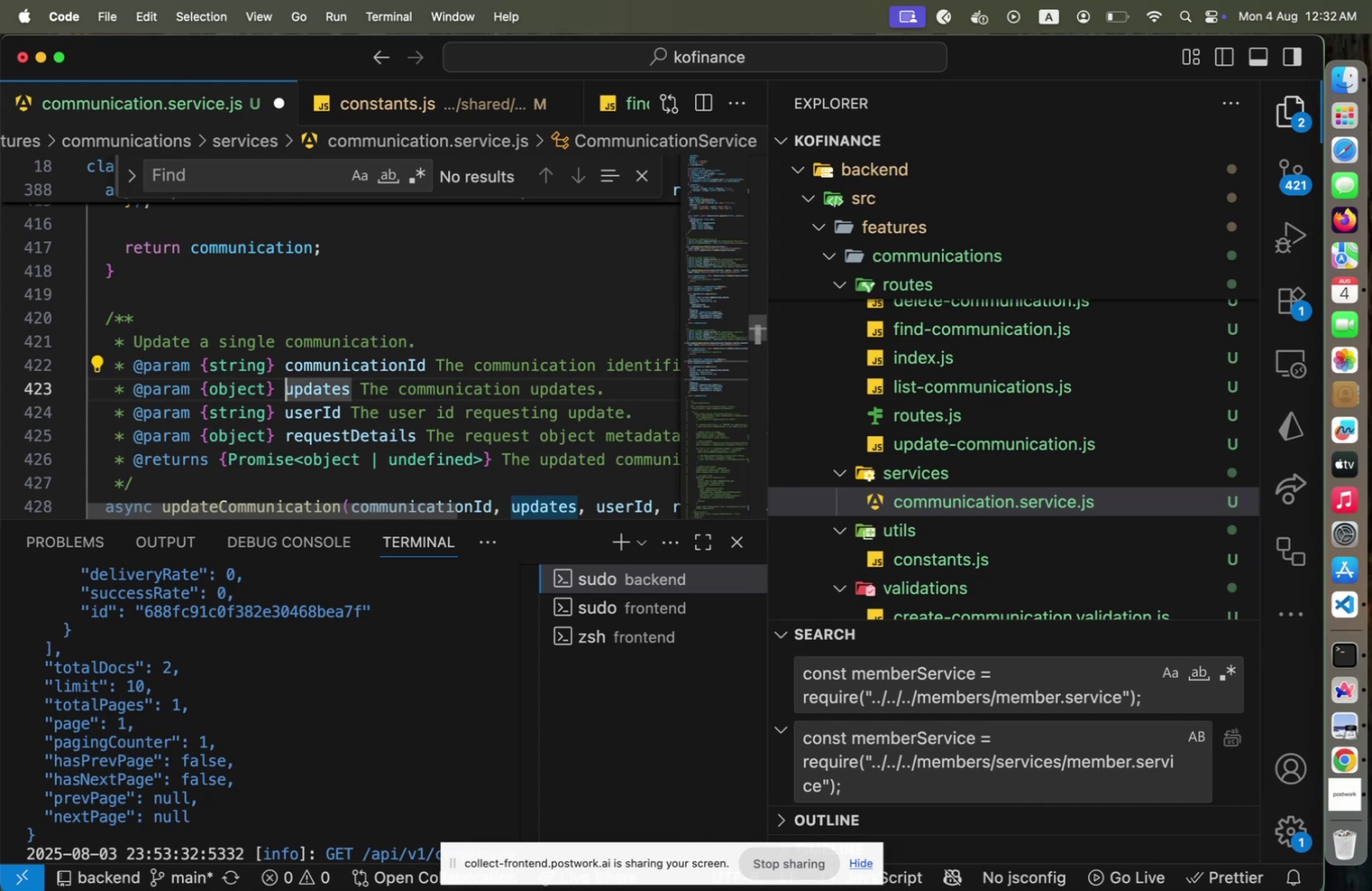 
key(Shift+ShiftLeft)
 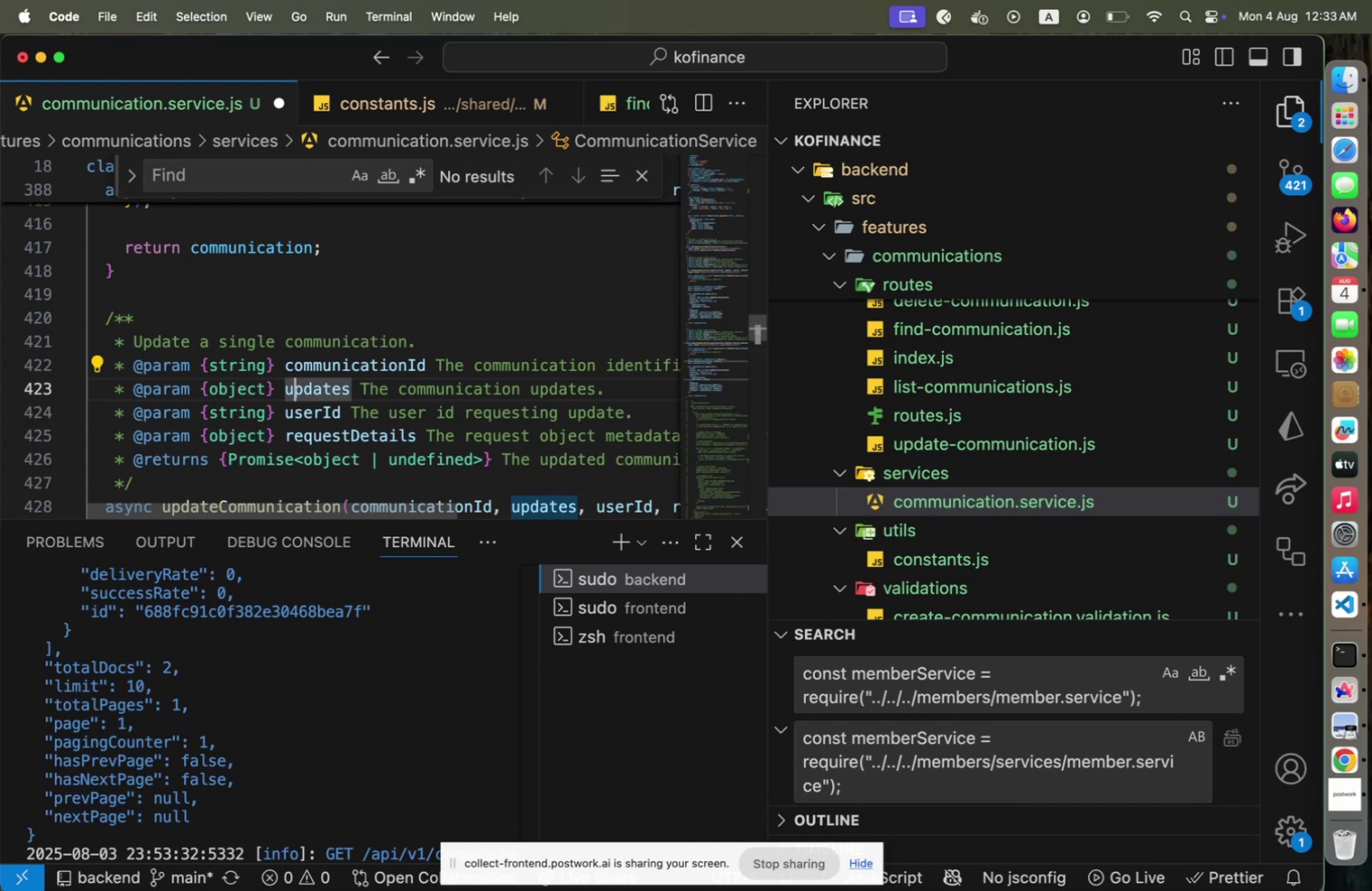 
key(ArrowLeft)
 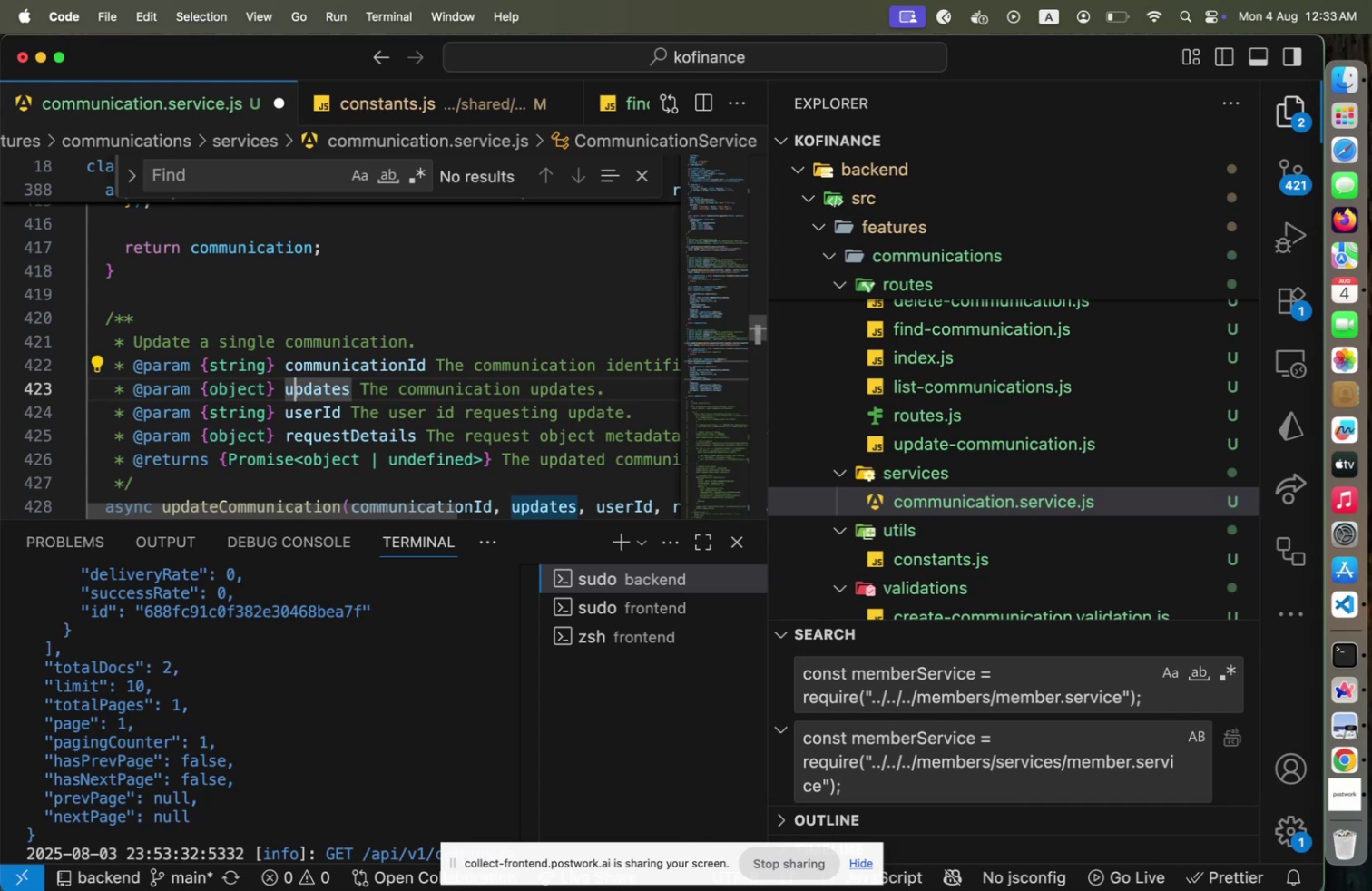 
hold_key(key=ArrowRight, duration=0.91)
 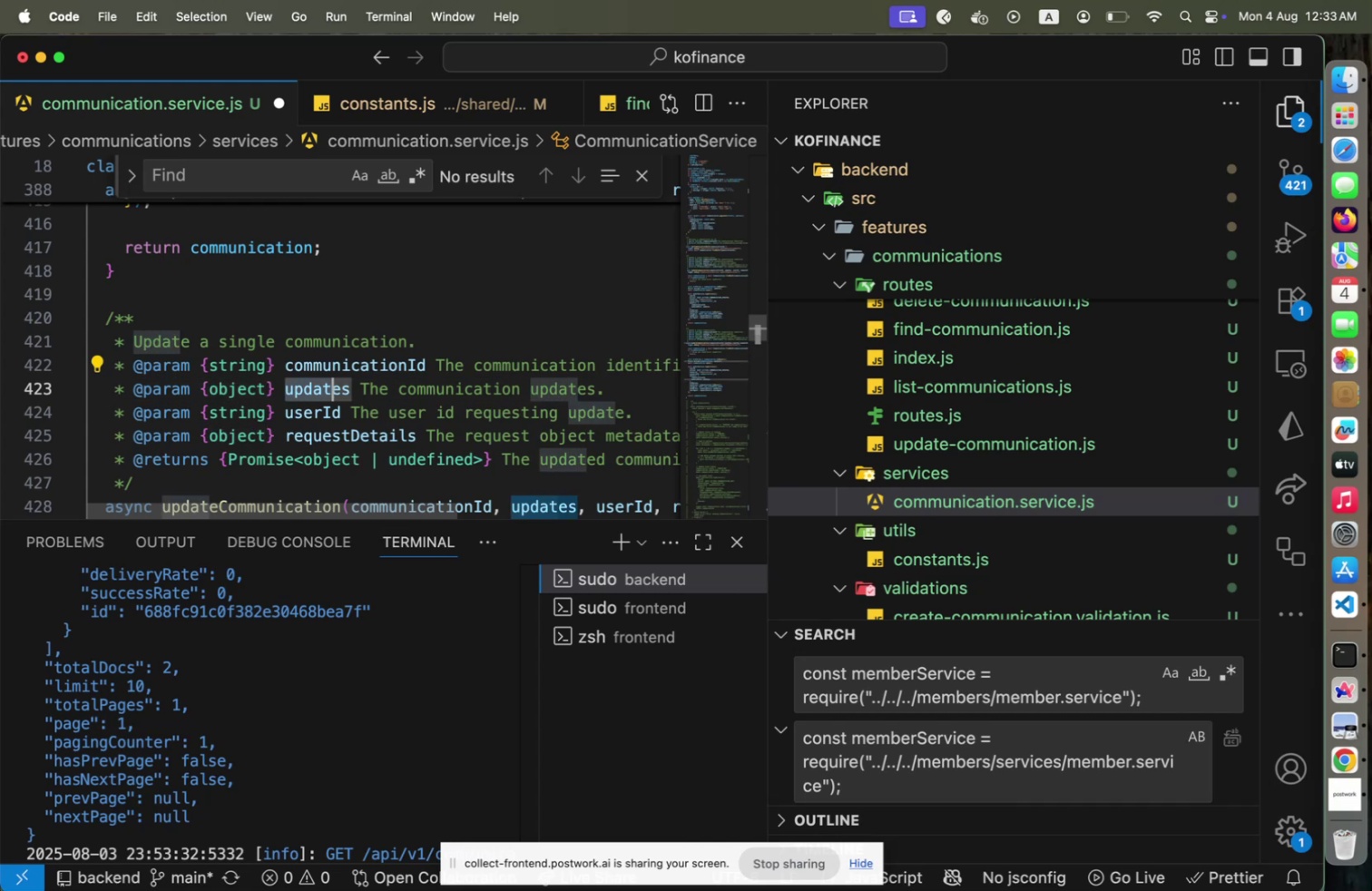 
key(Shift+ArrowRight)
 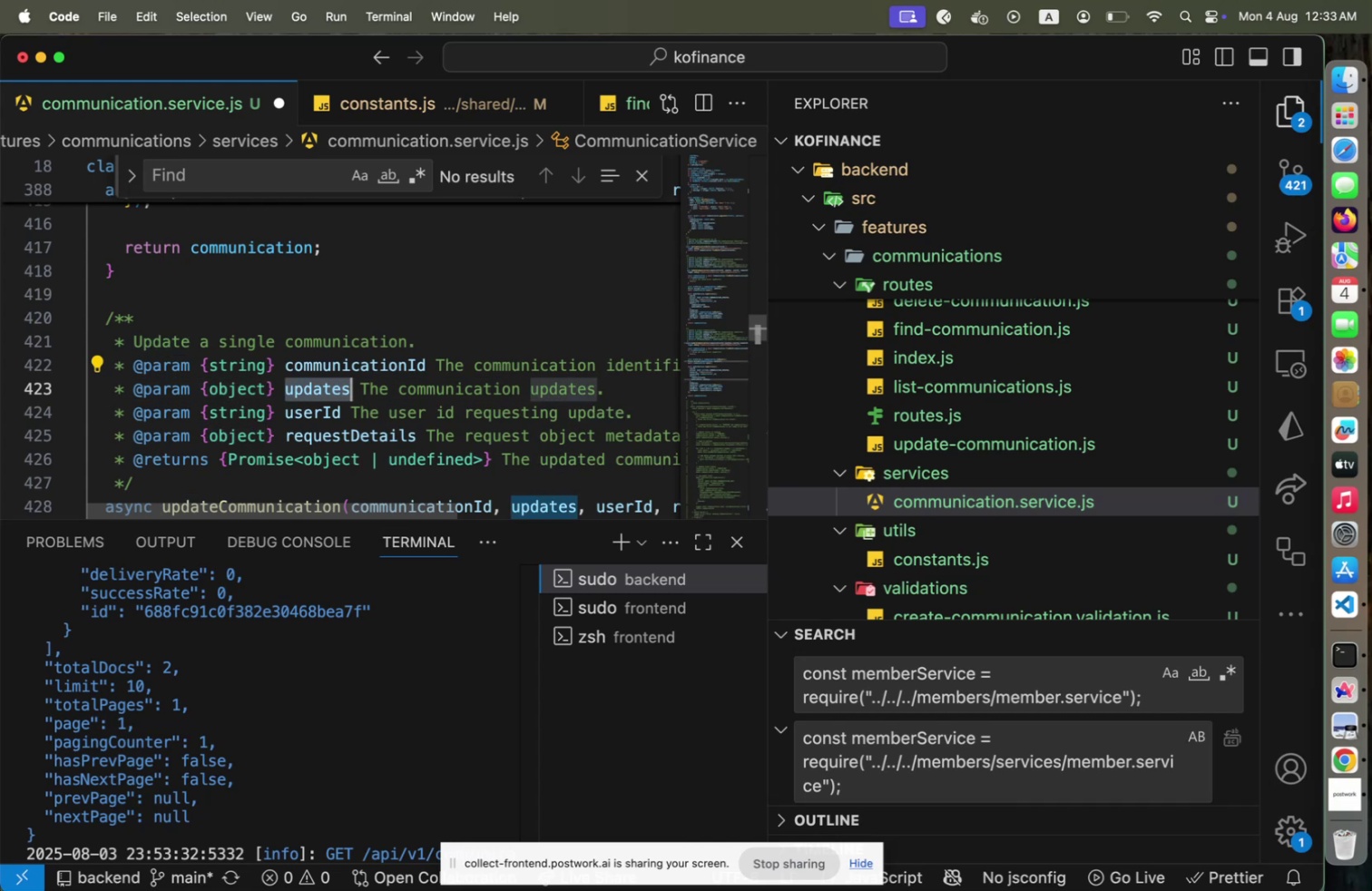 
type(reason)
 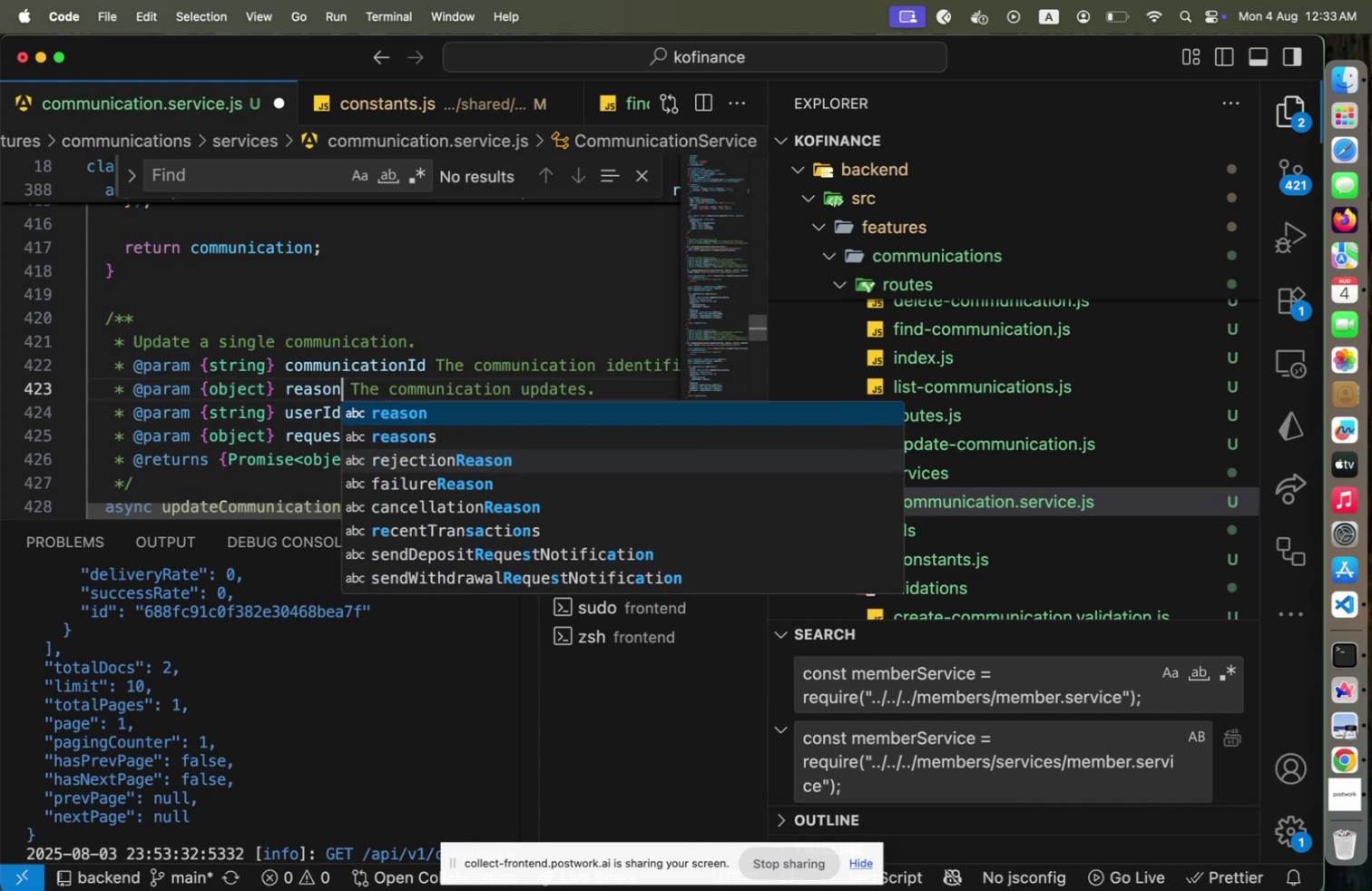 
hold_key(key=ArrowRight, duration=0.73)
 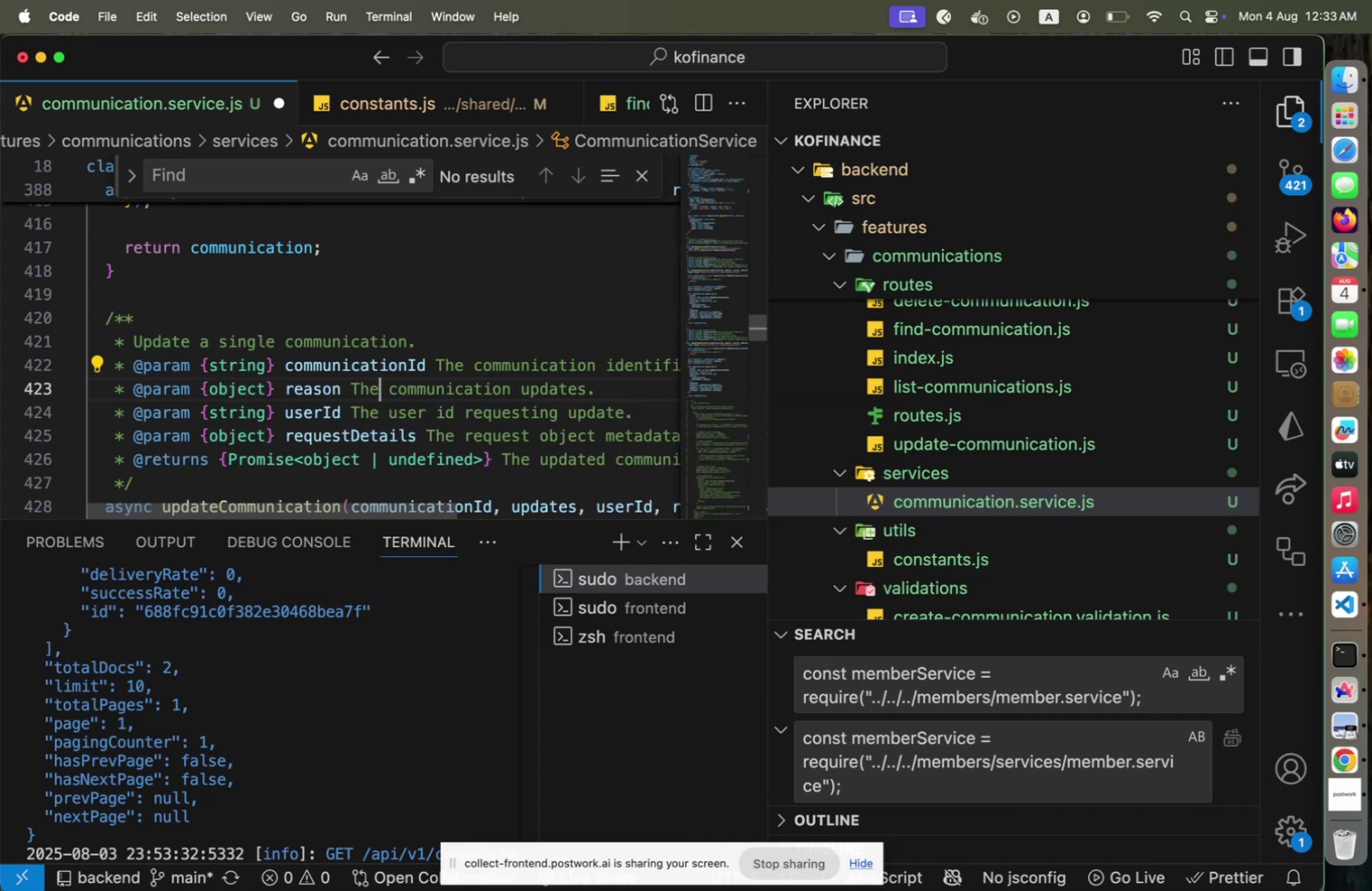 
key(ArrowRight)
 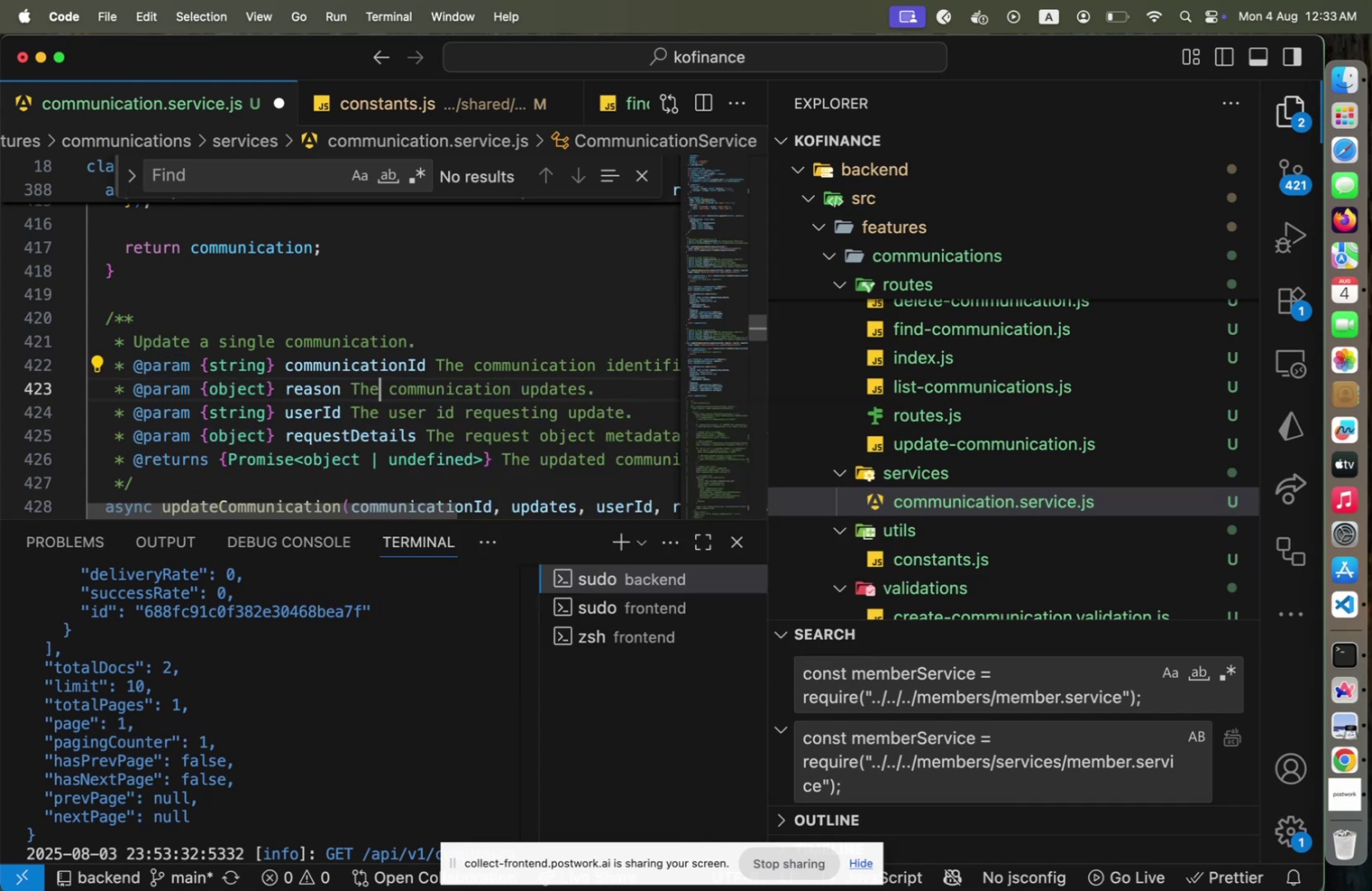 
type(reason for )
 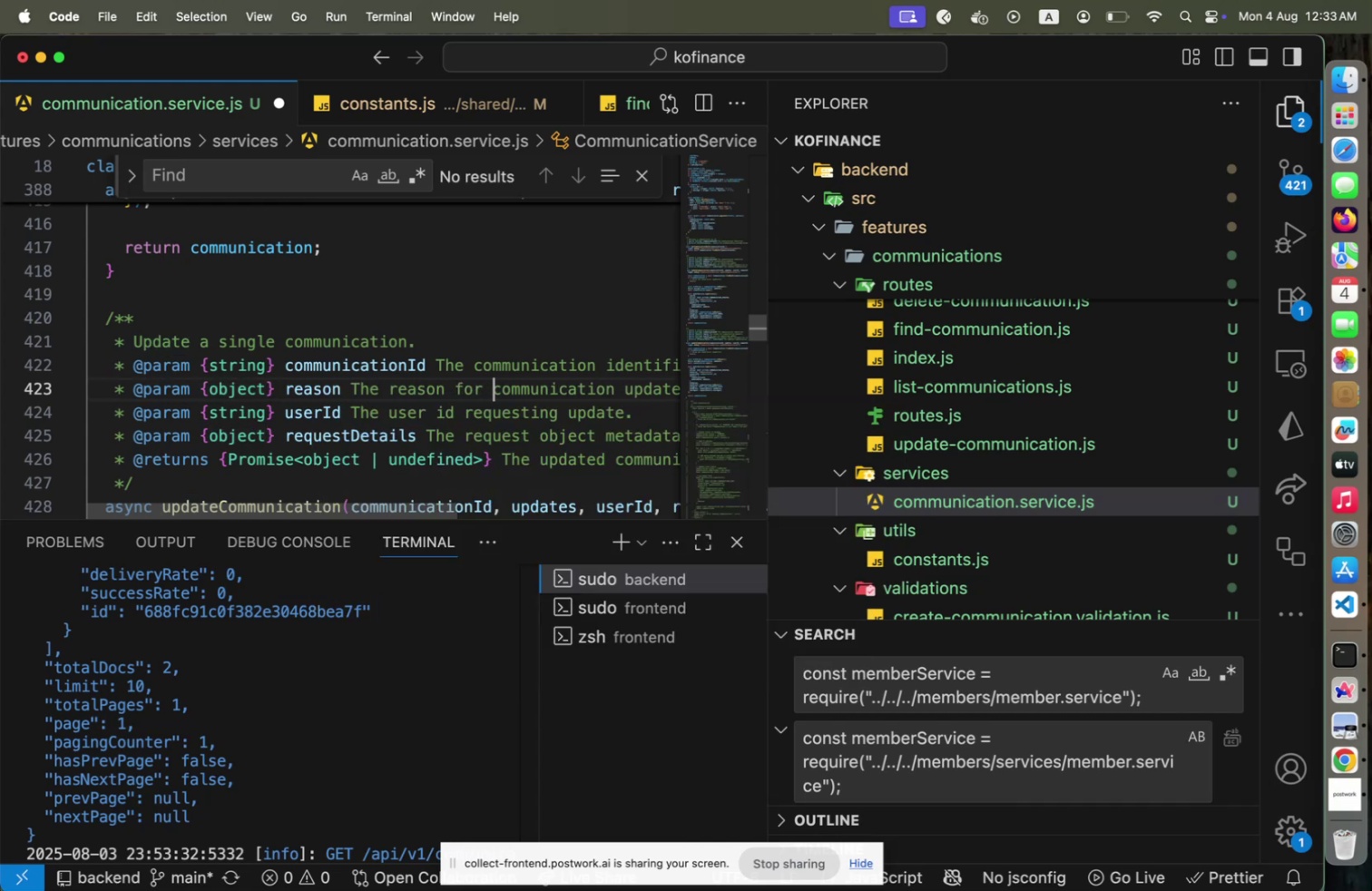 
key(ArrowRight)
 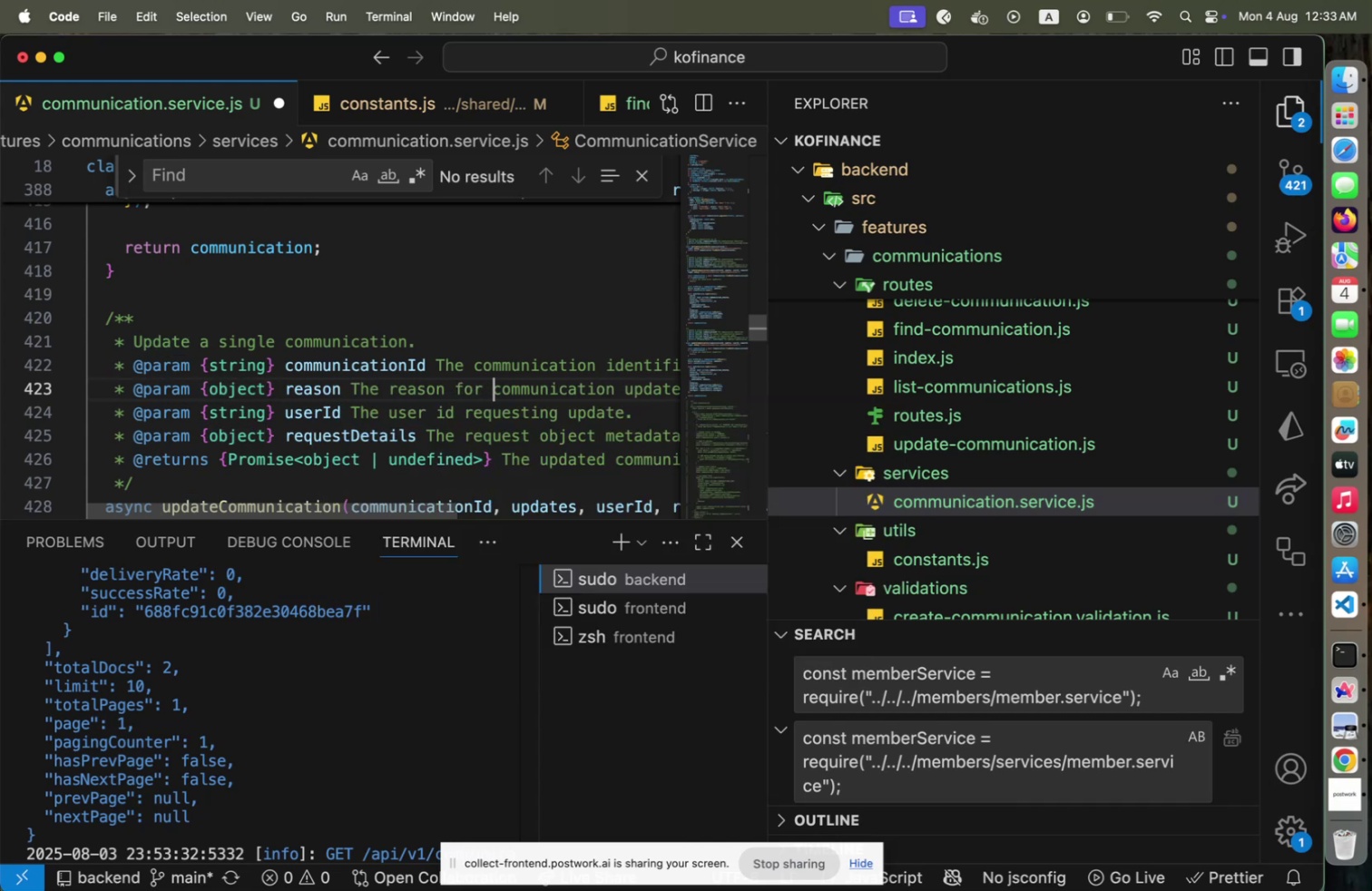 
key(ArrowLeft)
 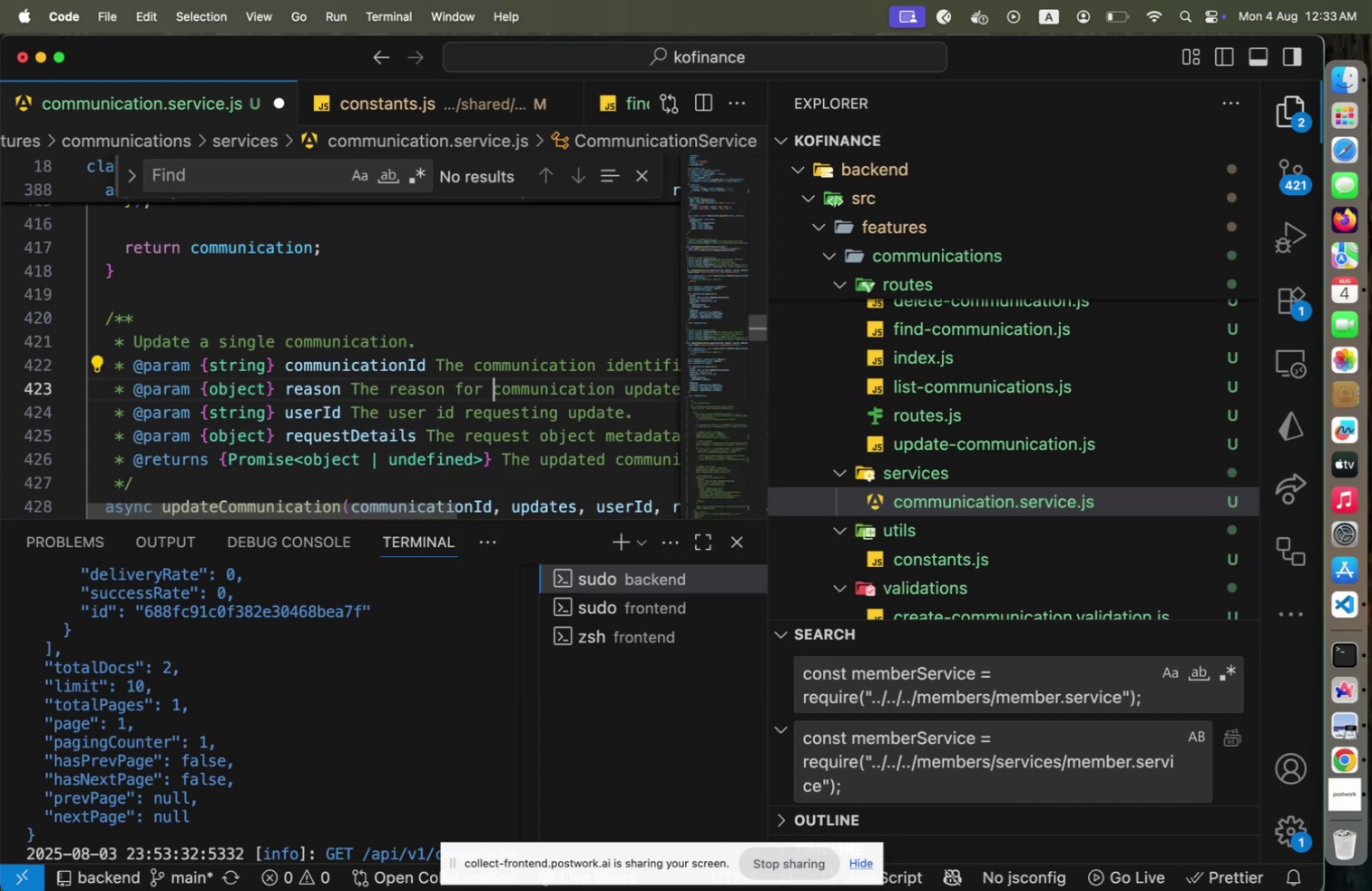 
type(re)
key(Backspace)
key(Backspace)
type(deletion of )
 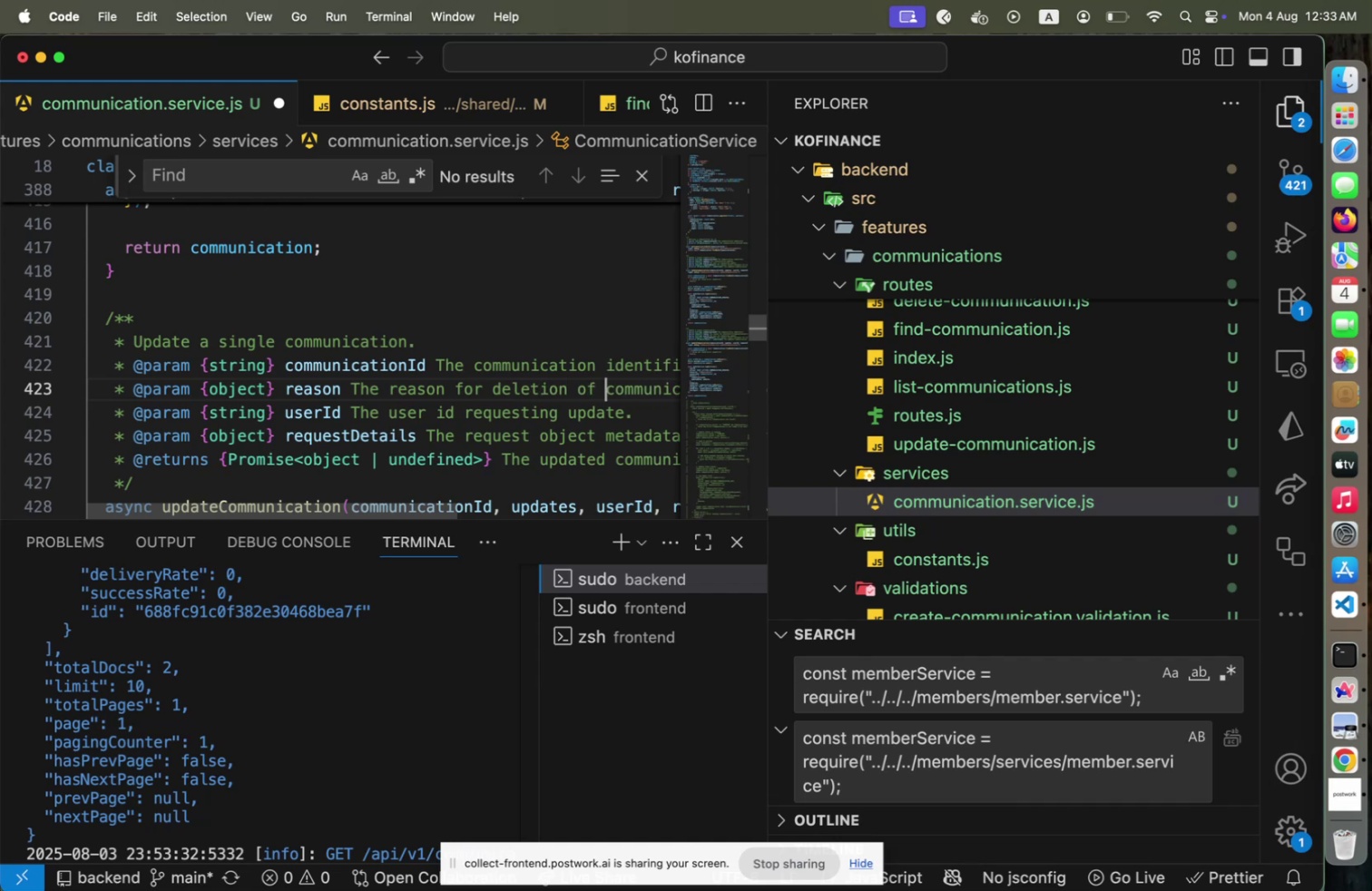 
key(ArrowRight)
 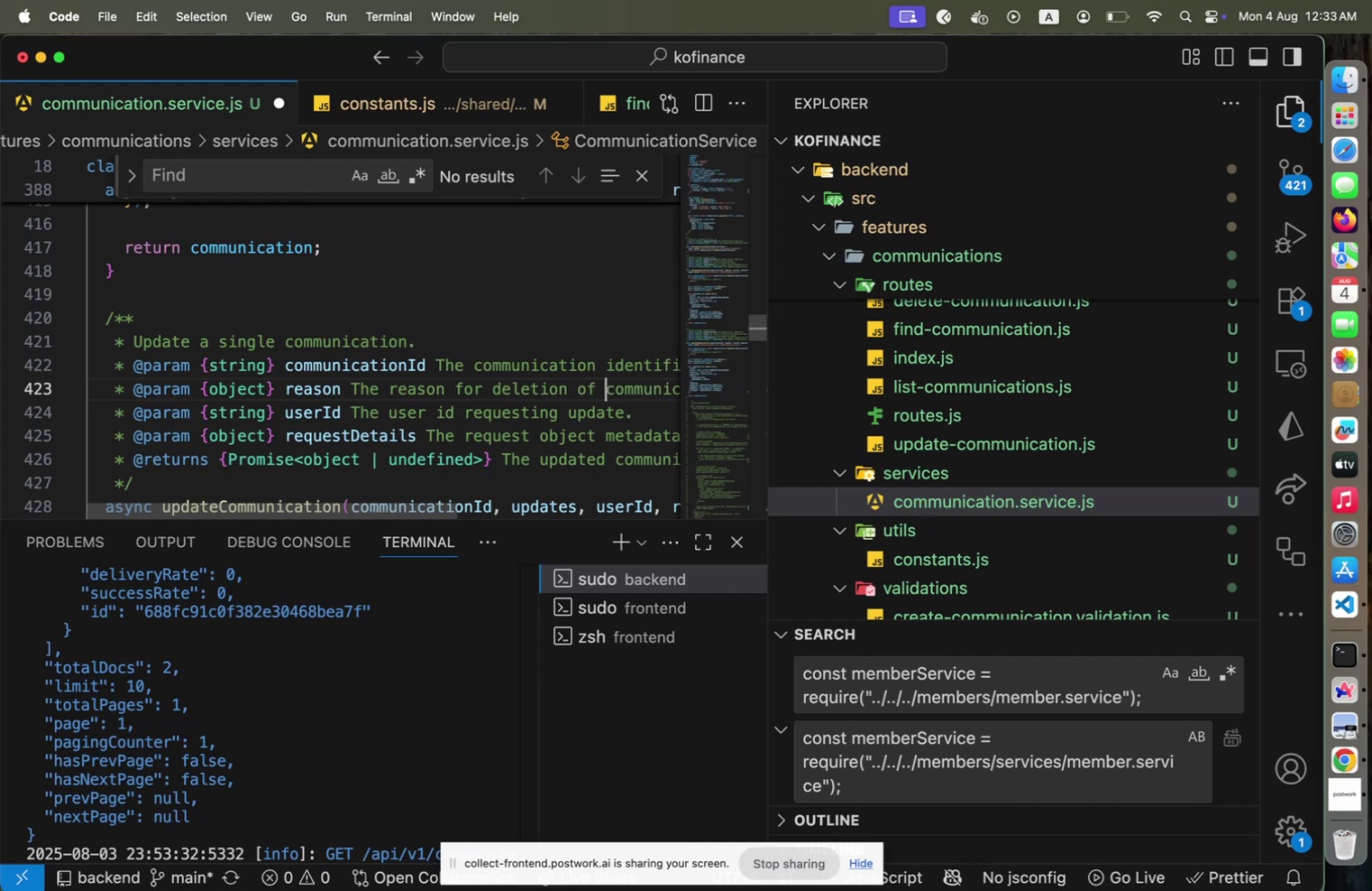 
key(End)
 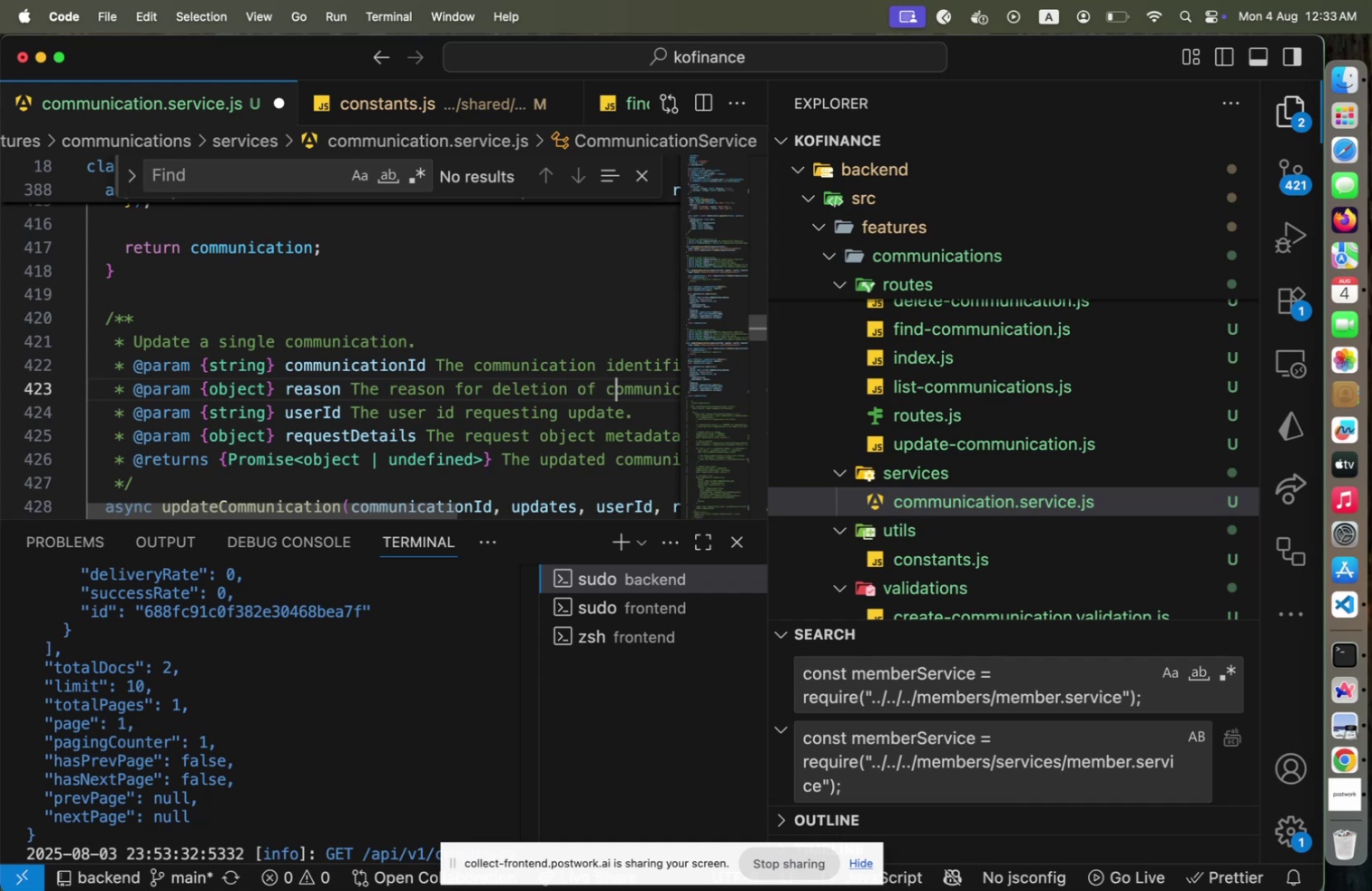 
key(ArrowLeft)
 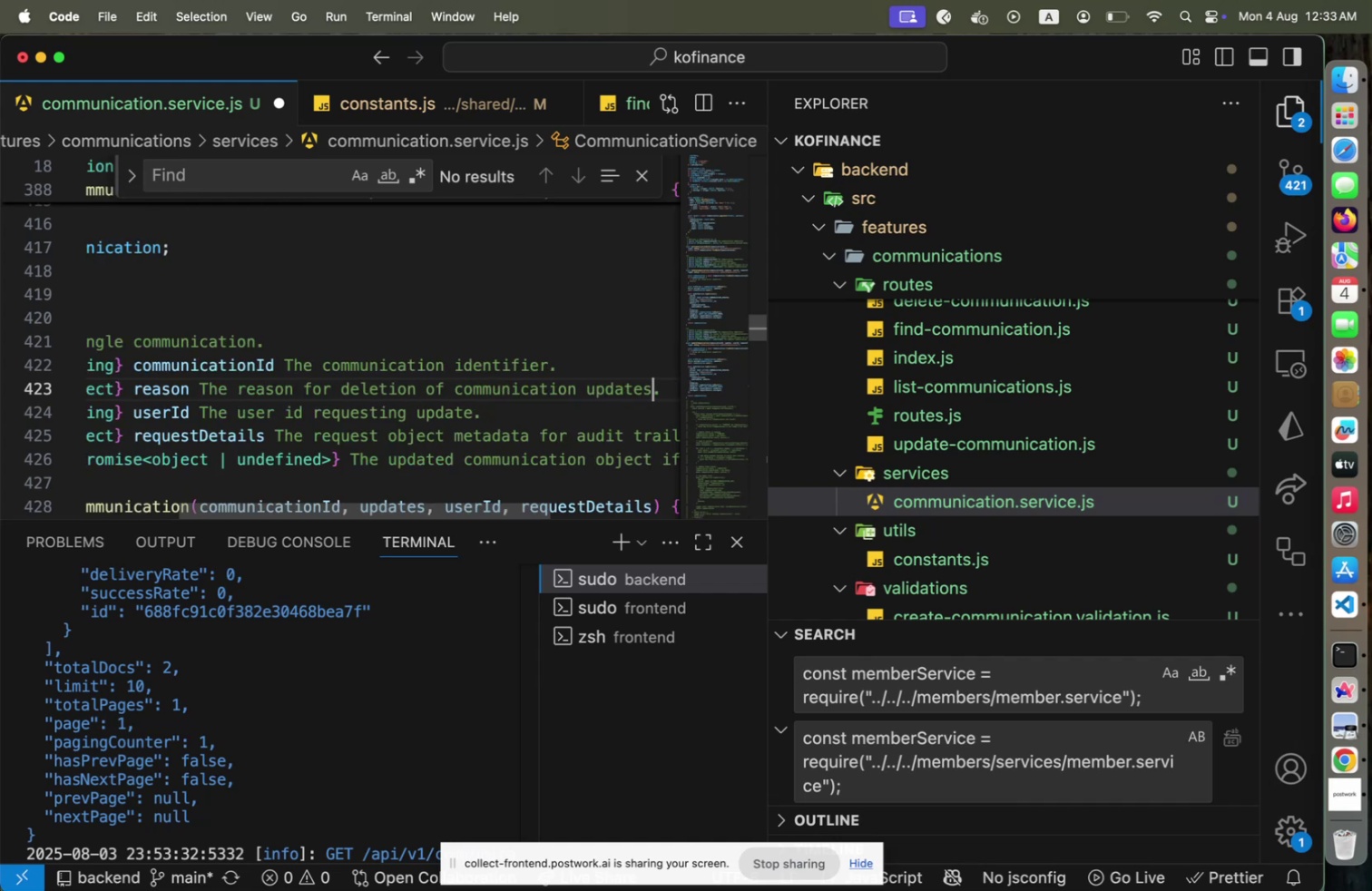 
key(Shift+ArrowLeft)
 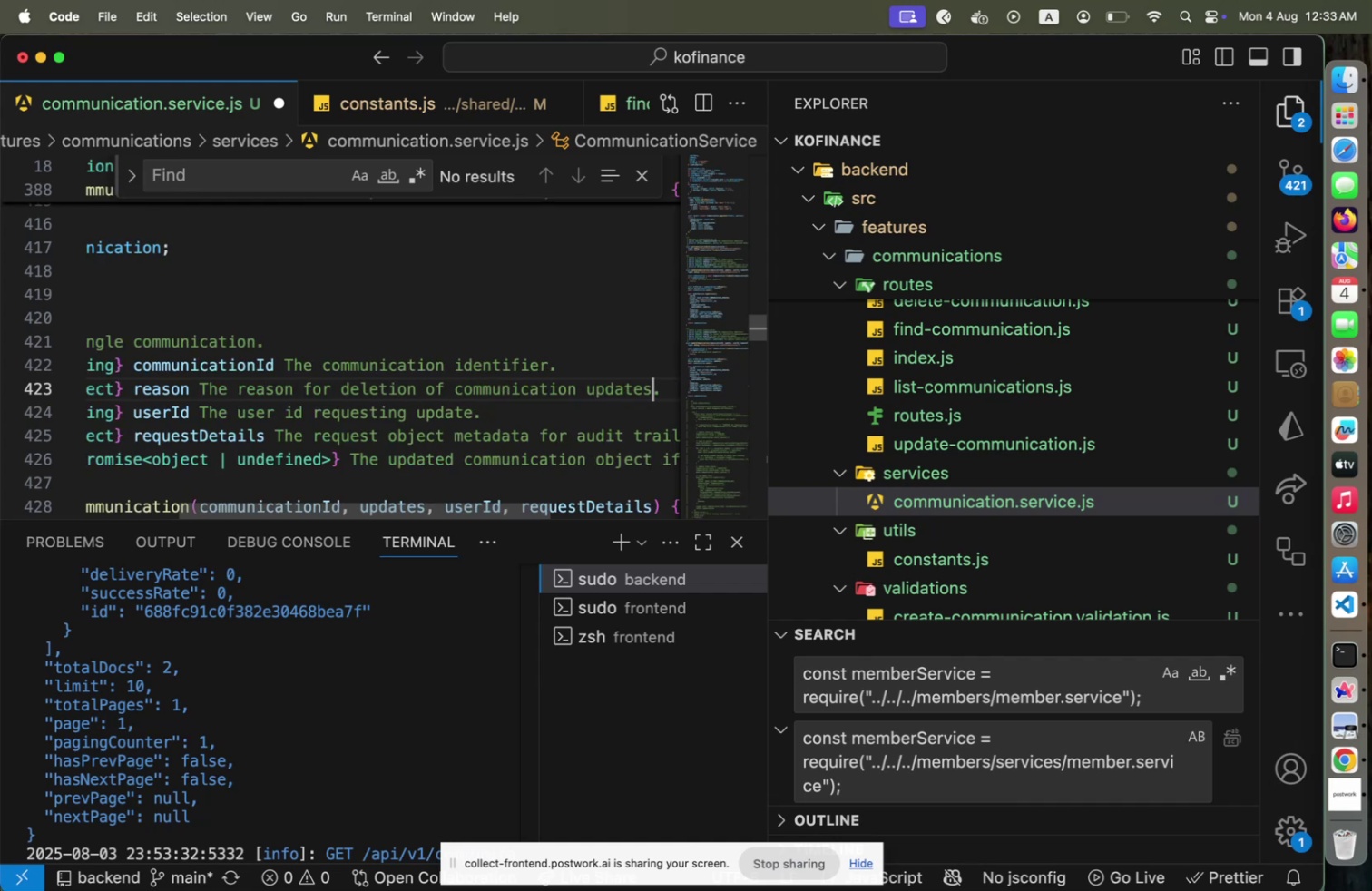 
key(Shift+ArrowLeft)
 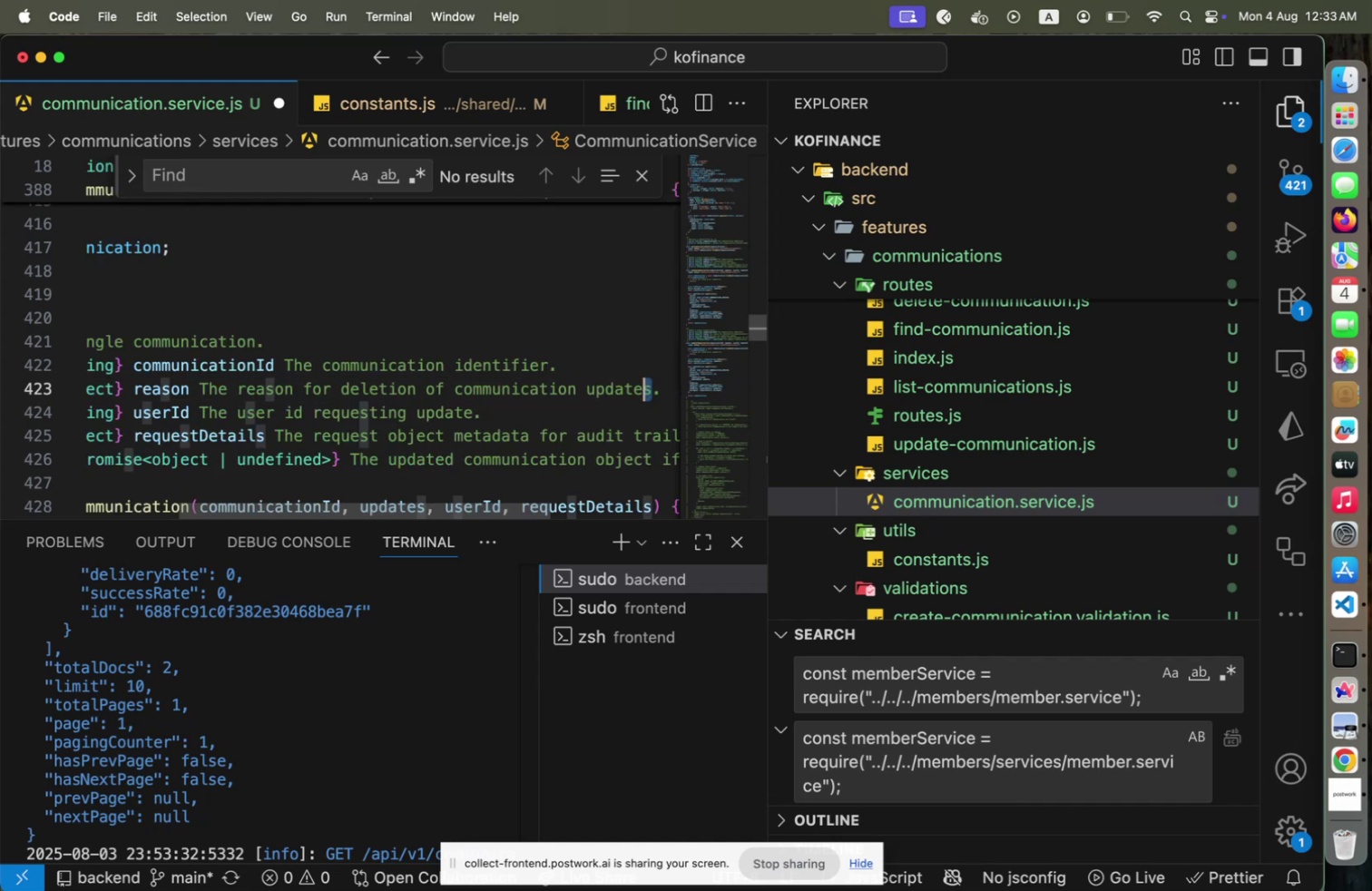 
key(Shift+ArrowLeft)
 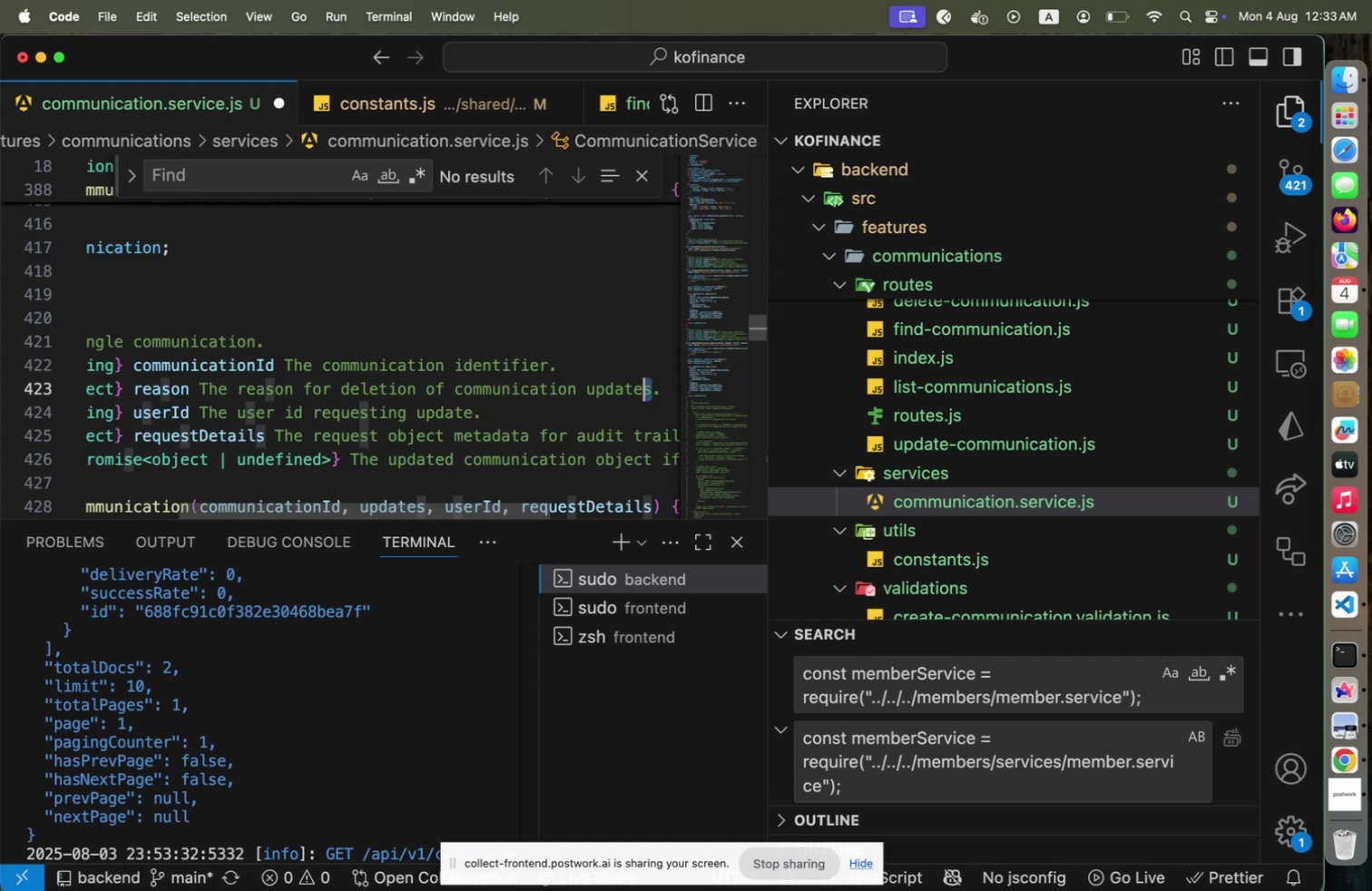 
key(Shift+ArrowLeft)
 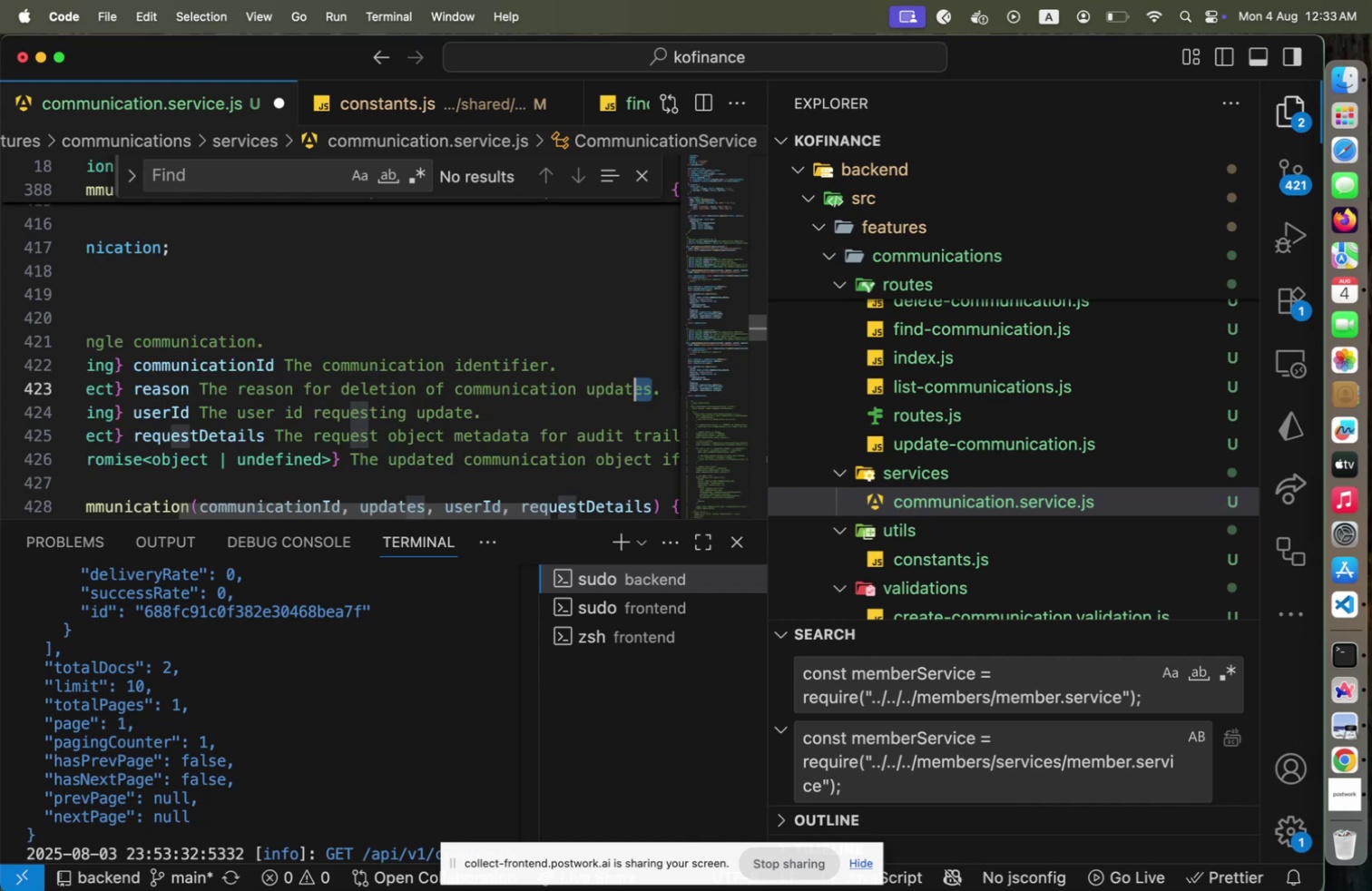 
key(Shift+ArrowLeft)
 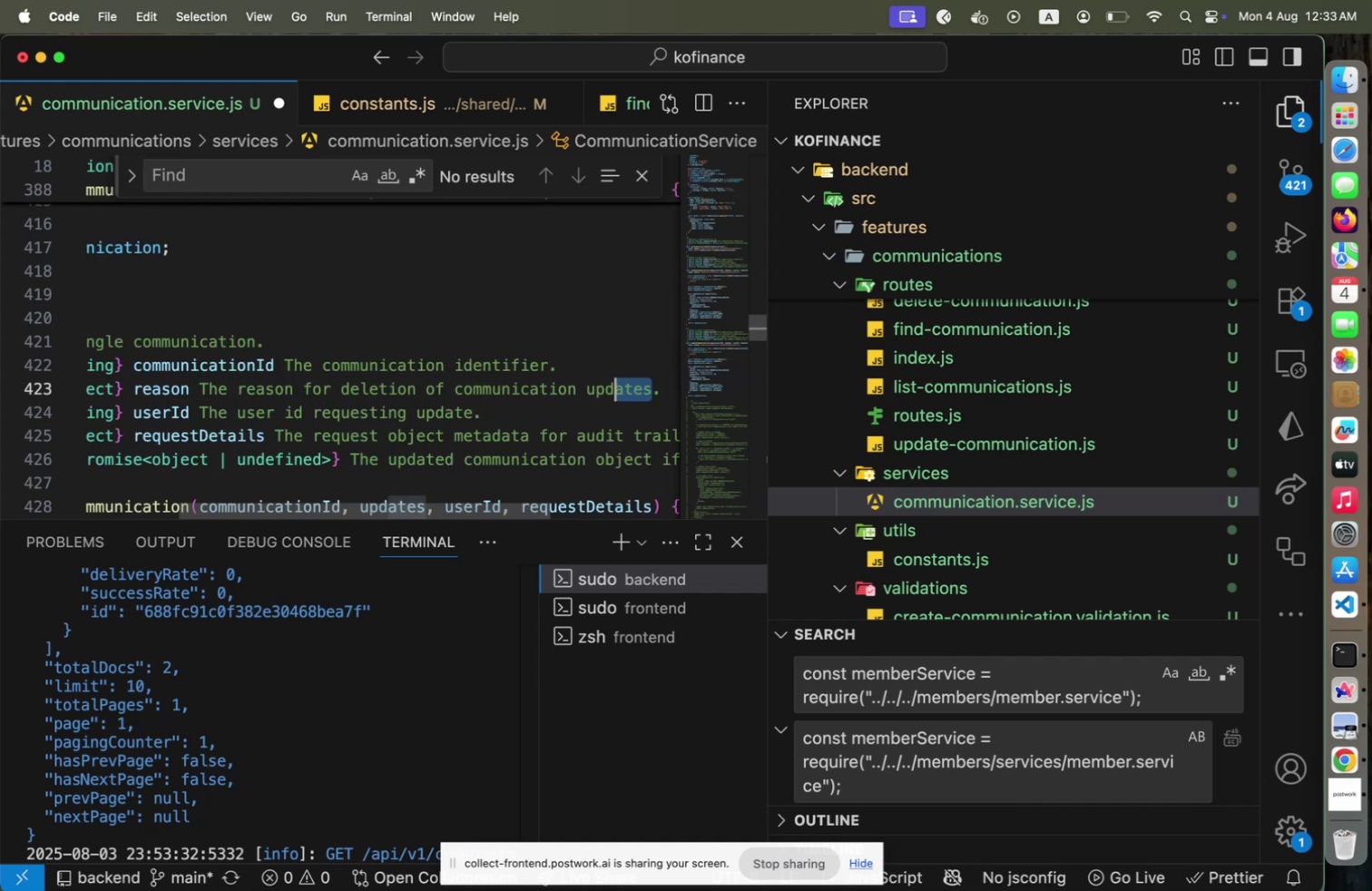 
key(Shift+ArrowLeft)
 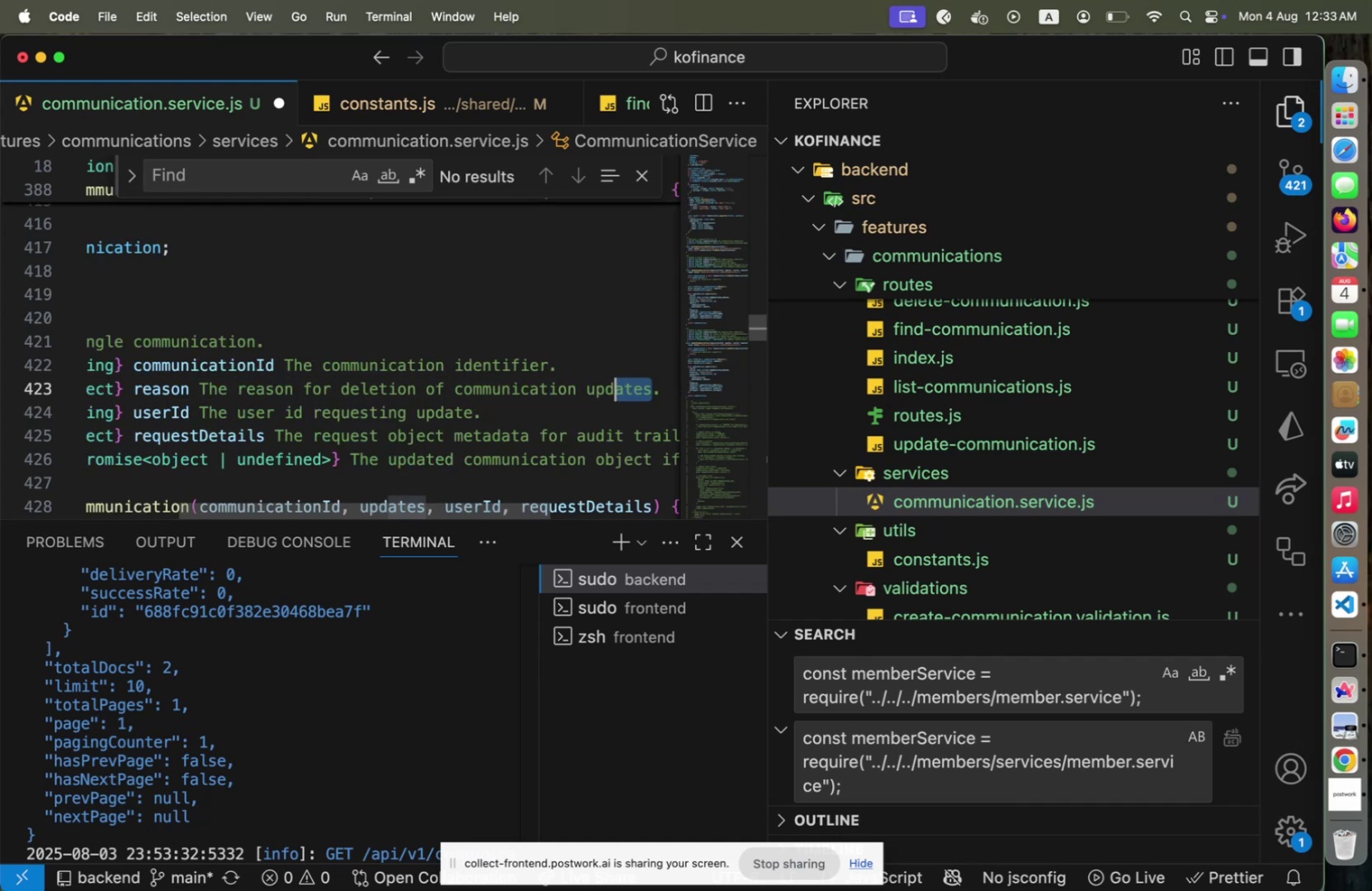 
key(Shift+ArrowLeft)
 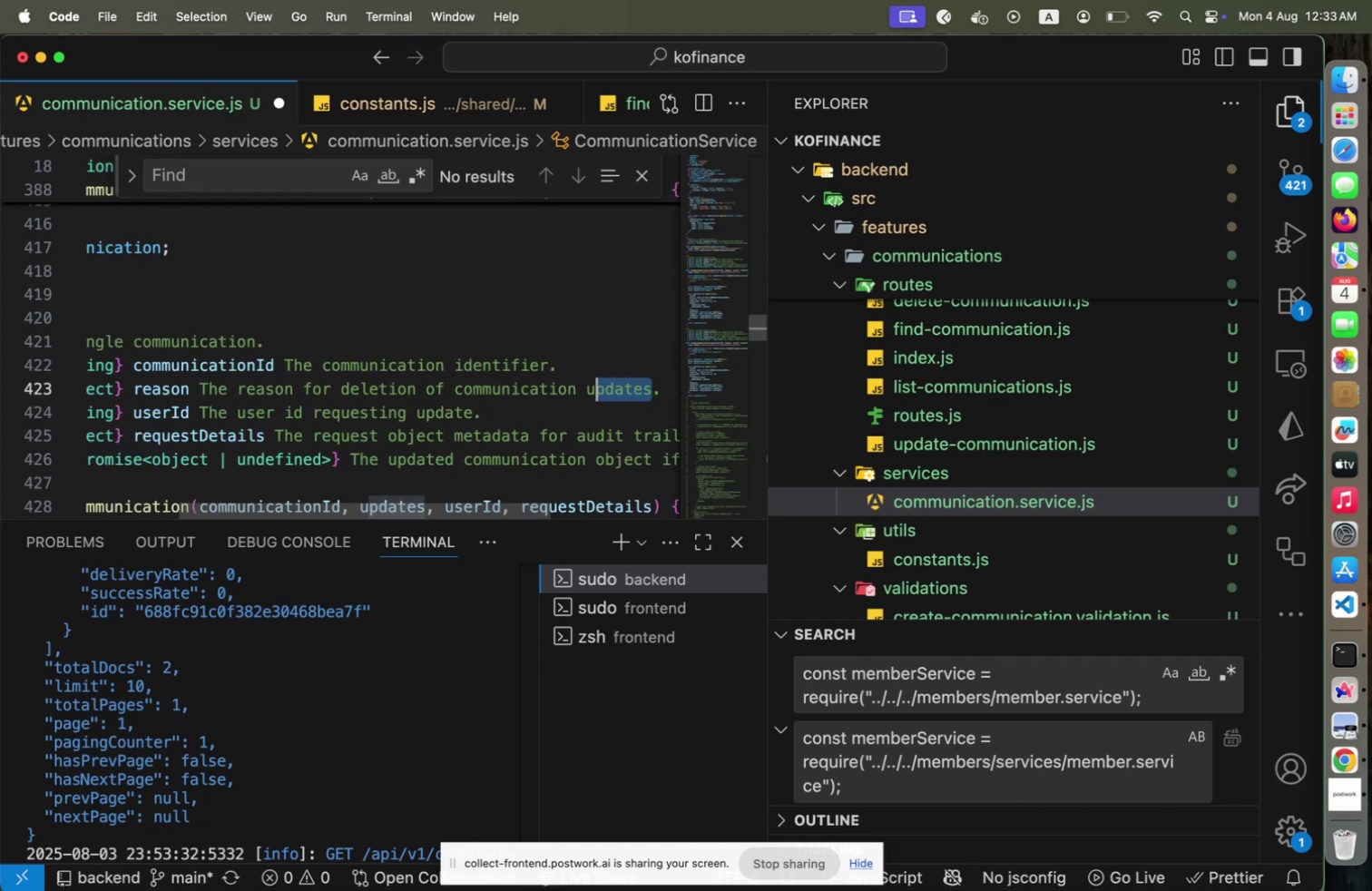 
key(Shift+ArrowLeft)
 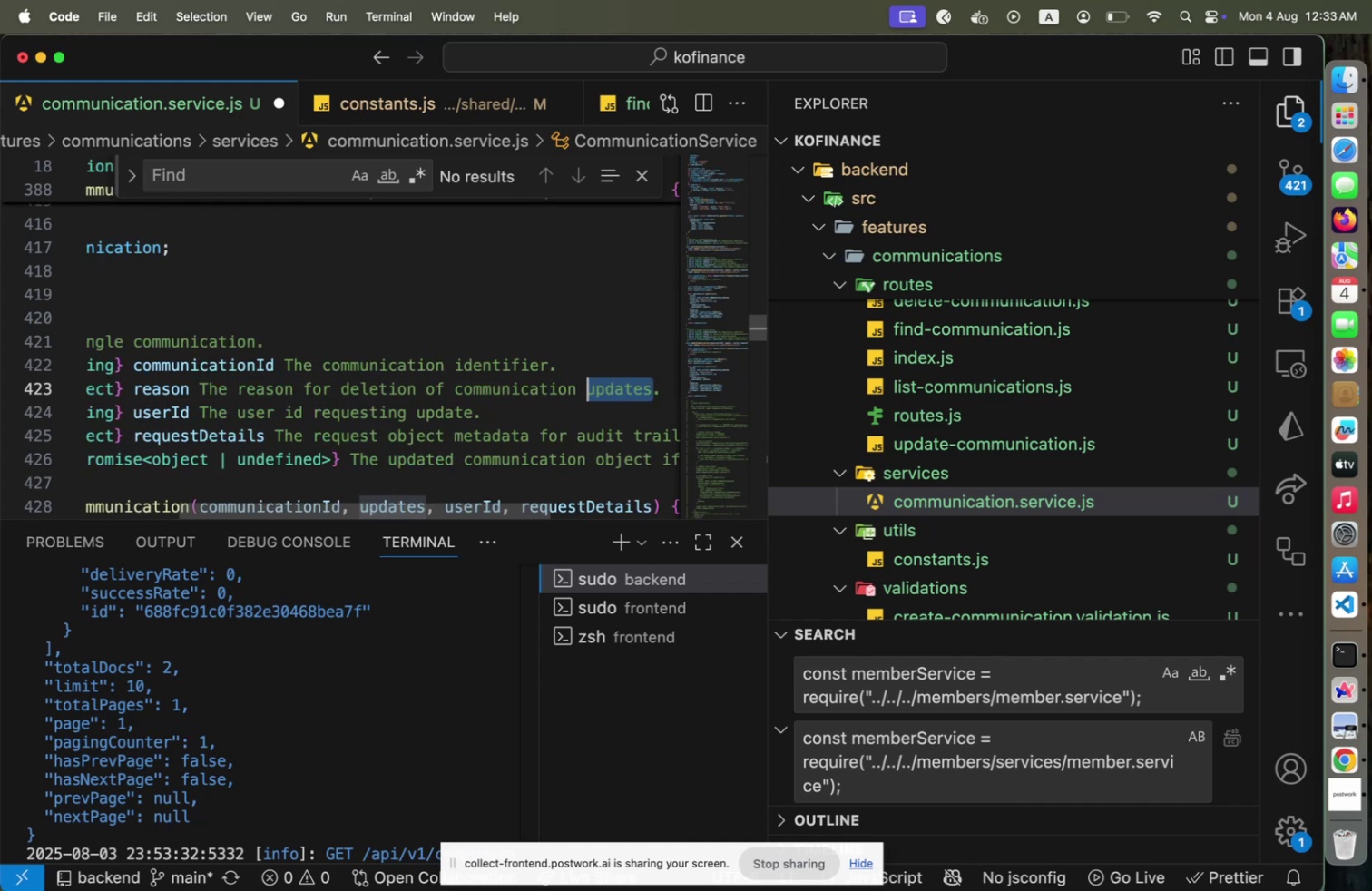 
key(Backspace)
 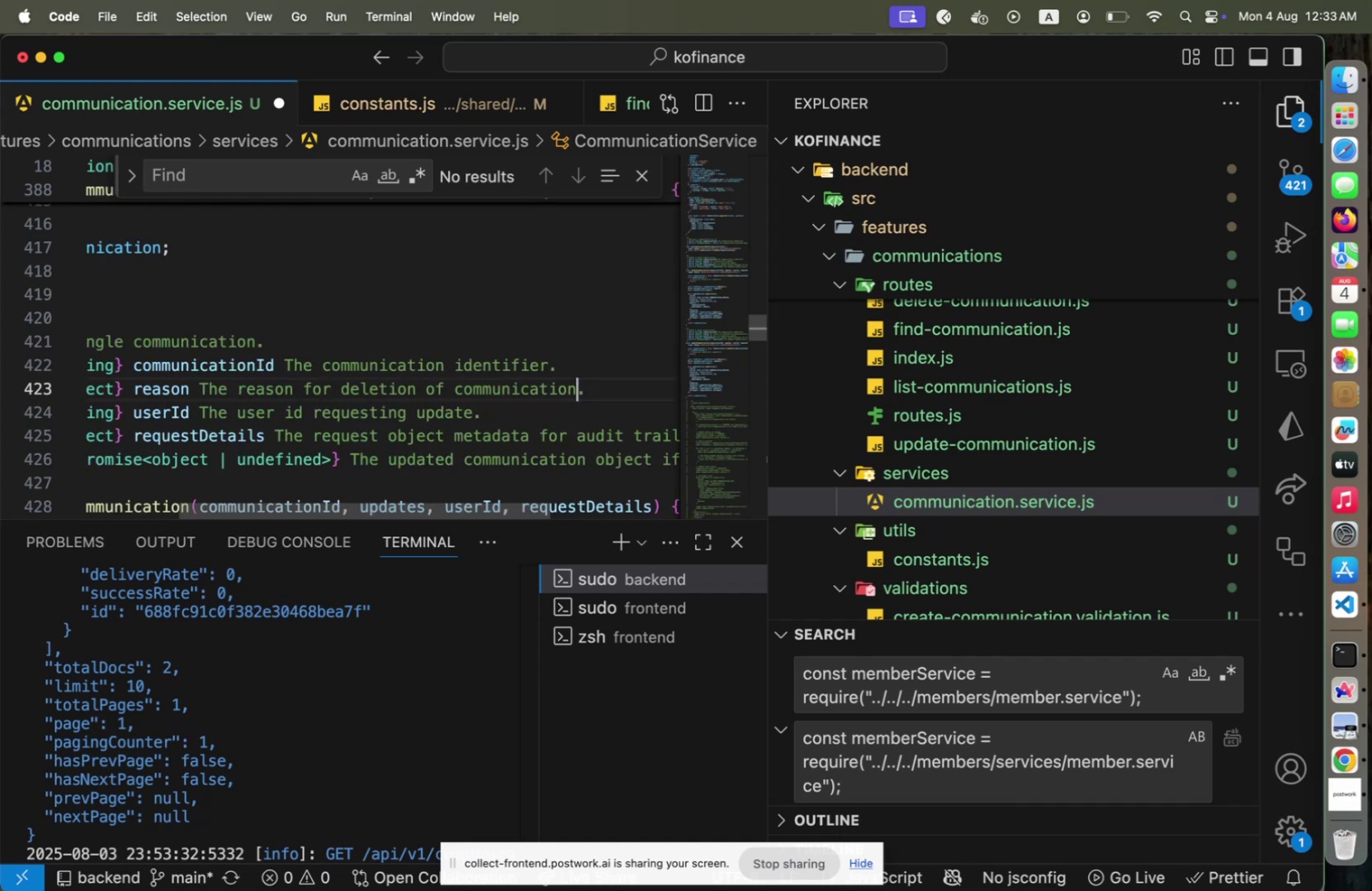 
key(ArrowRight)
 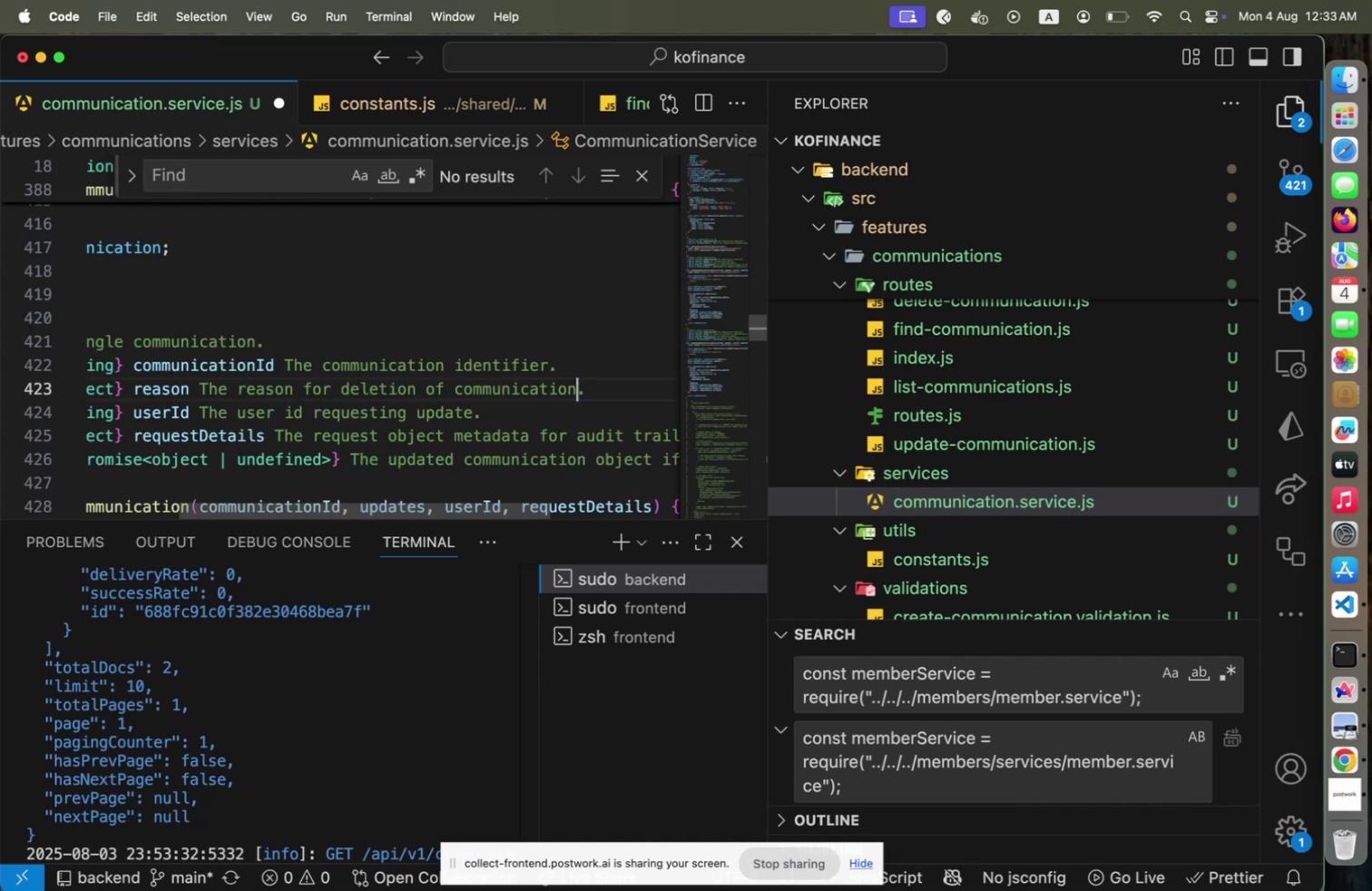 
key(ArrowDown)
 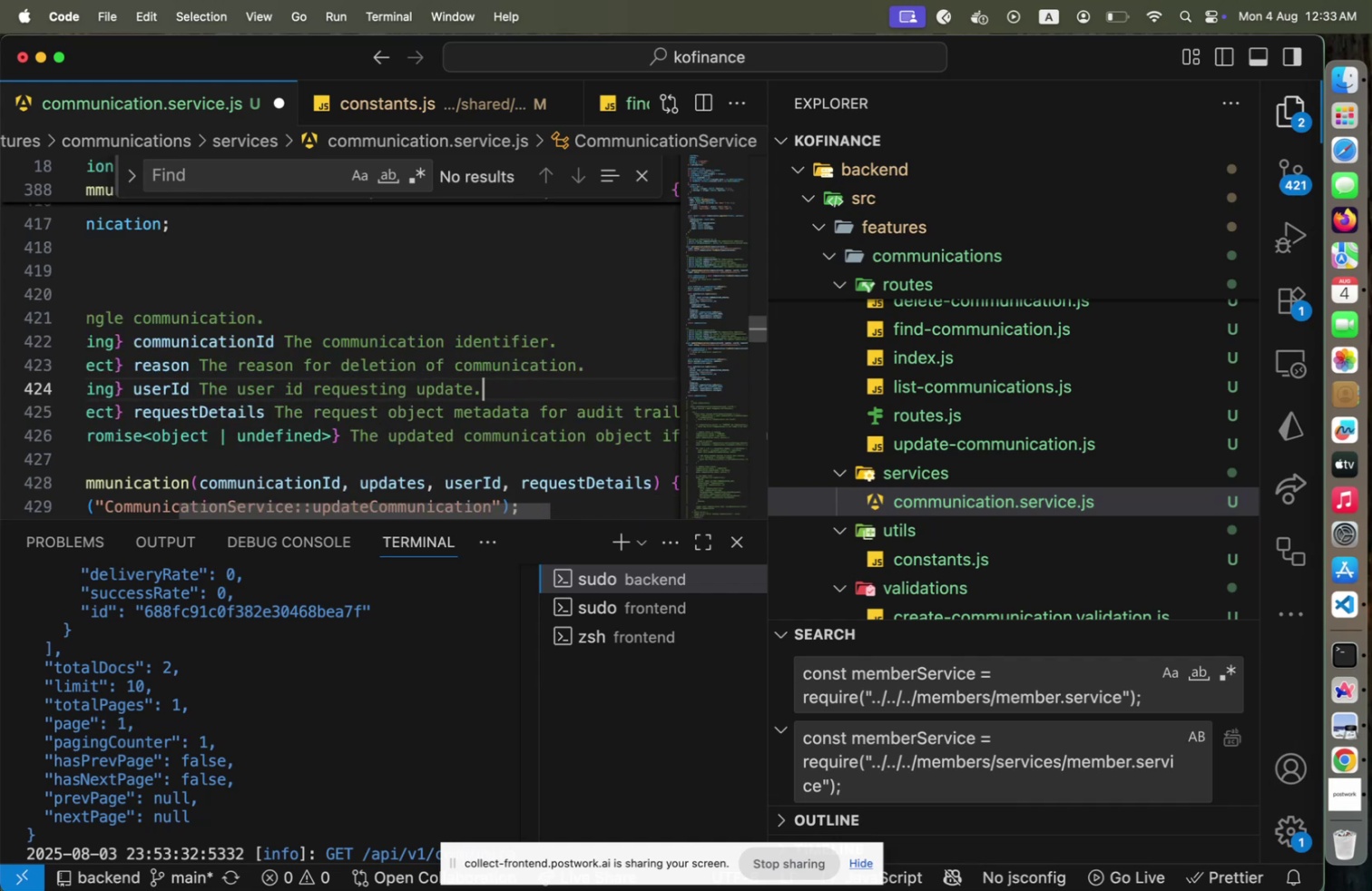 
hold_key(key=ArrowLeft, duration=0.63)
 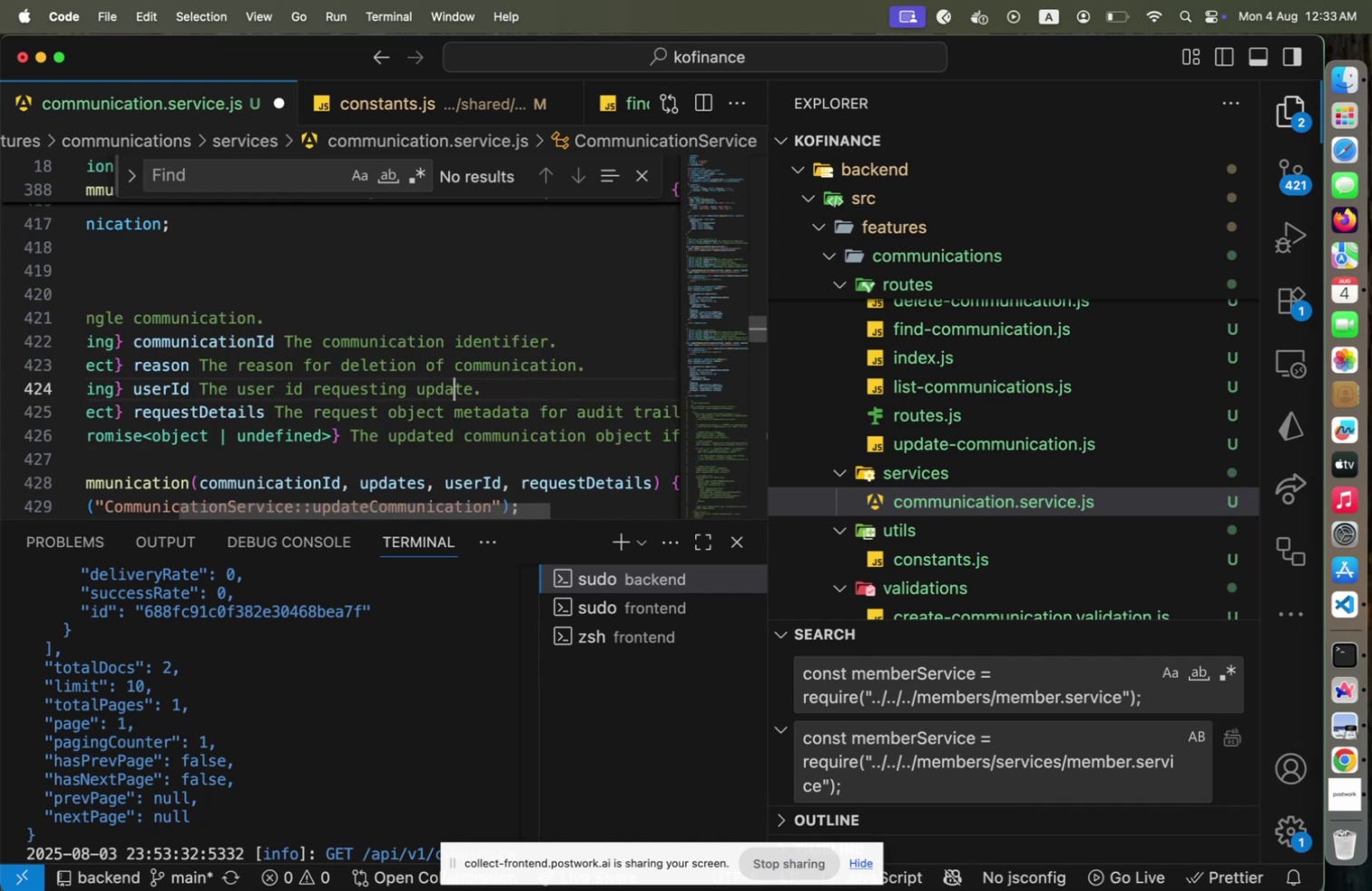 
key(Home)
 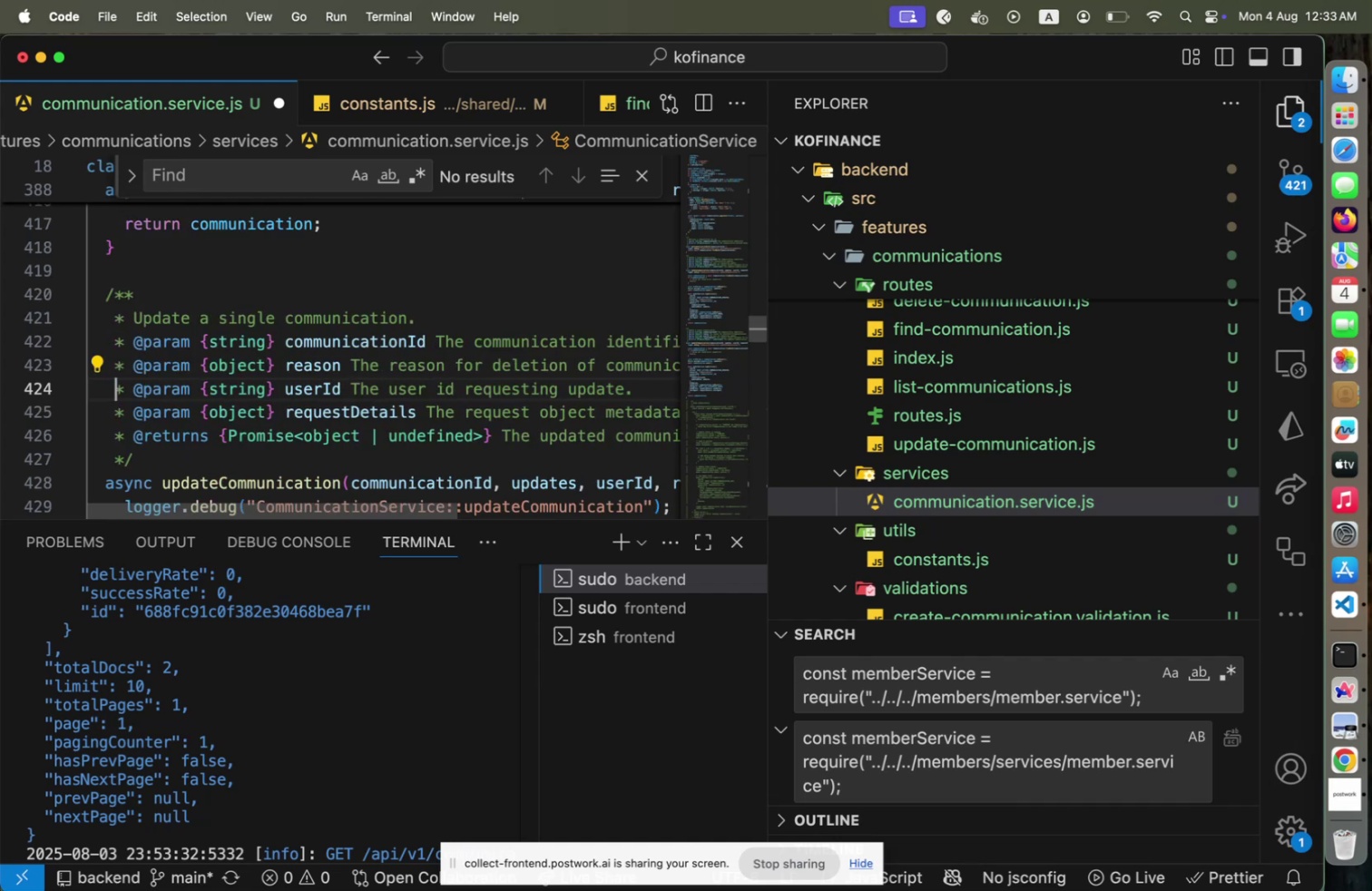 
key(ArrowUp)
 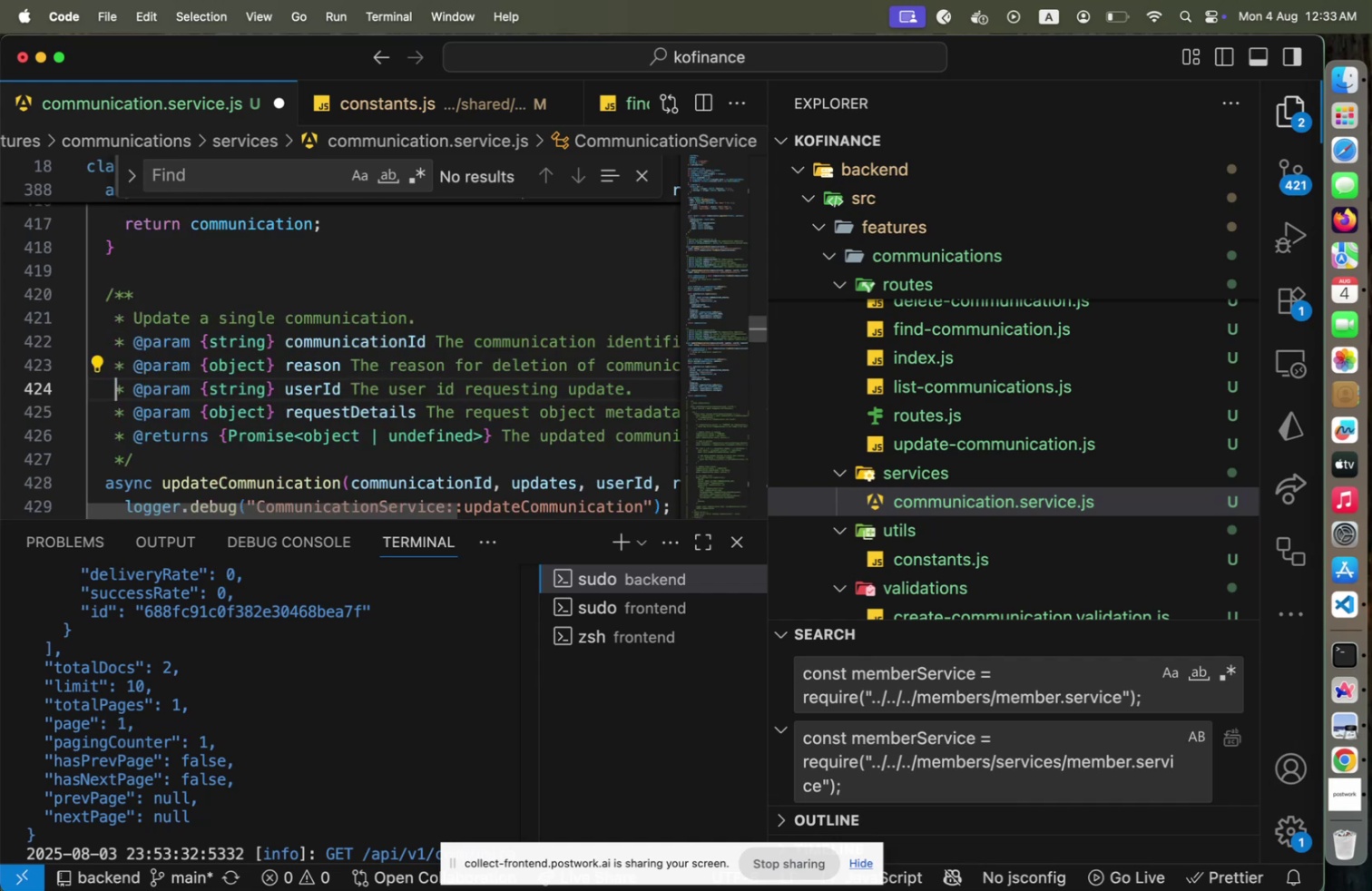 
key(ArrowUp)
 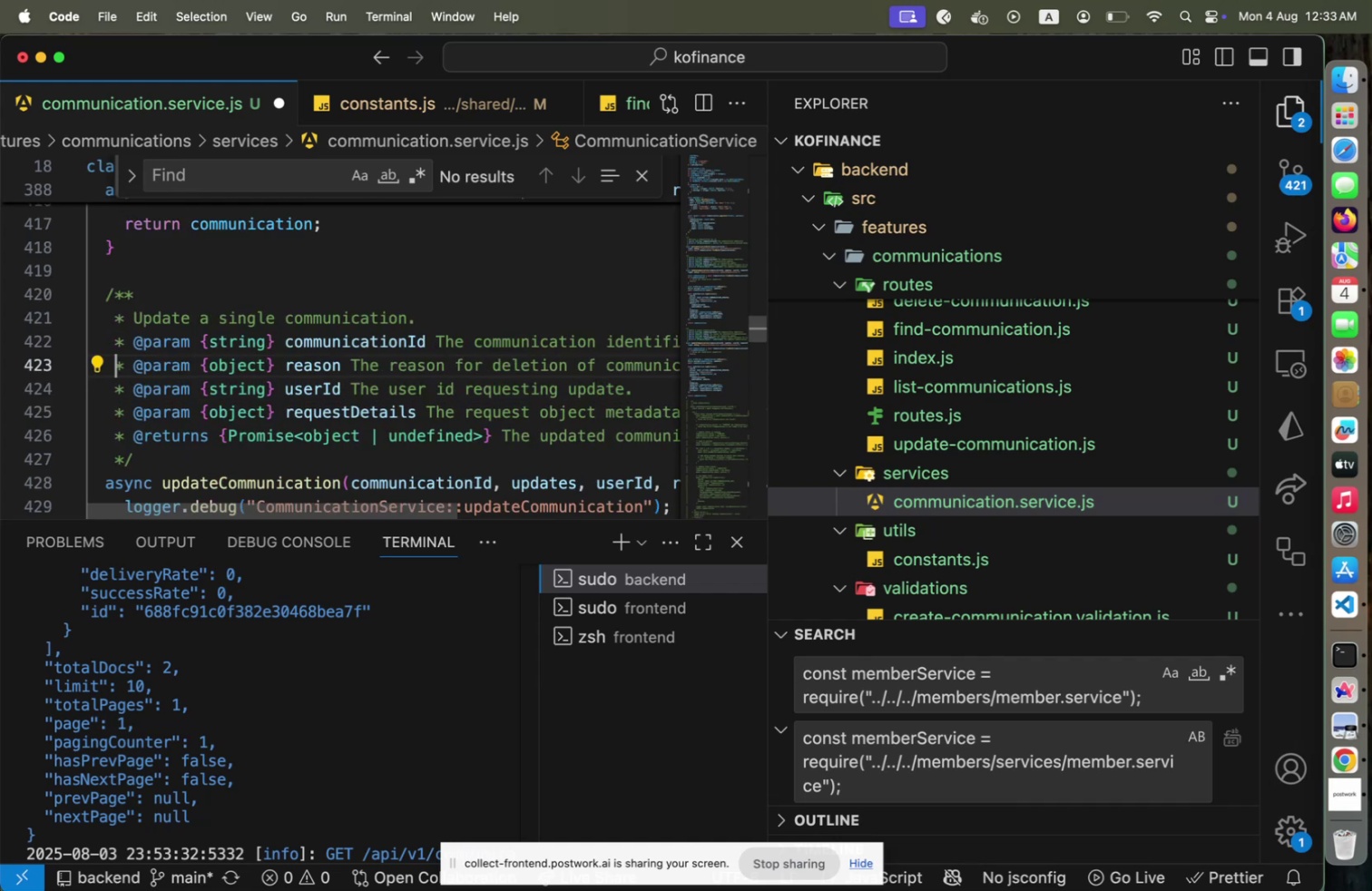 
hold_key(key=ArrowRight, duration=0.48)
 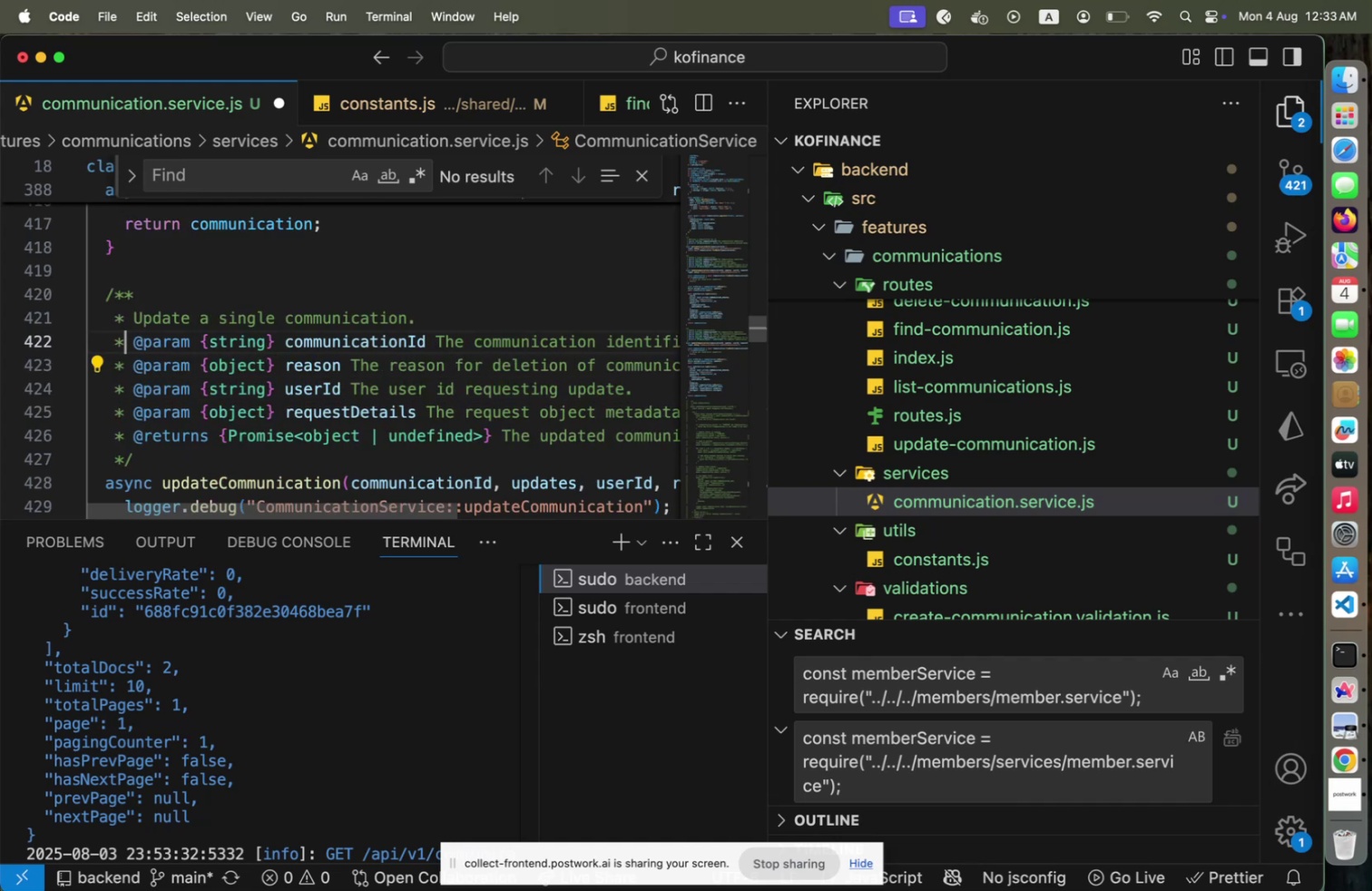 
key(ArrowUp)
 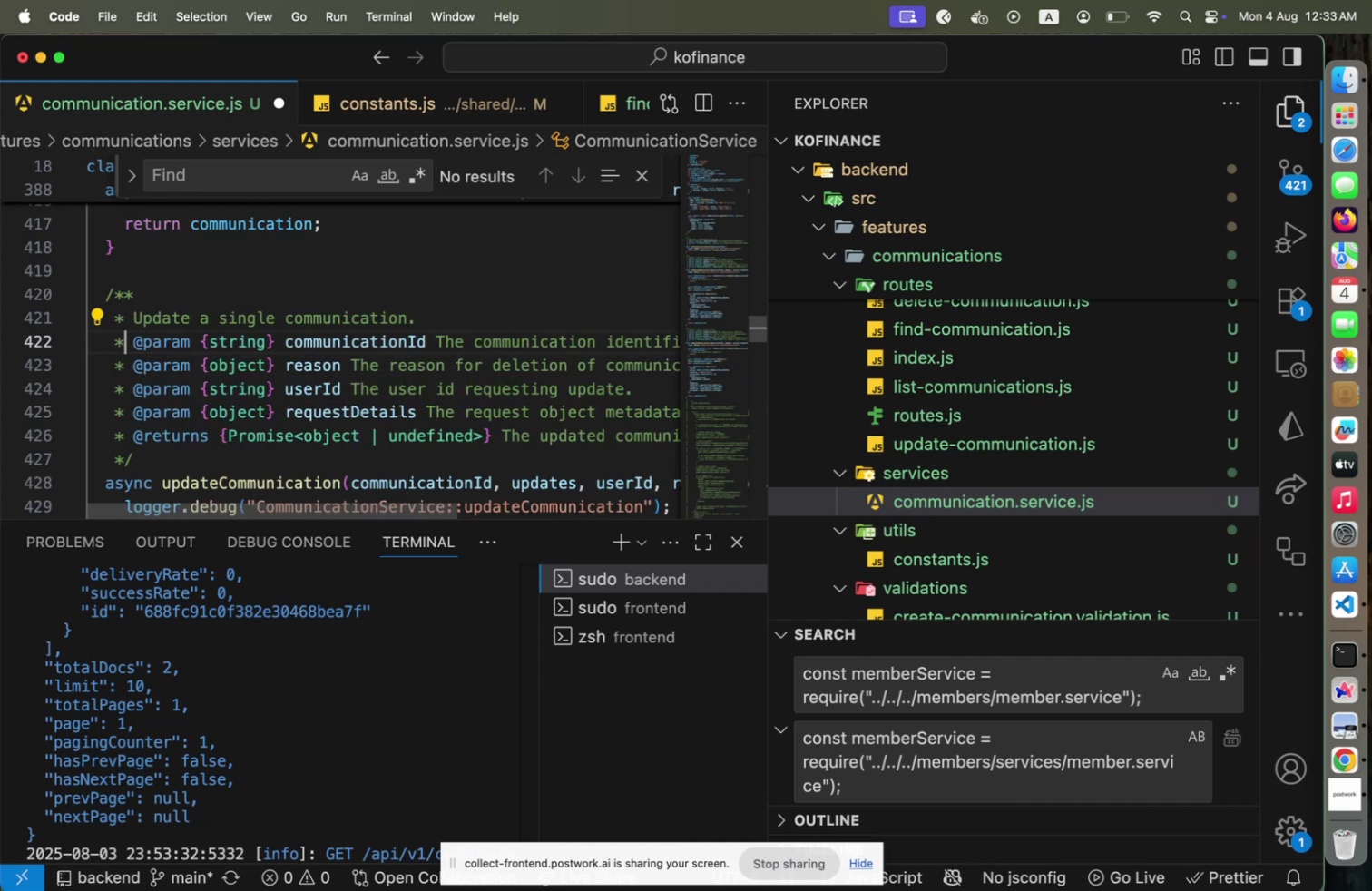 
key(ArrowRight)
 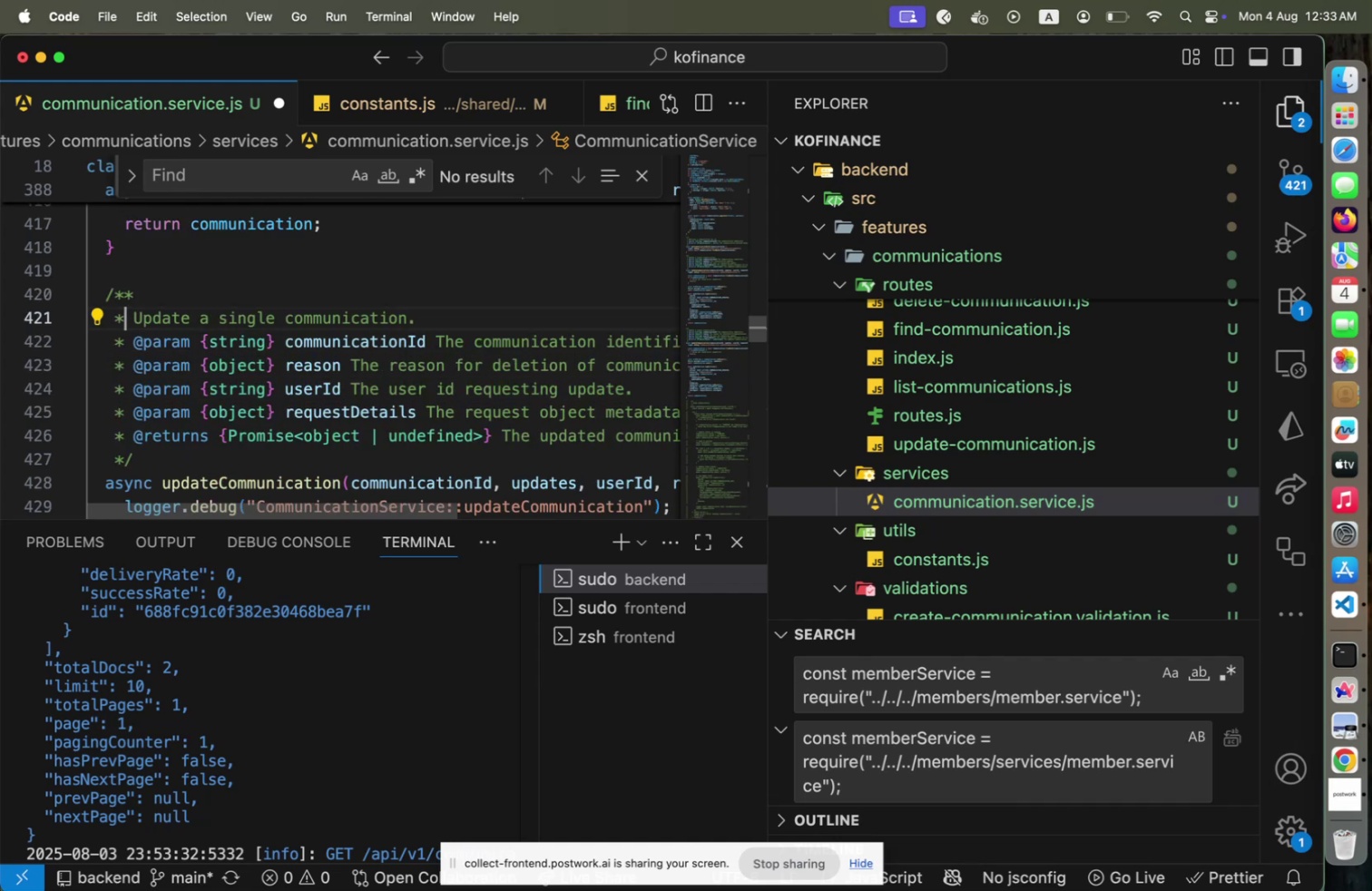 
key(Shift+ArrowRight)
 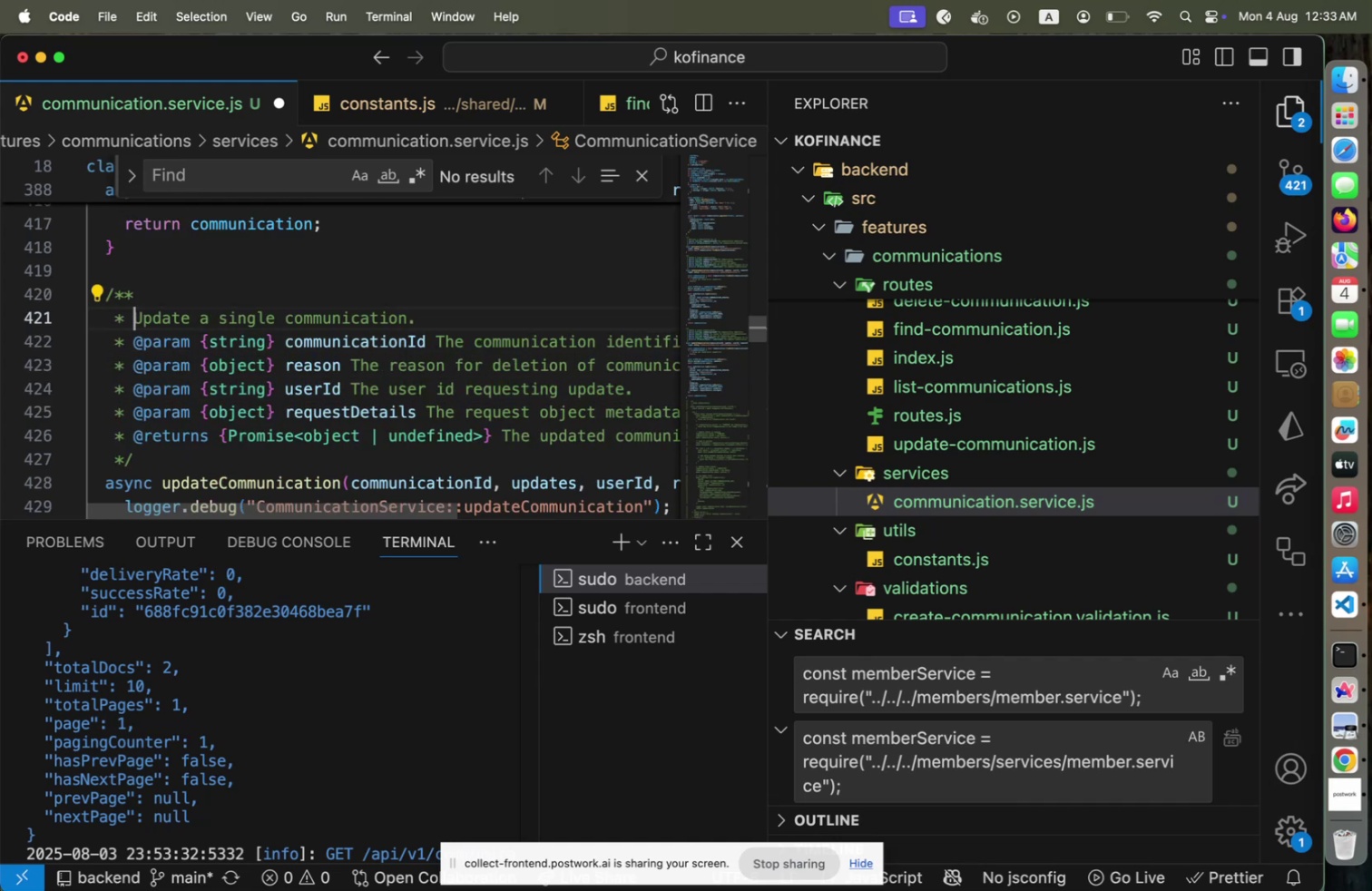 
key(Shift+ArrowRight)
 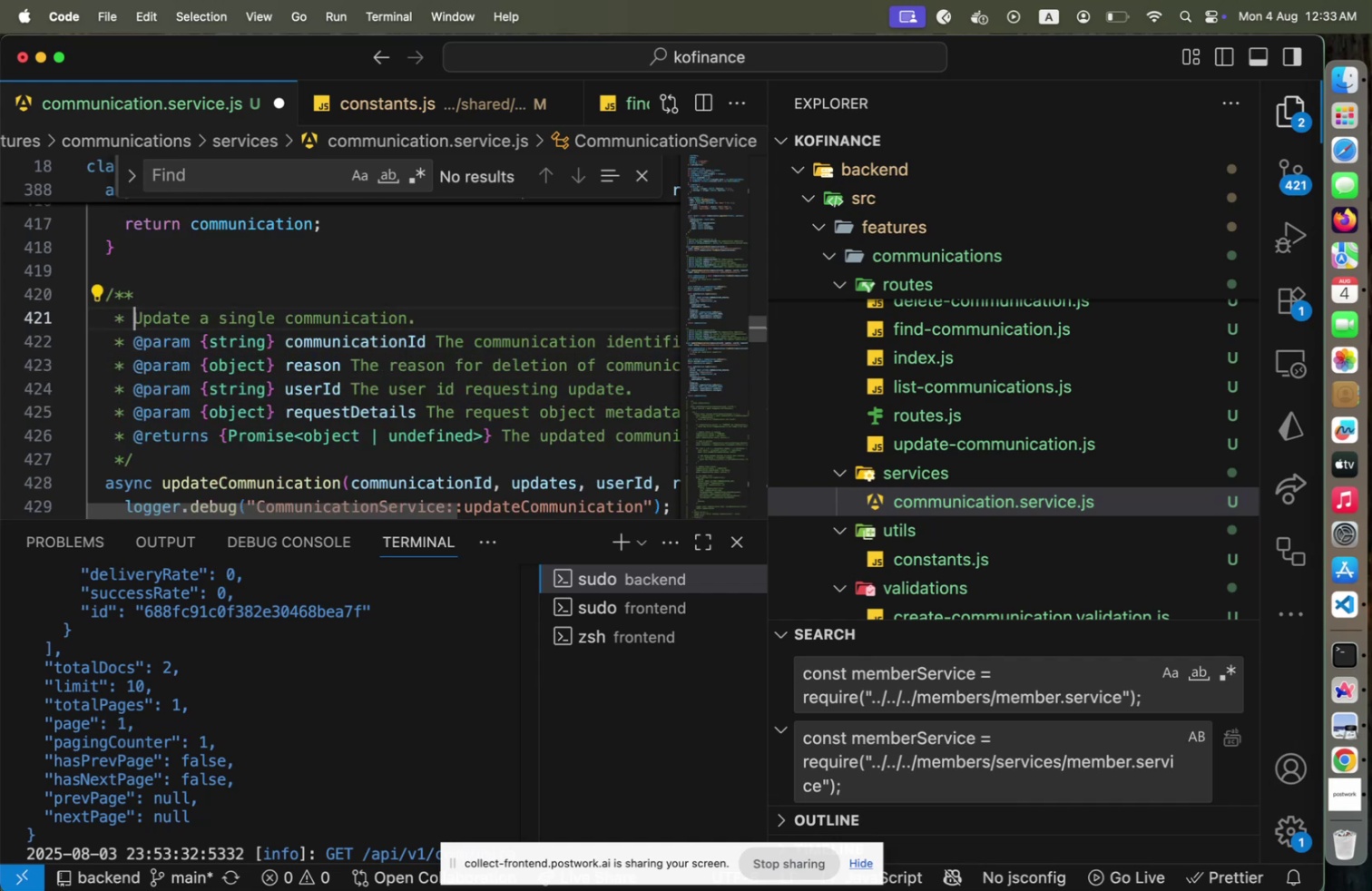 
key(Shift+ArrowRight)
 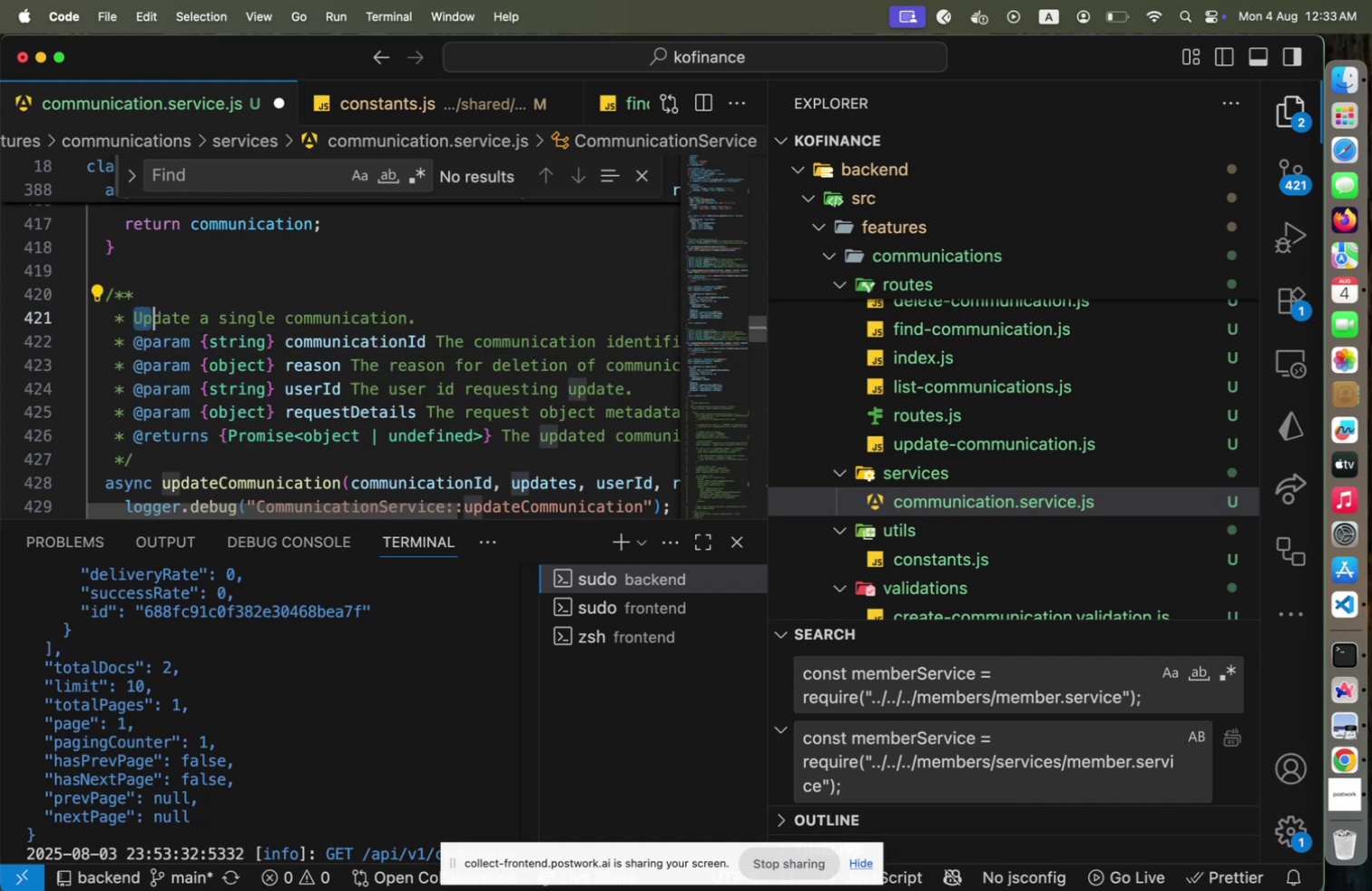 
key(Shift+ArrowRight)
 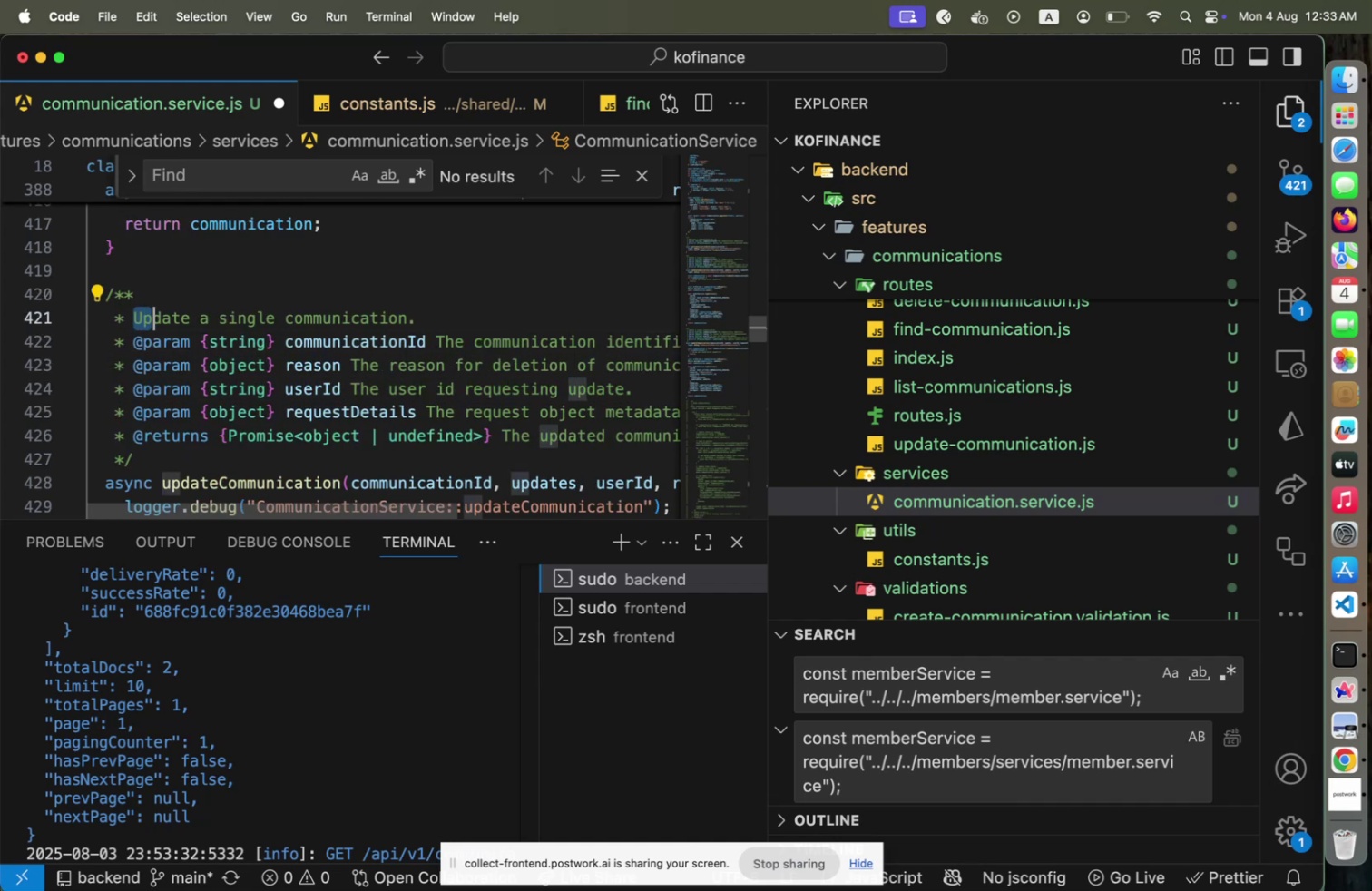 
key(Shift+ArrowRight)
 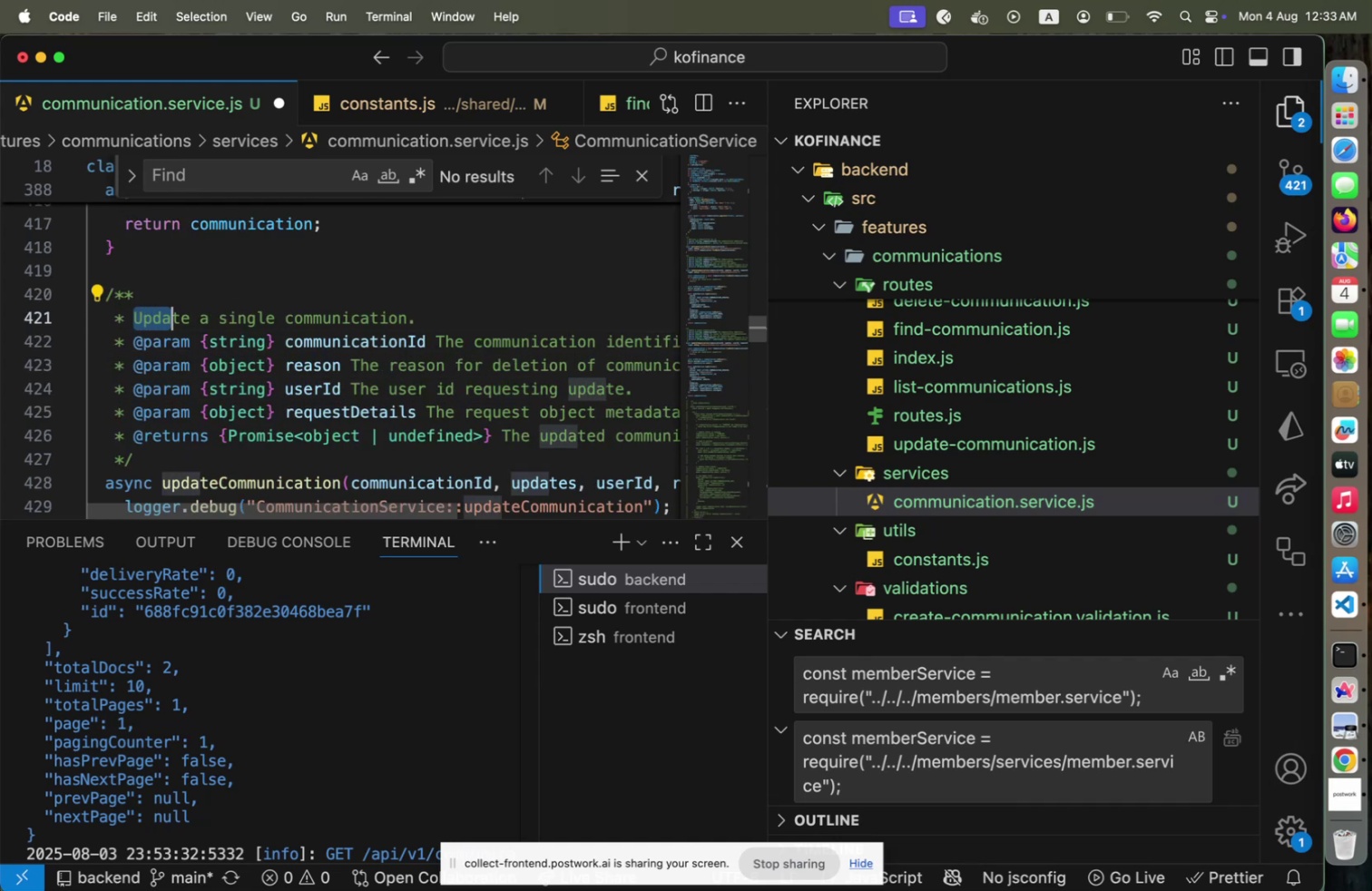 
key(Shift+ArrowRight)
 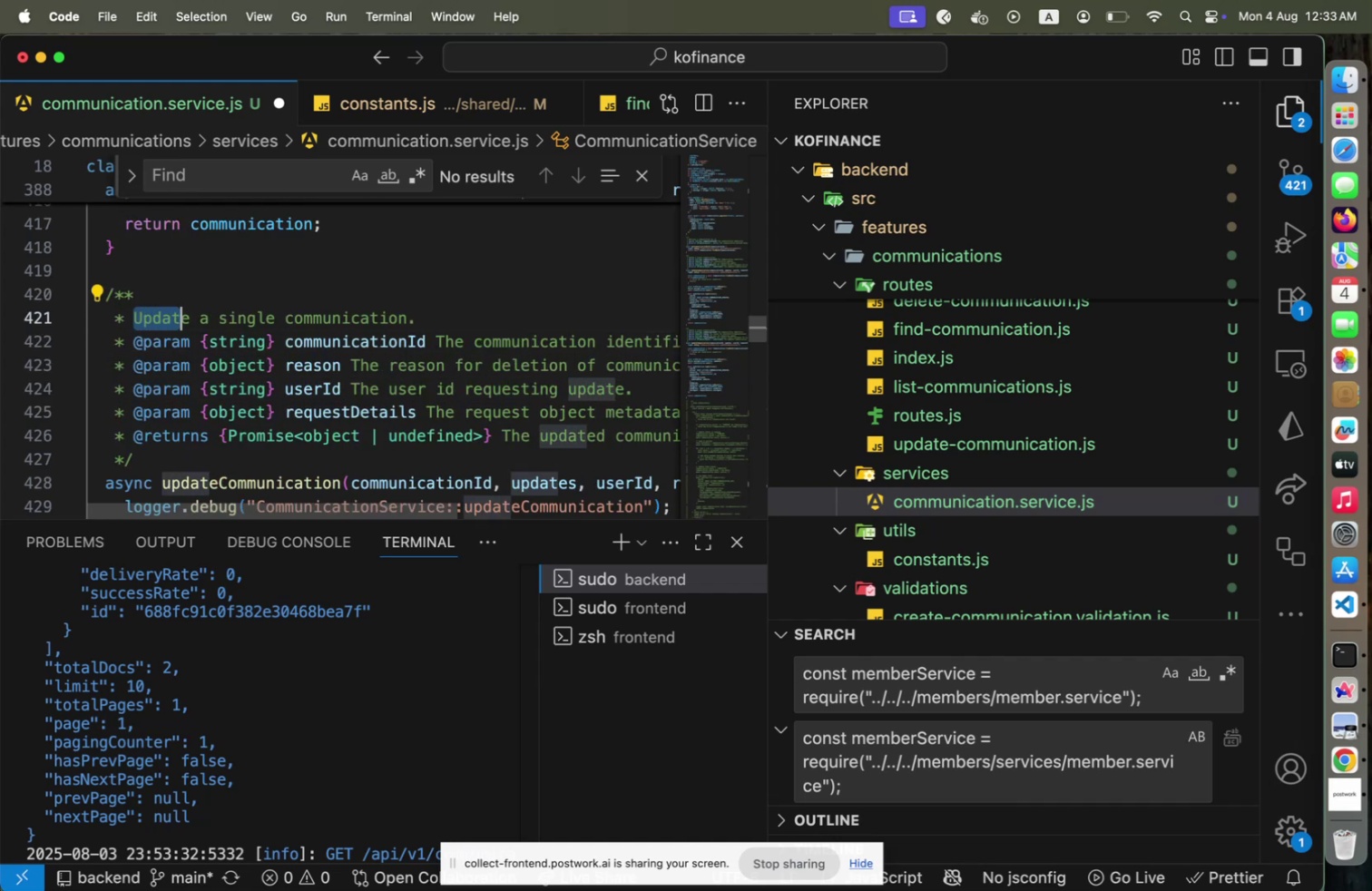 
type(Delete[End])
 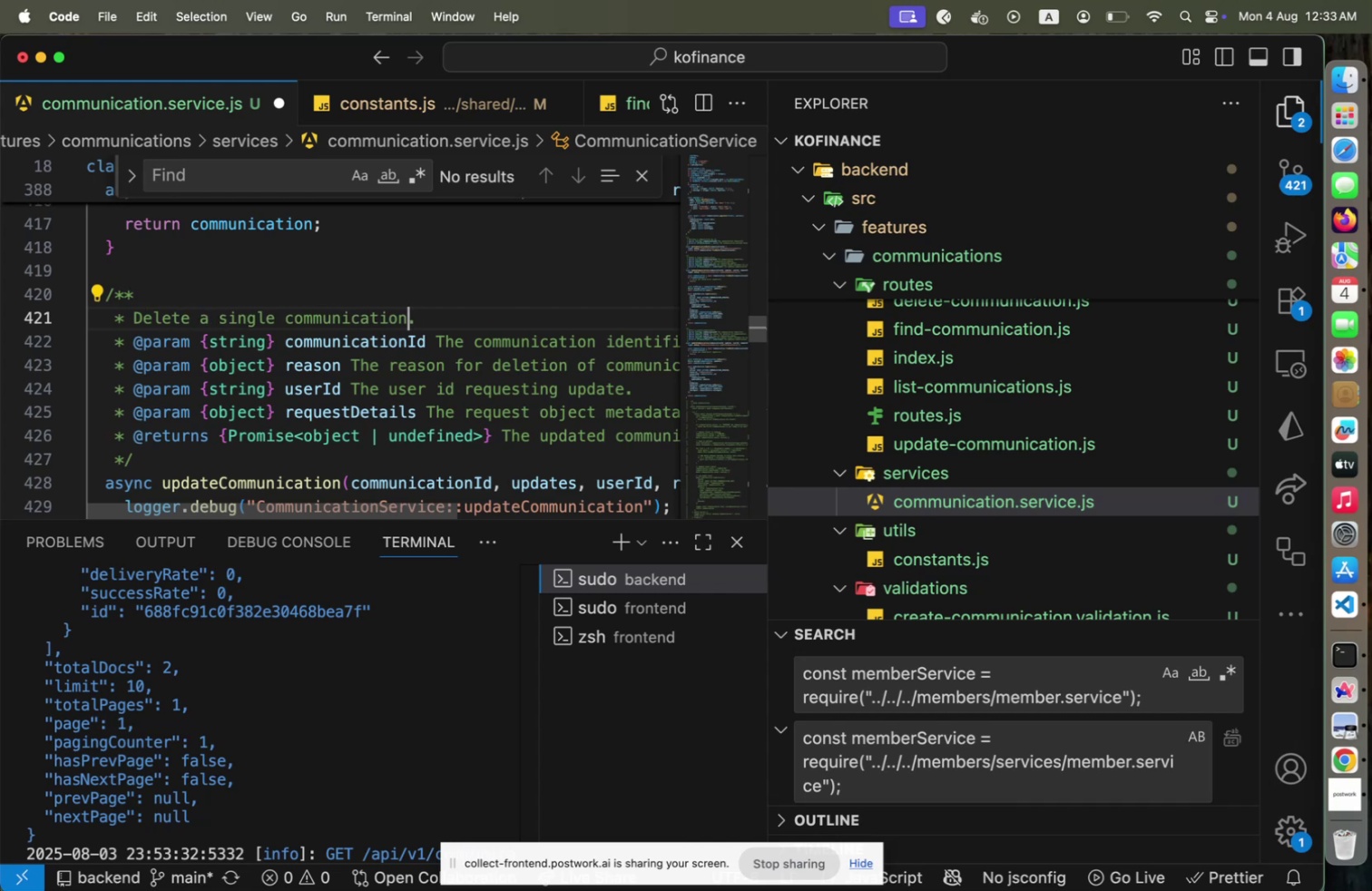 
hold_key(key=ArrowRight, duration=0.71)
 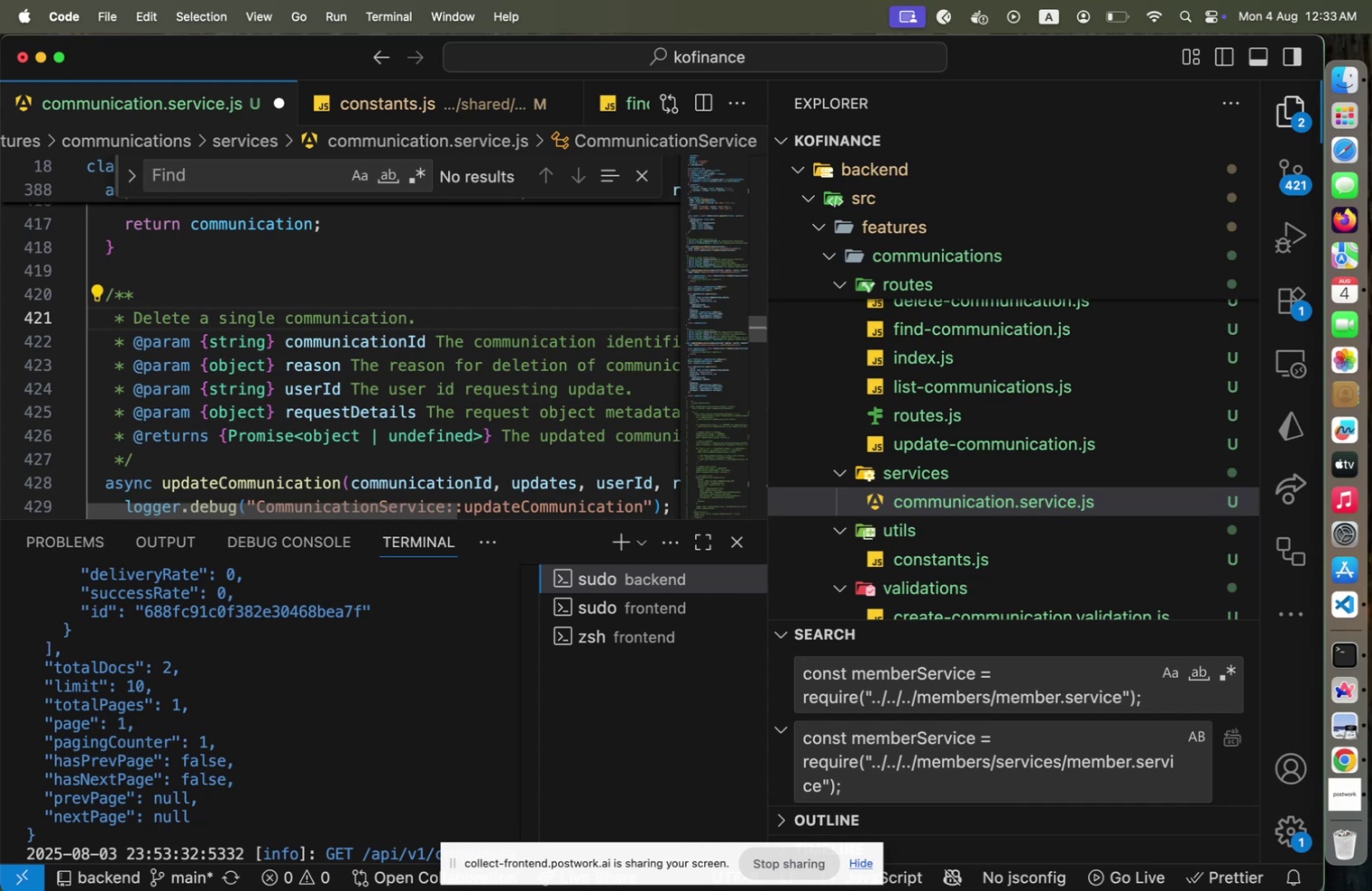 
key(ArrowLeft)
 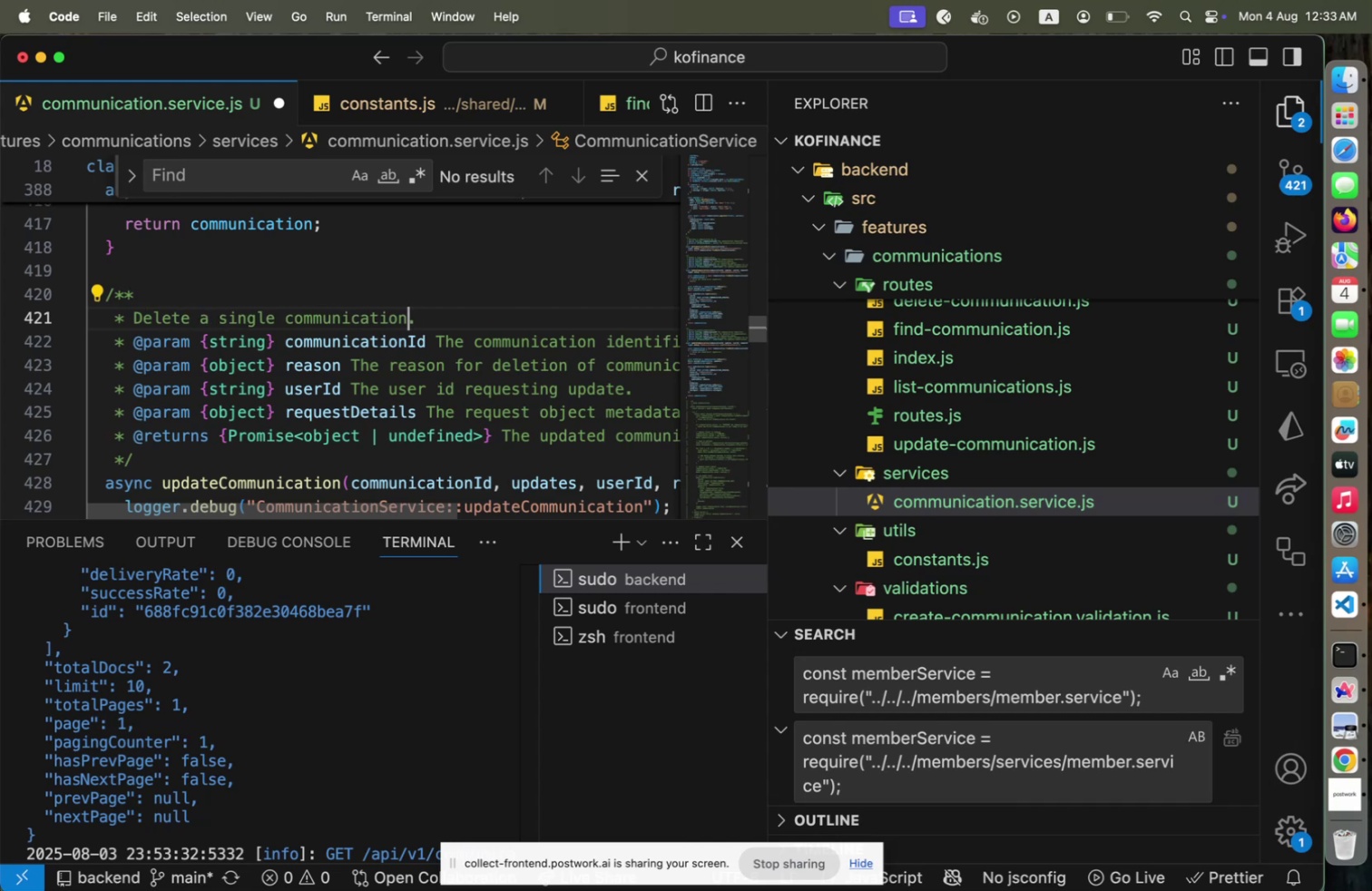 
hold_key(key=ArrowDown, duration=0.86)
 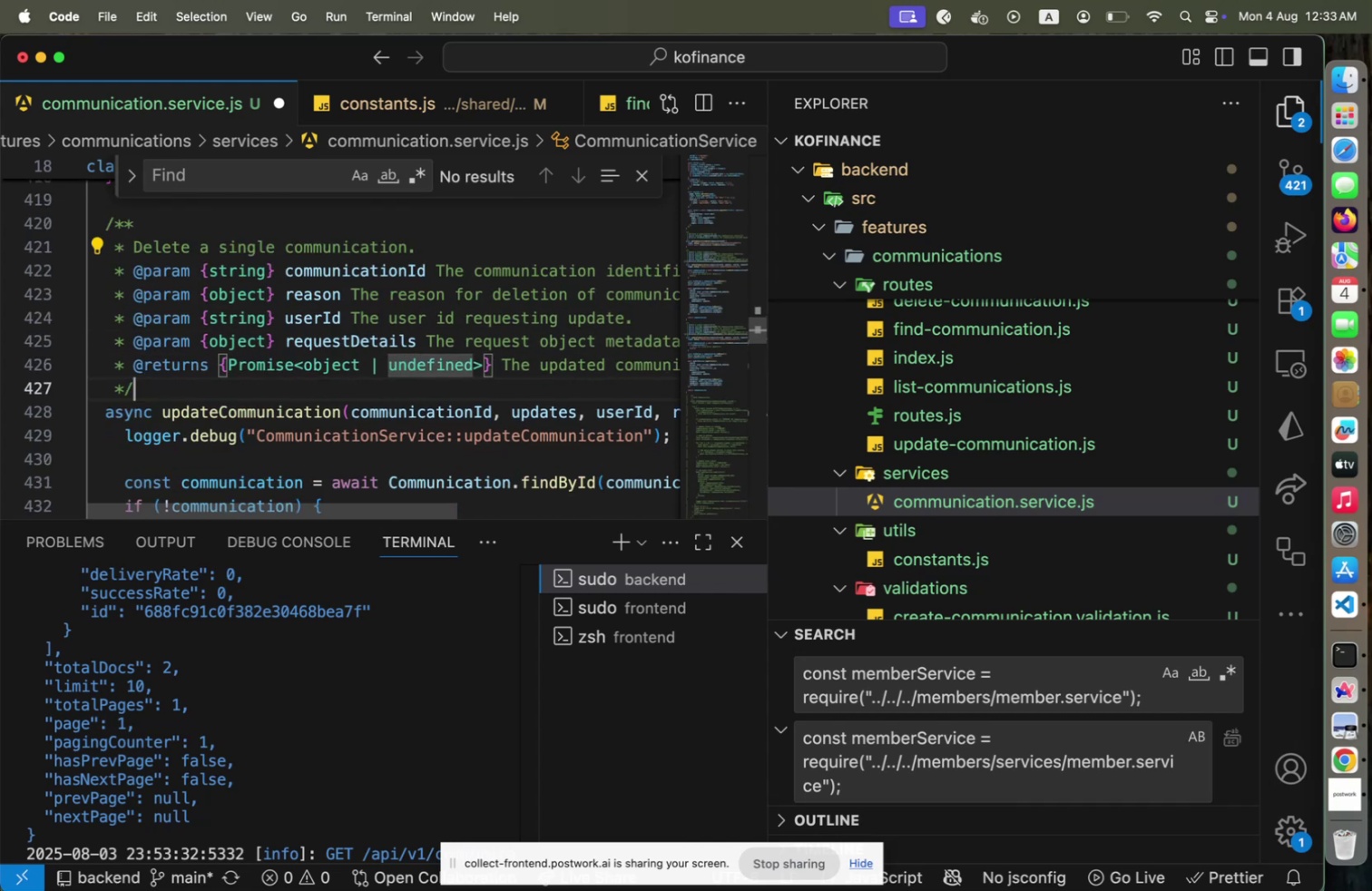 
key(ArrowLeft)
 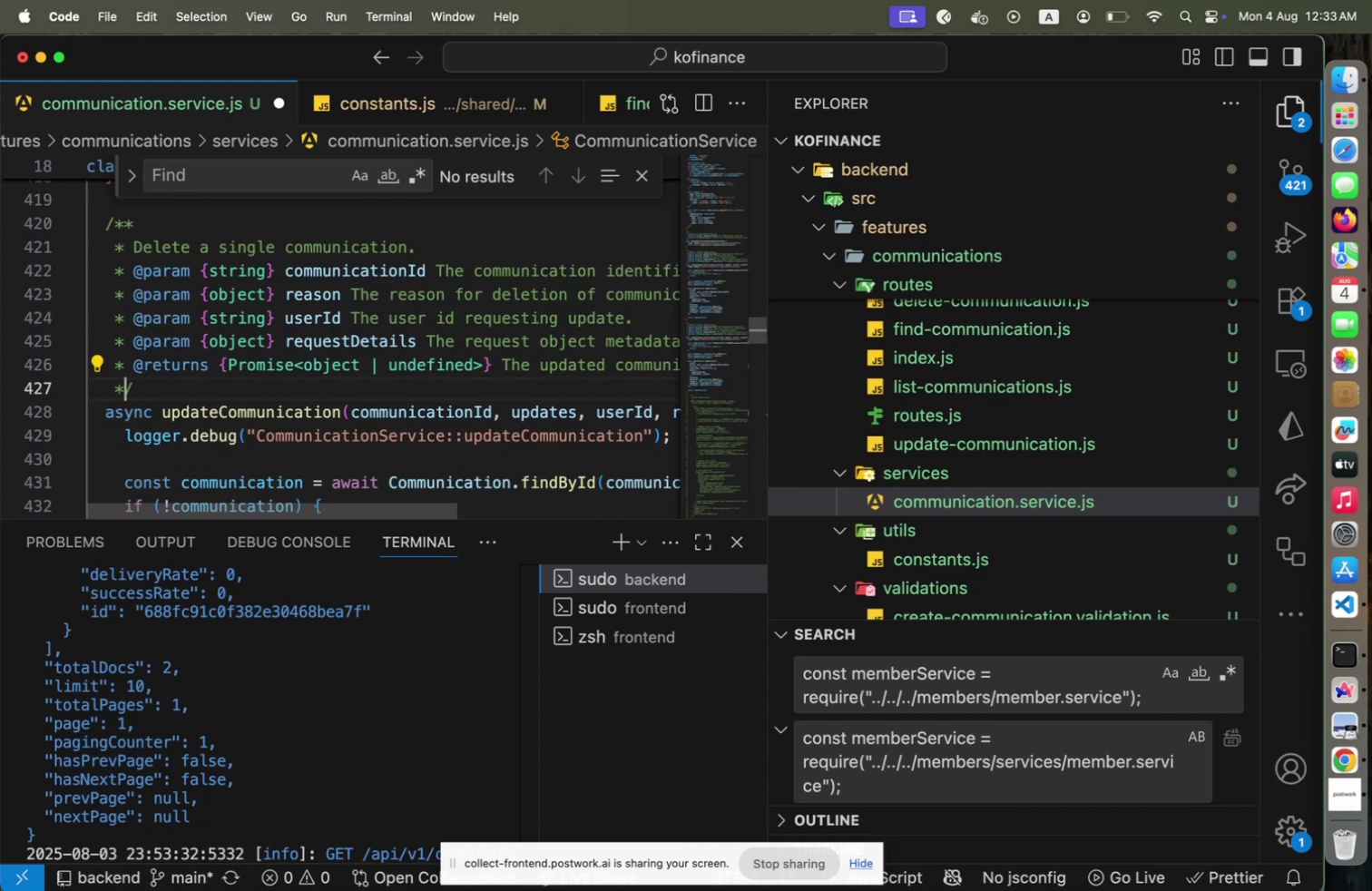 
hold_key(key=ArrowUp, duration=0.77)
 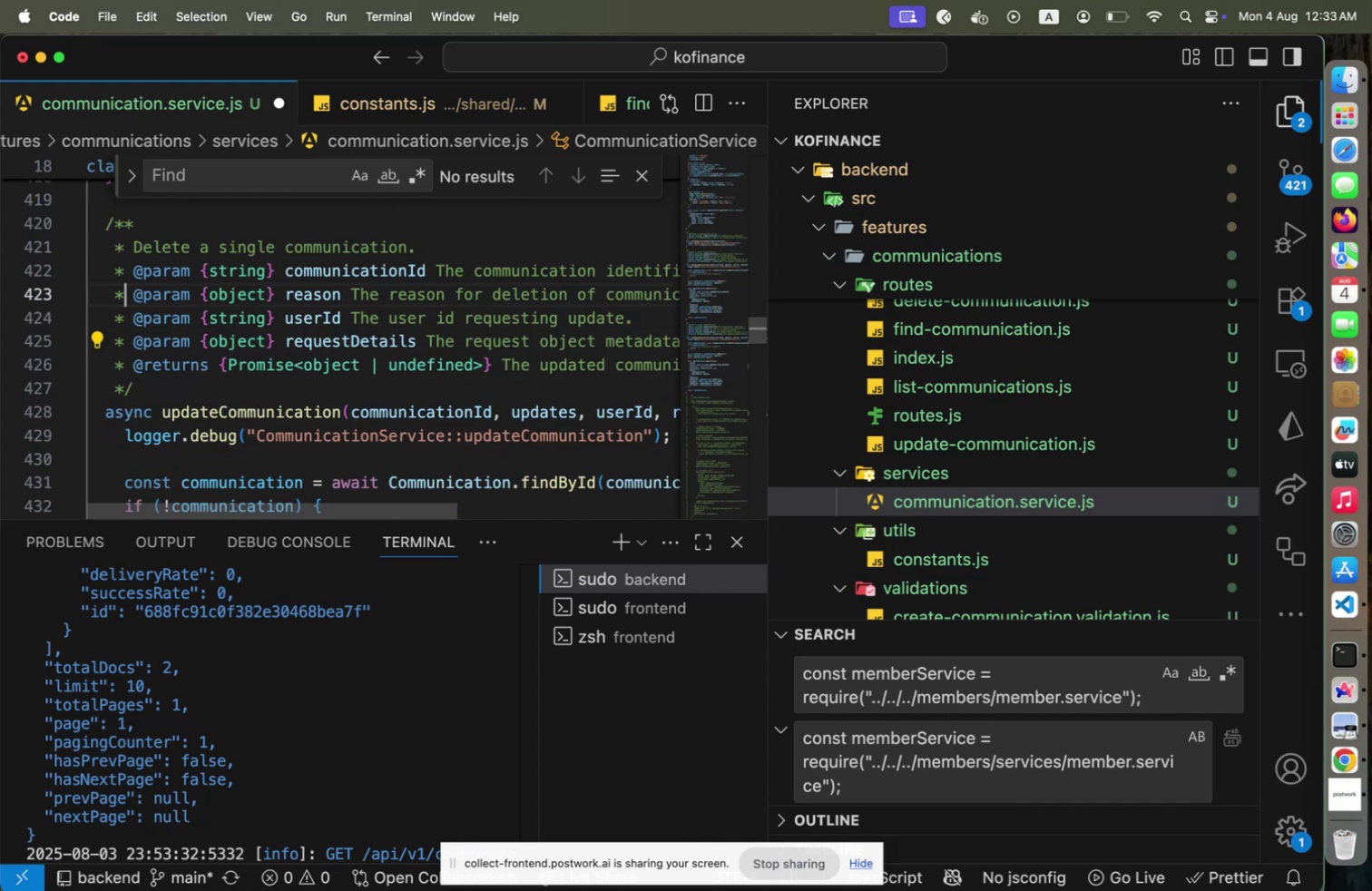 
hold_key(key=ArrowRight, duration=1.05)
 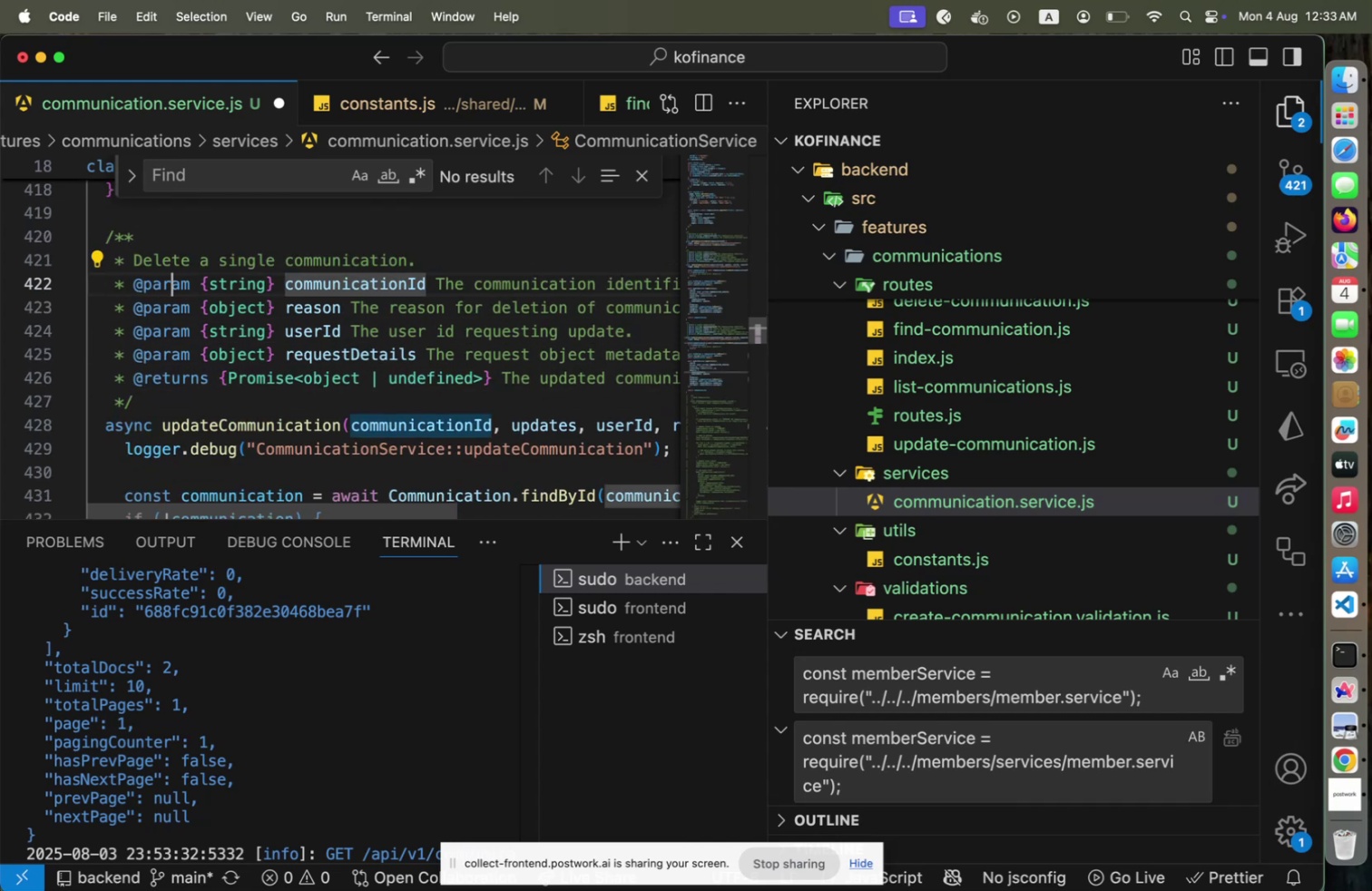 
key(ArrowUp)
 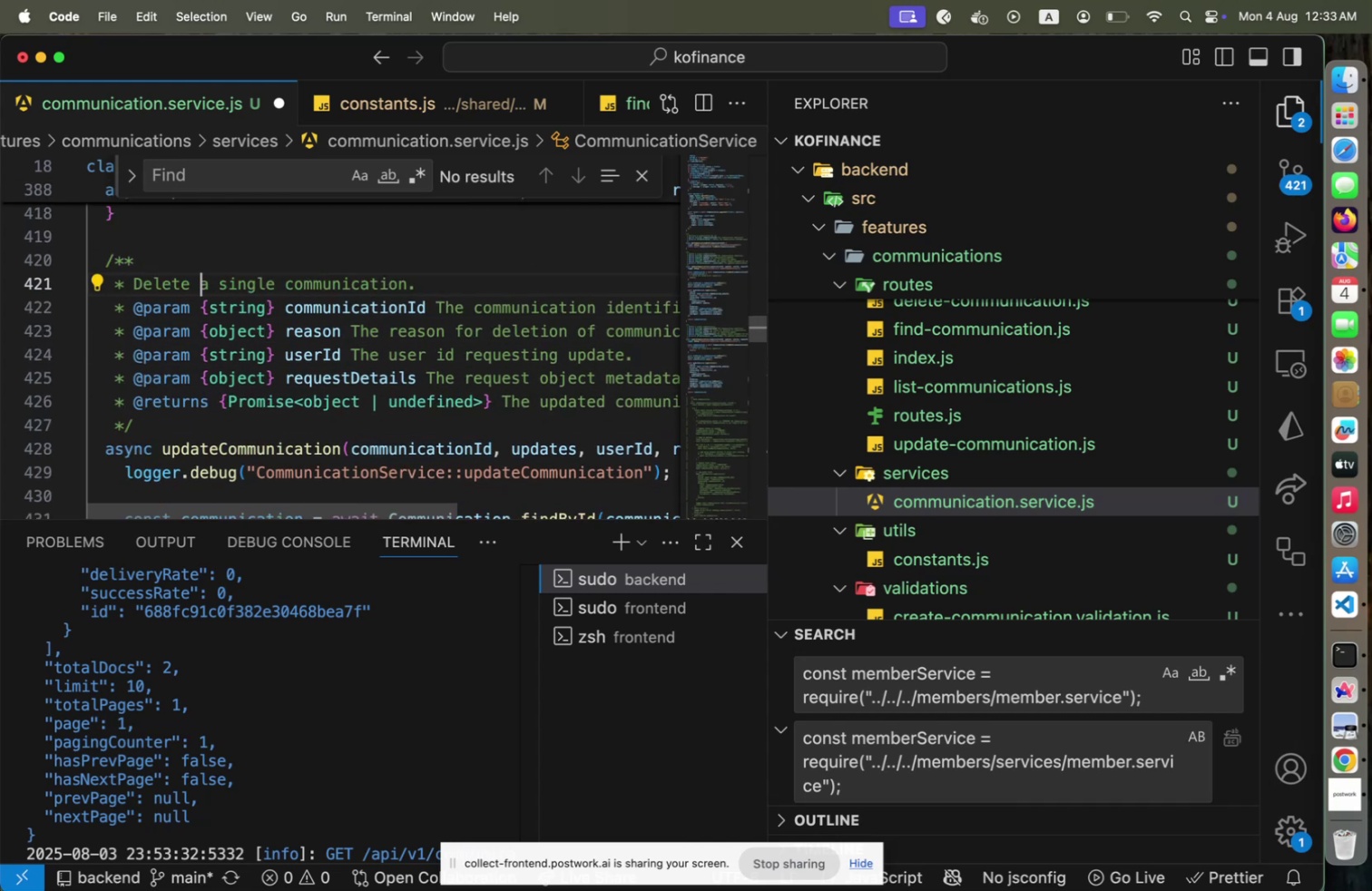 
hold_key(key=ArrowRight, duration=0.44)
 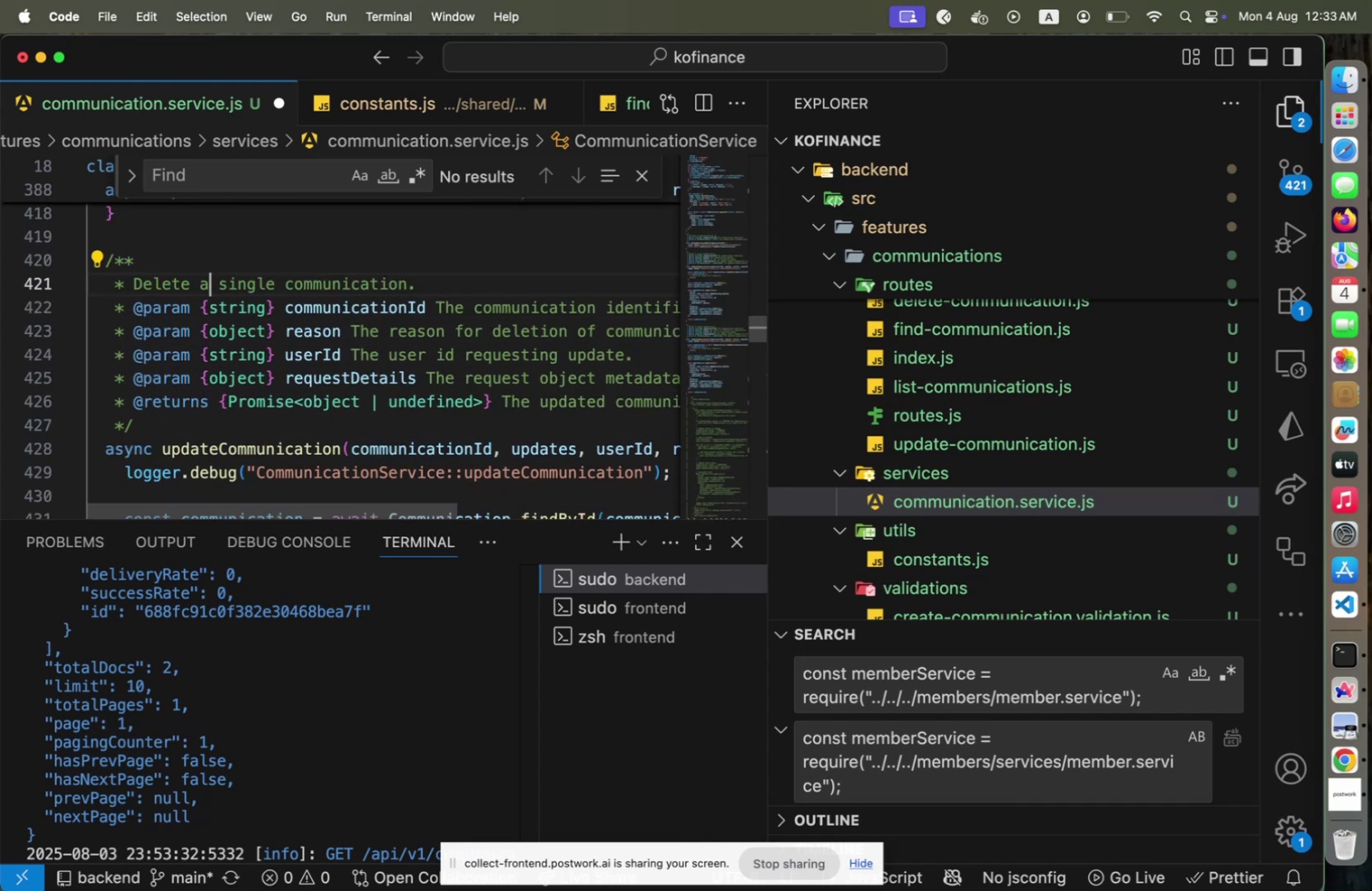 
key(ArrowRight)
 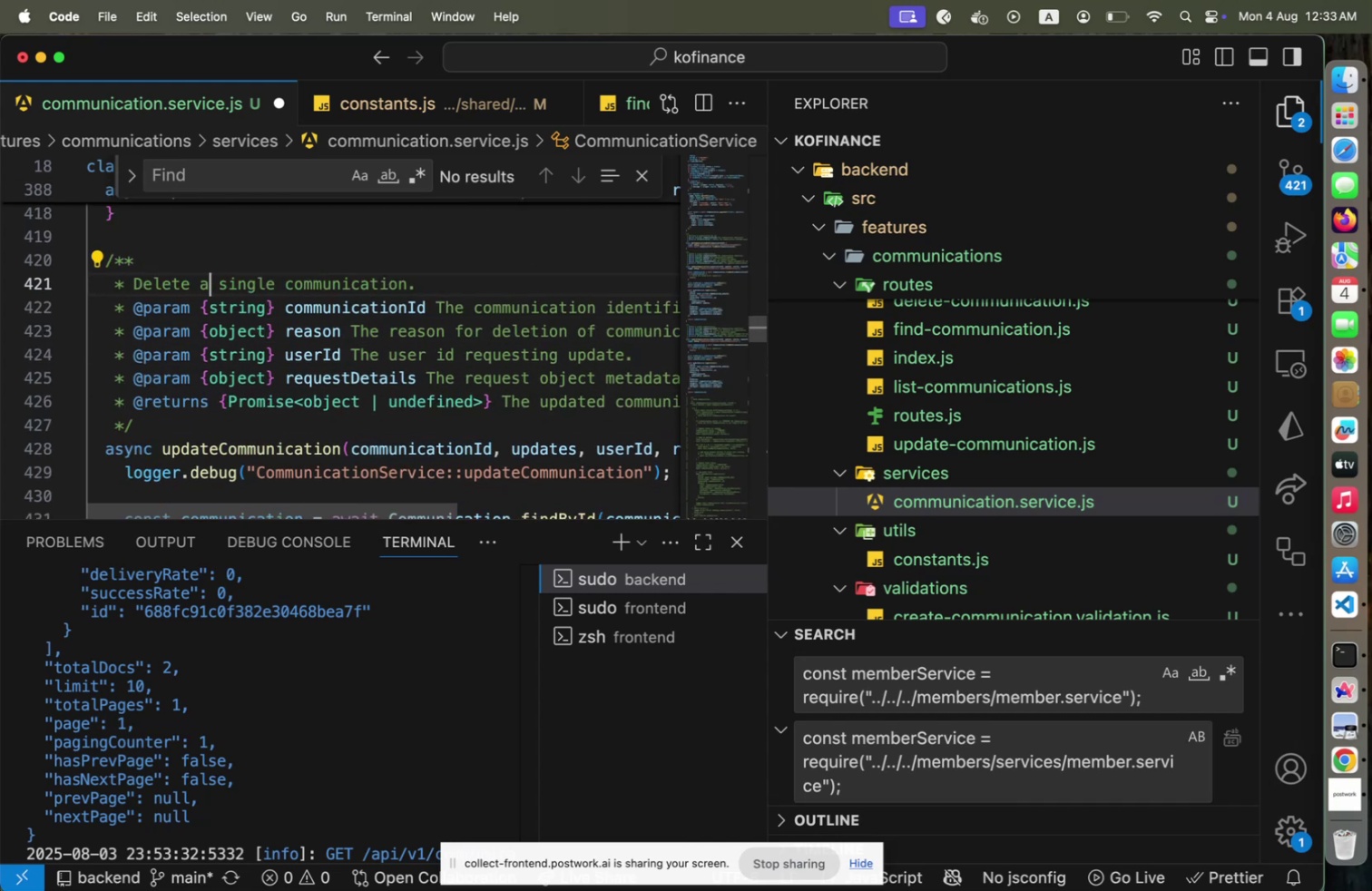 
hold_key(key=ShiftLeft, duration=1.27)
 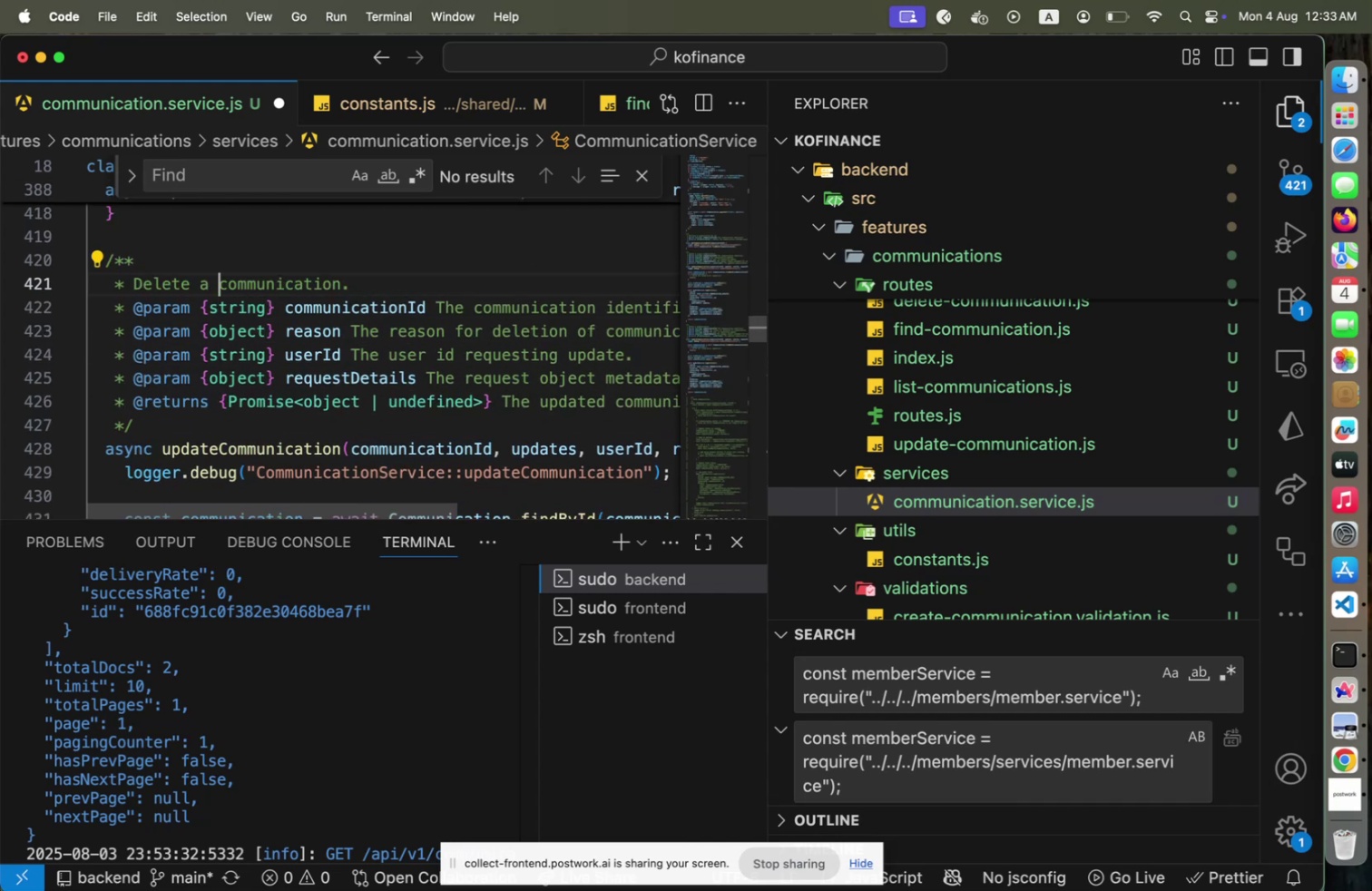 
hold_key(key=ArrowRight, duration=0.93)
 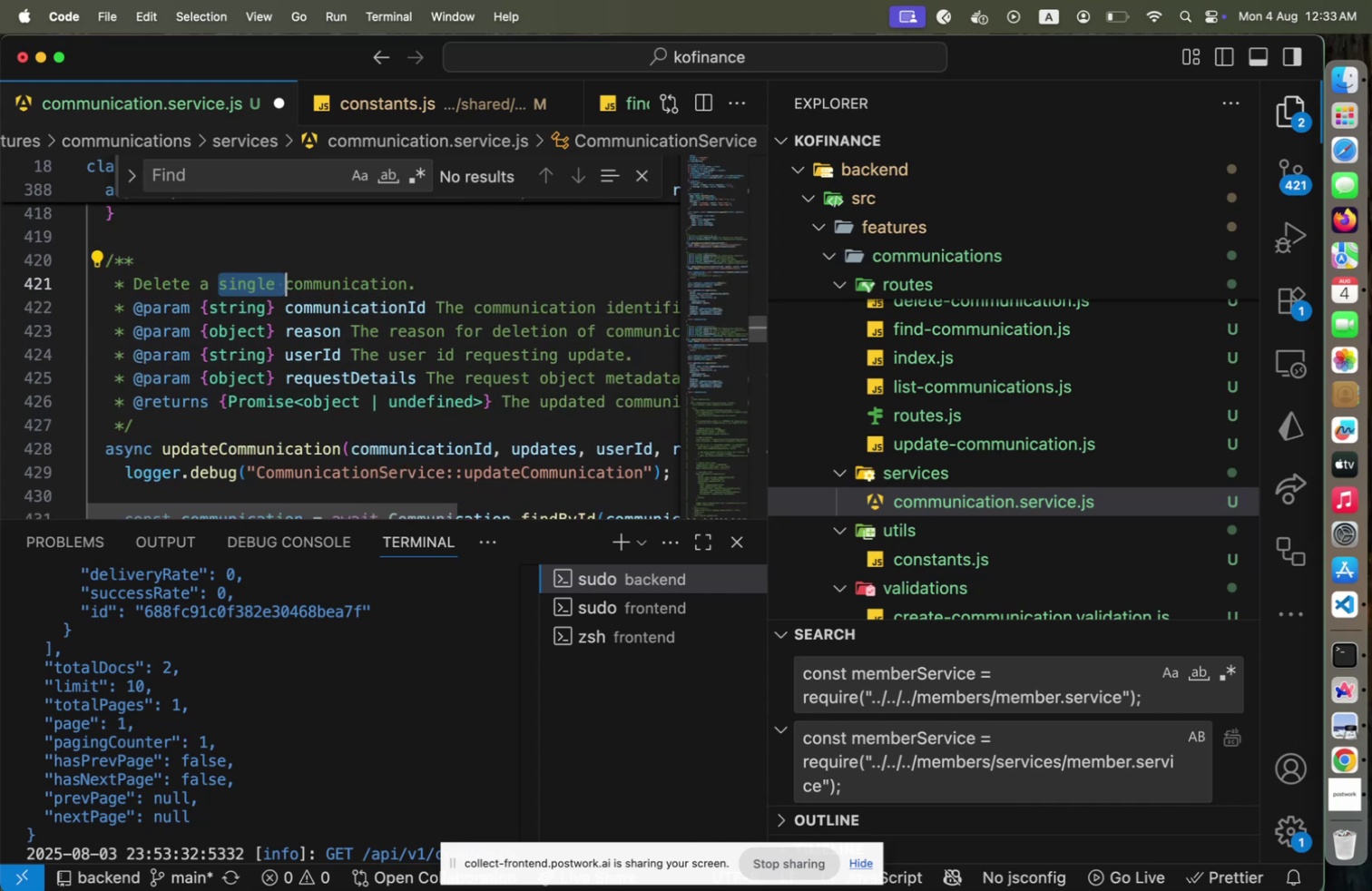 
key(Backspace)
 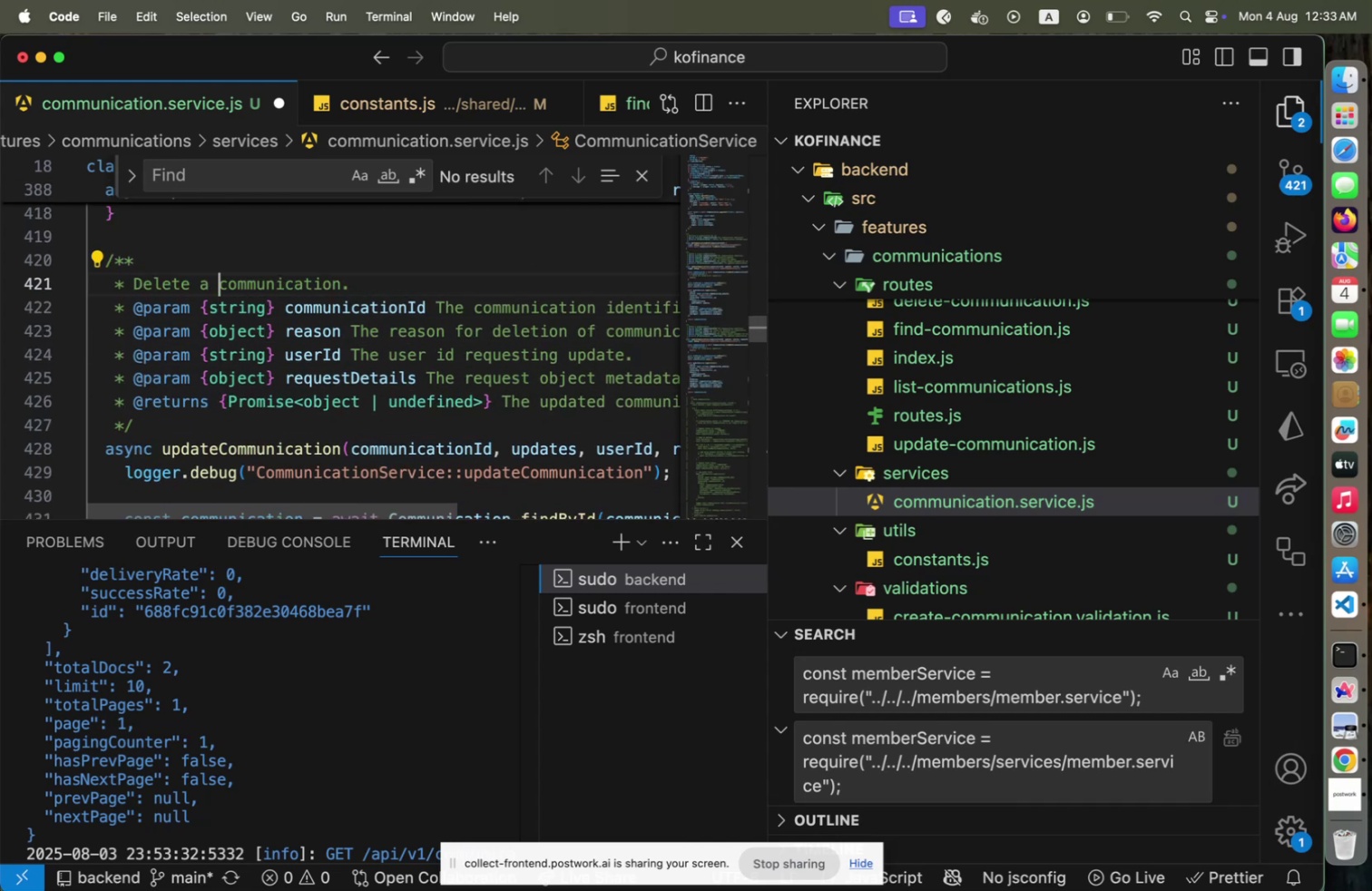 
hold_key(key=ArrowDown, duration=0.99)
 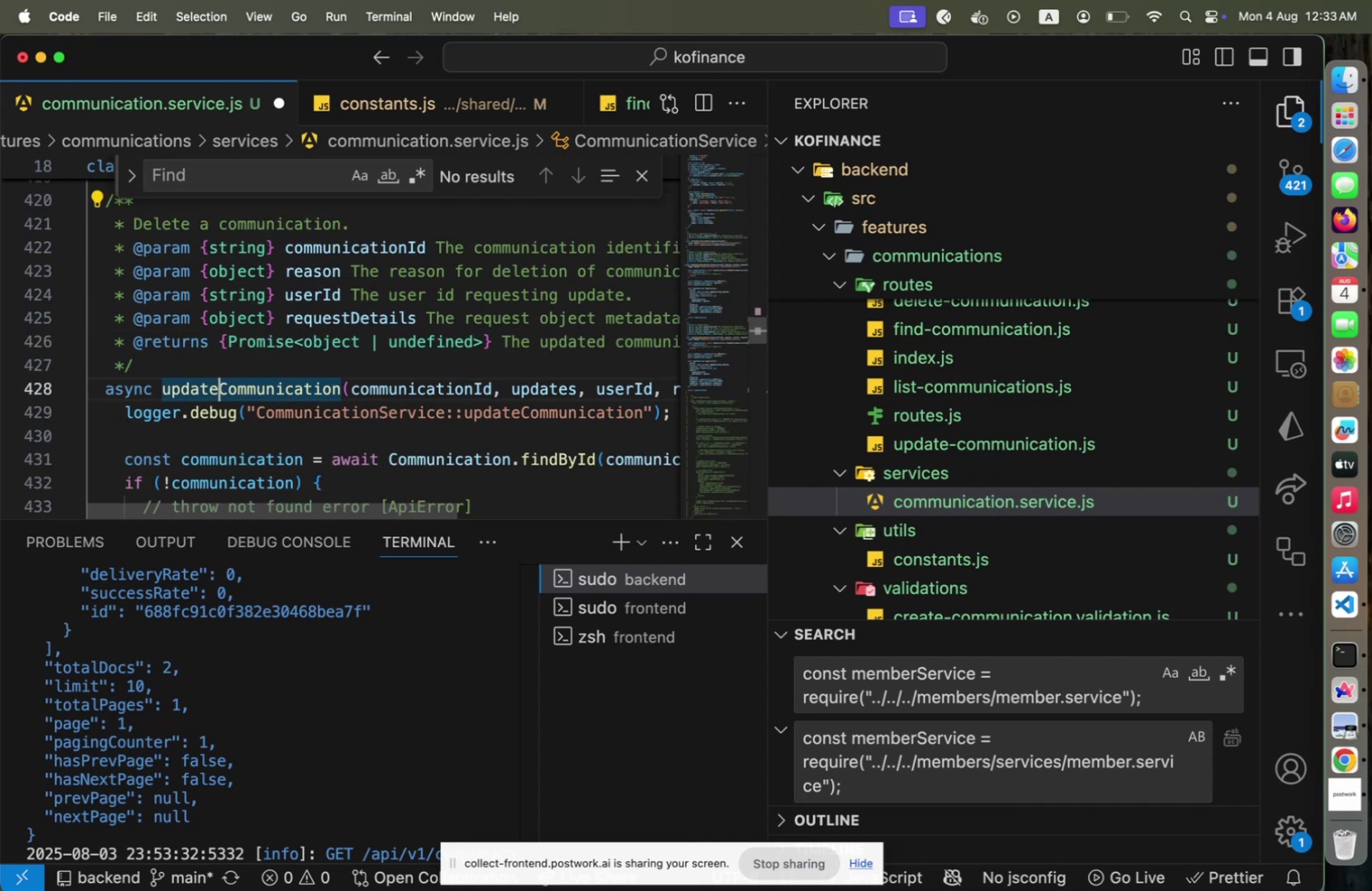 
key(Shift+ArrowLeft)
 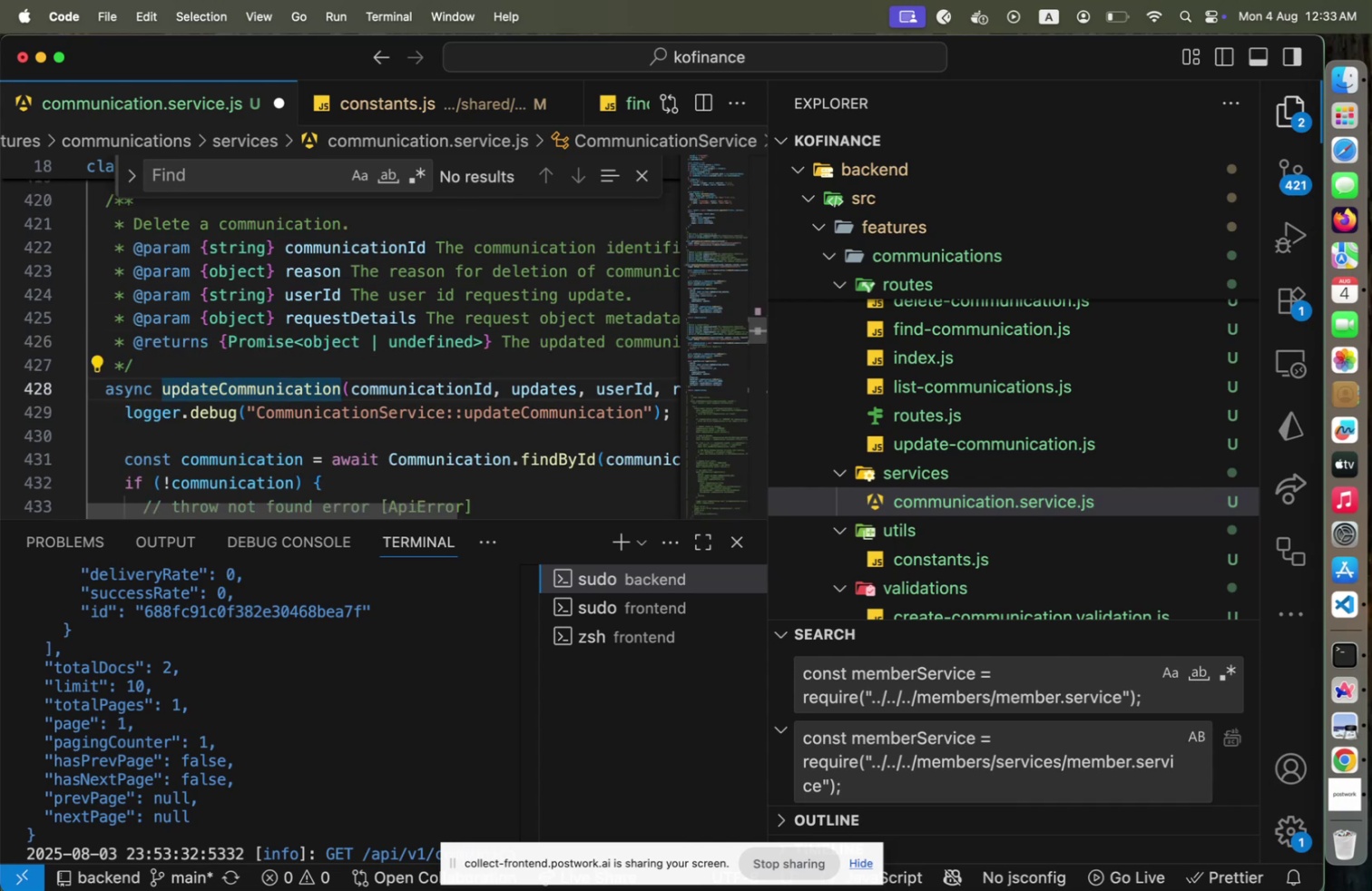 
key(Shift+ArrowLeft)
 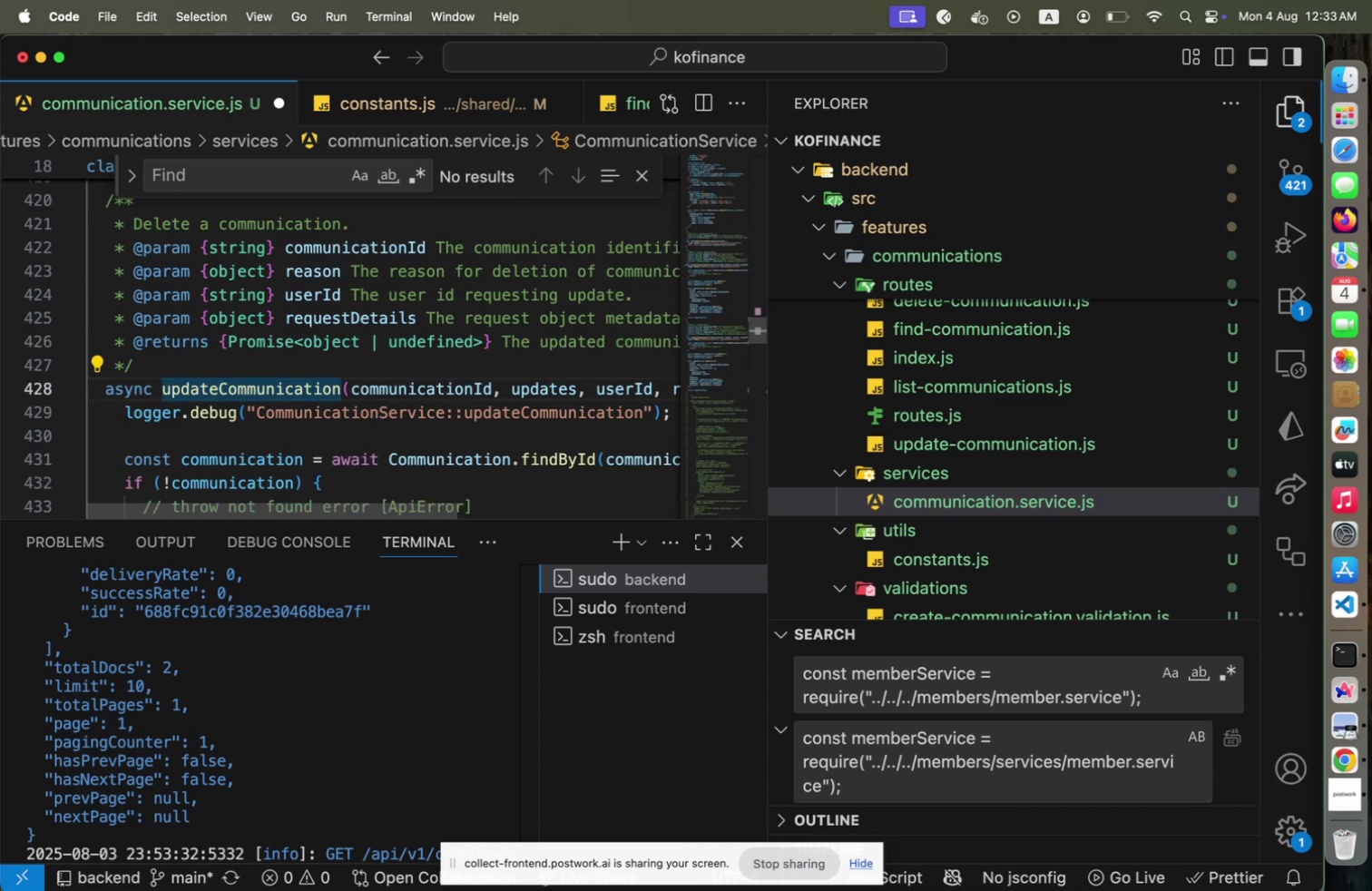 
key(Shift+ArrowLeft)
 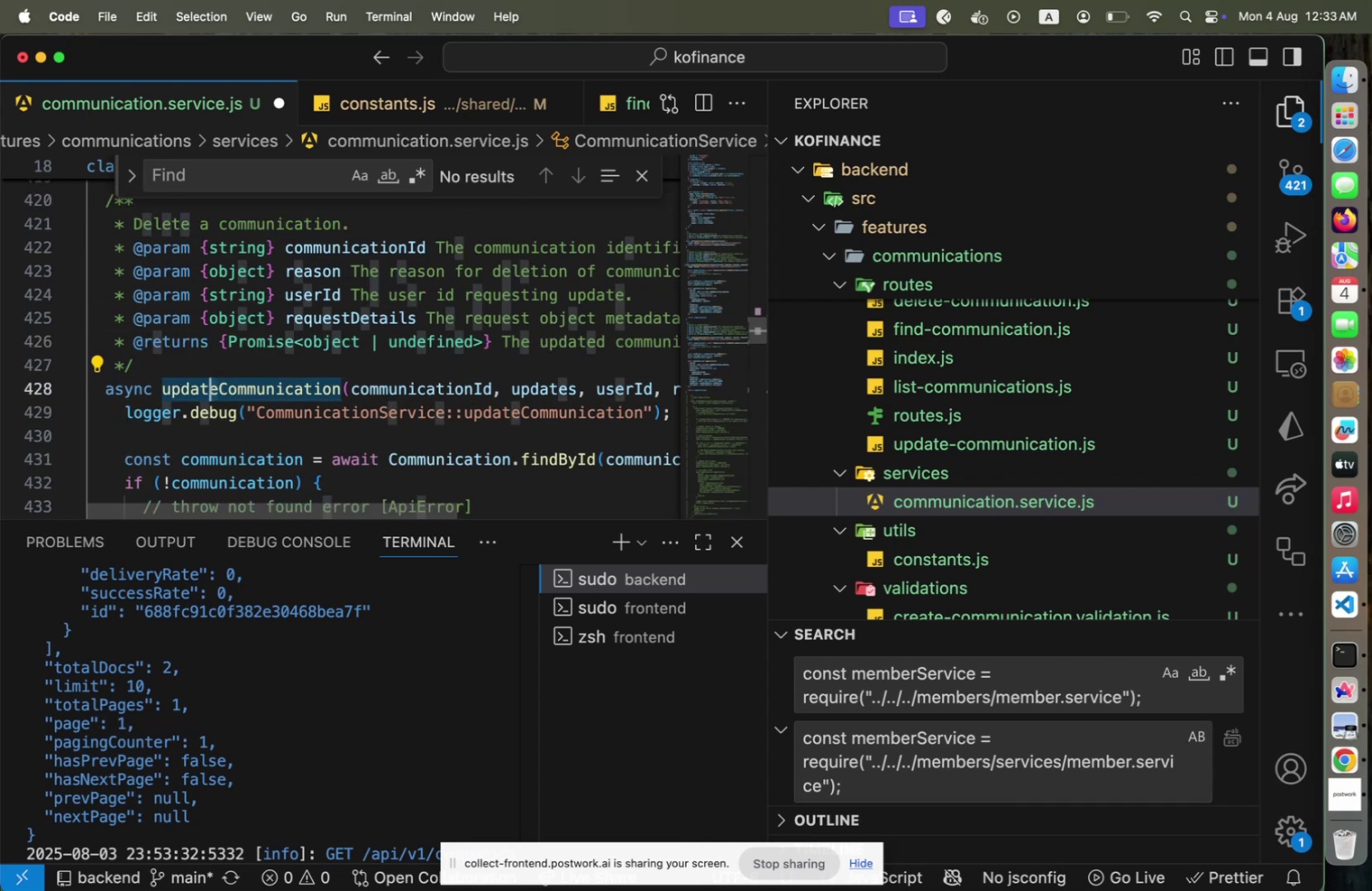 
key(Shift+ArrowLeft)
 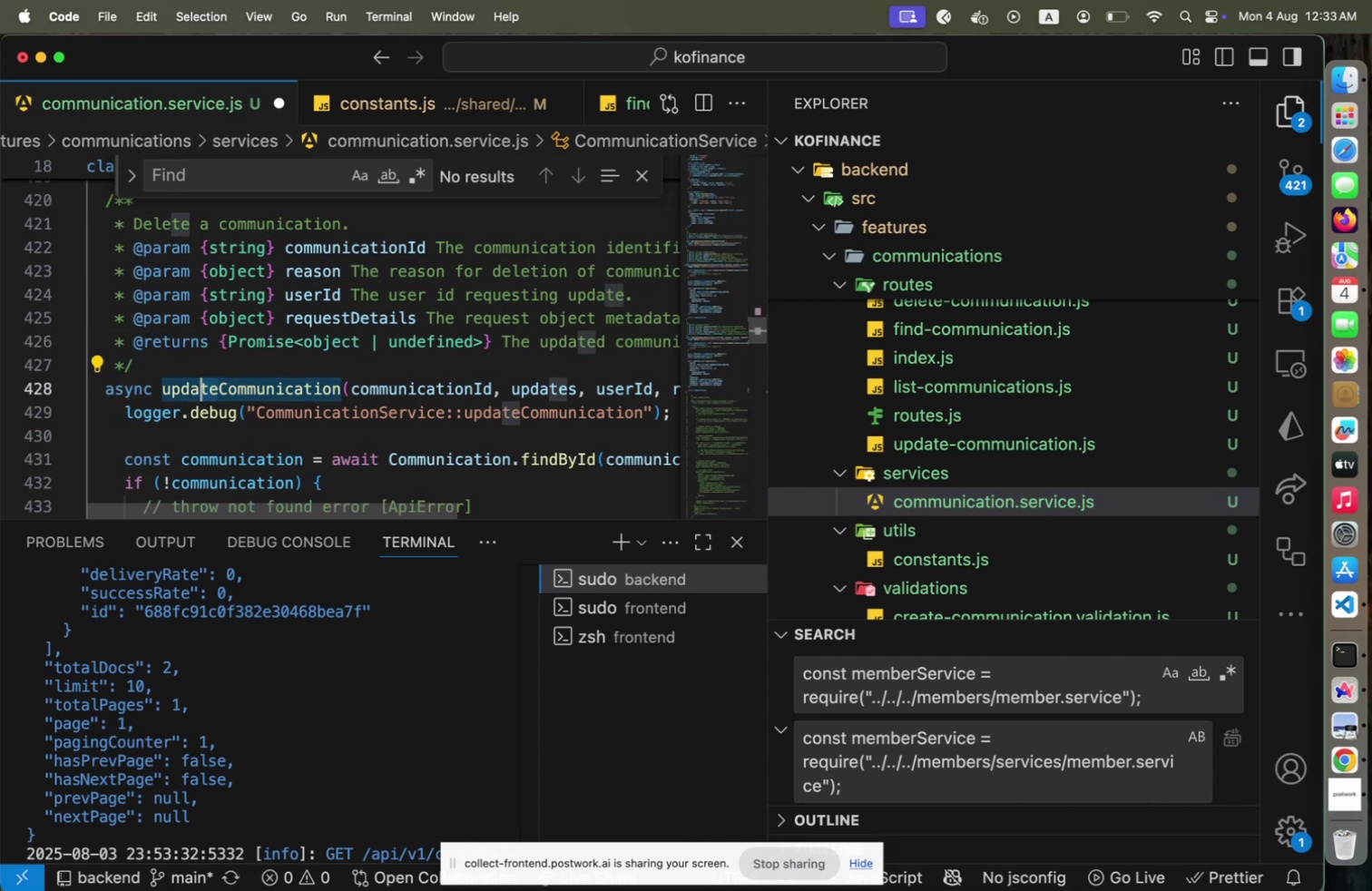 
key(Shift+ArrowLeft)
 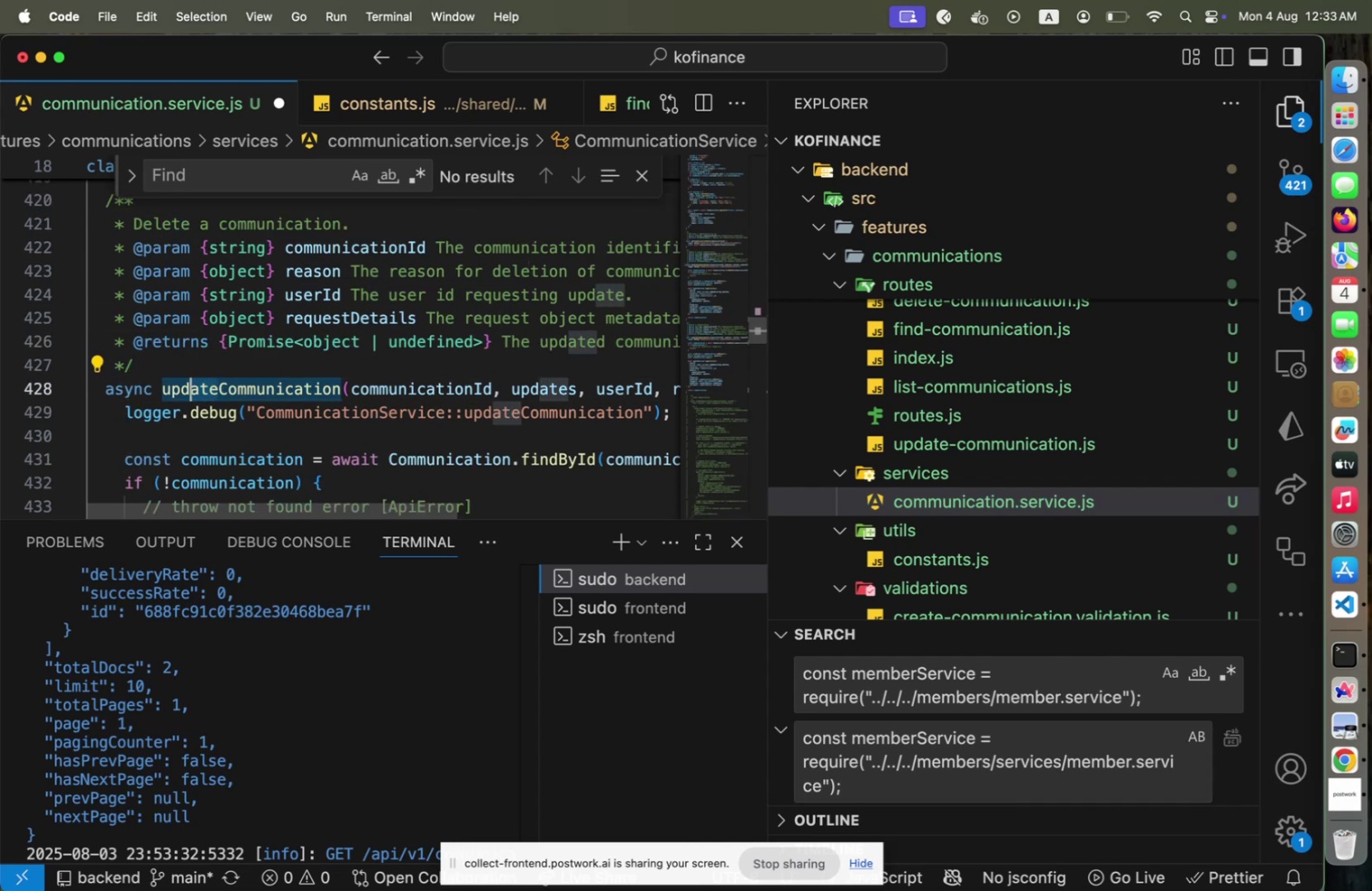 
key(Shift+ArrowLeft)
 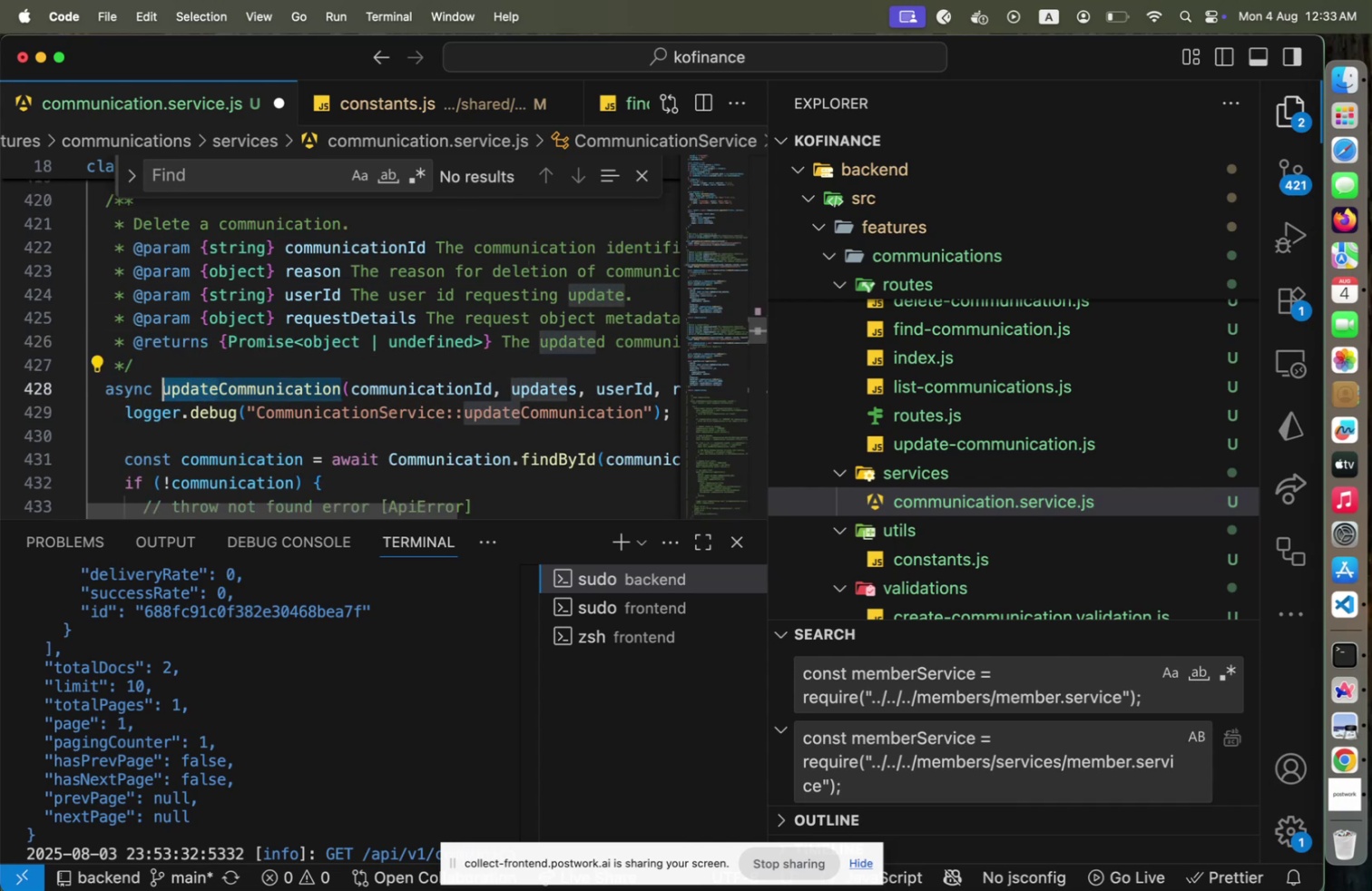 
type(Delete)
 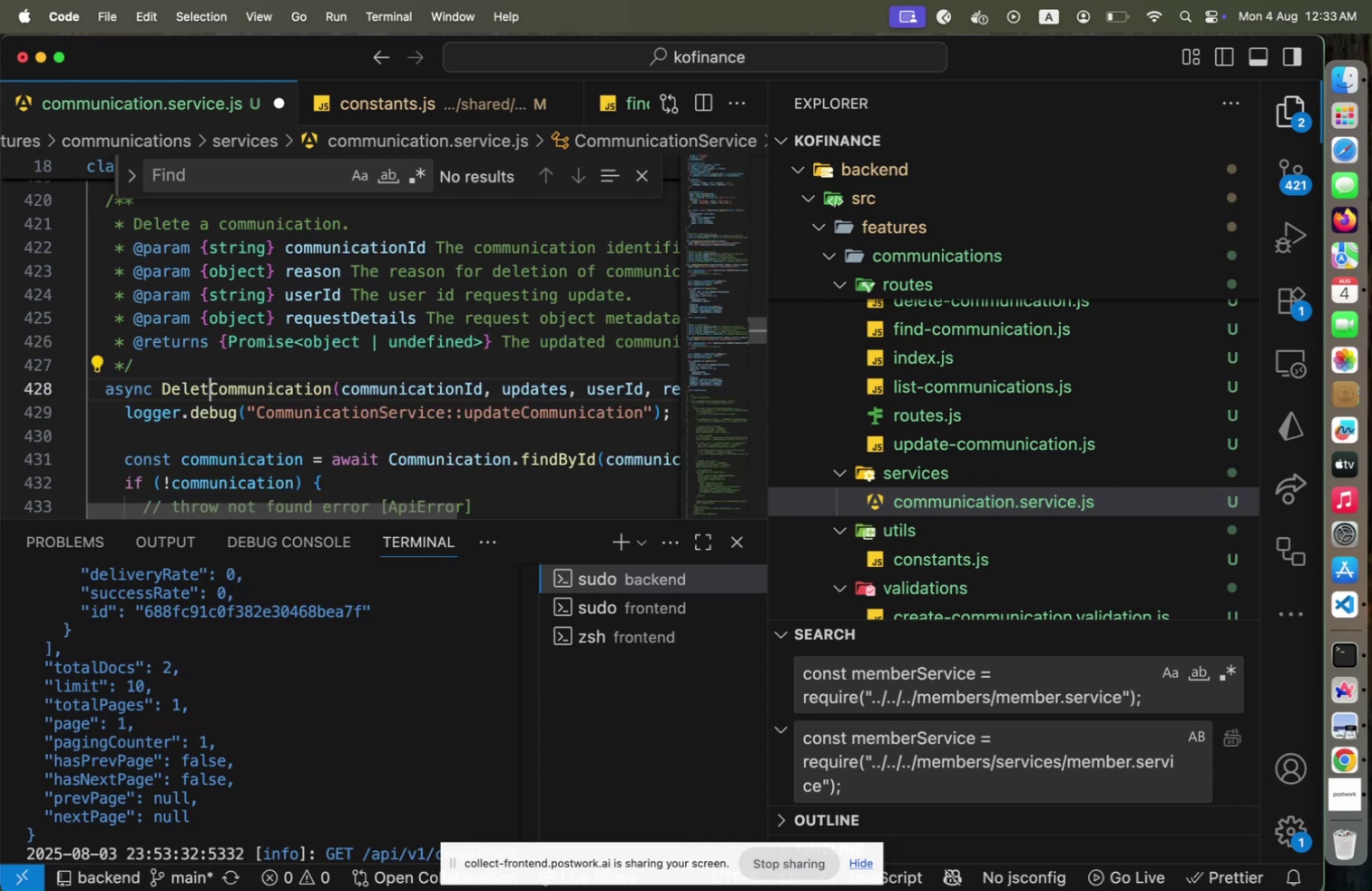 
key(ArrowRight)
 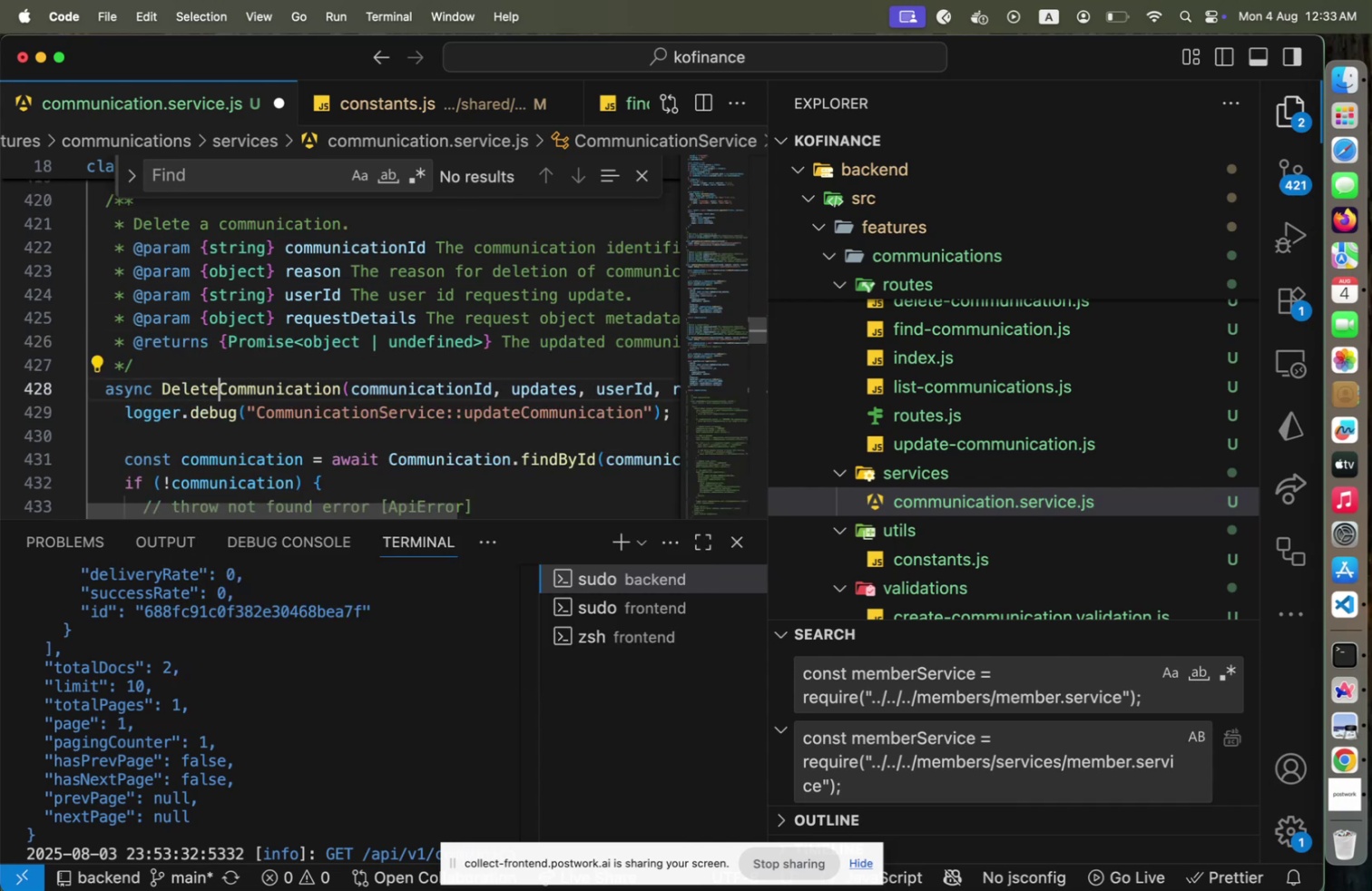 
key(ArrowLeft)
 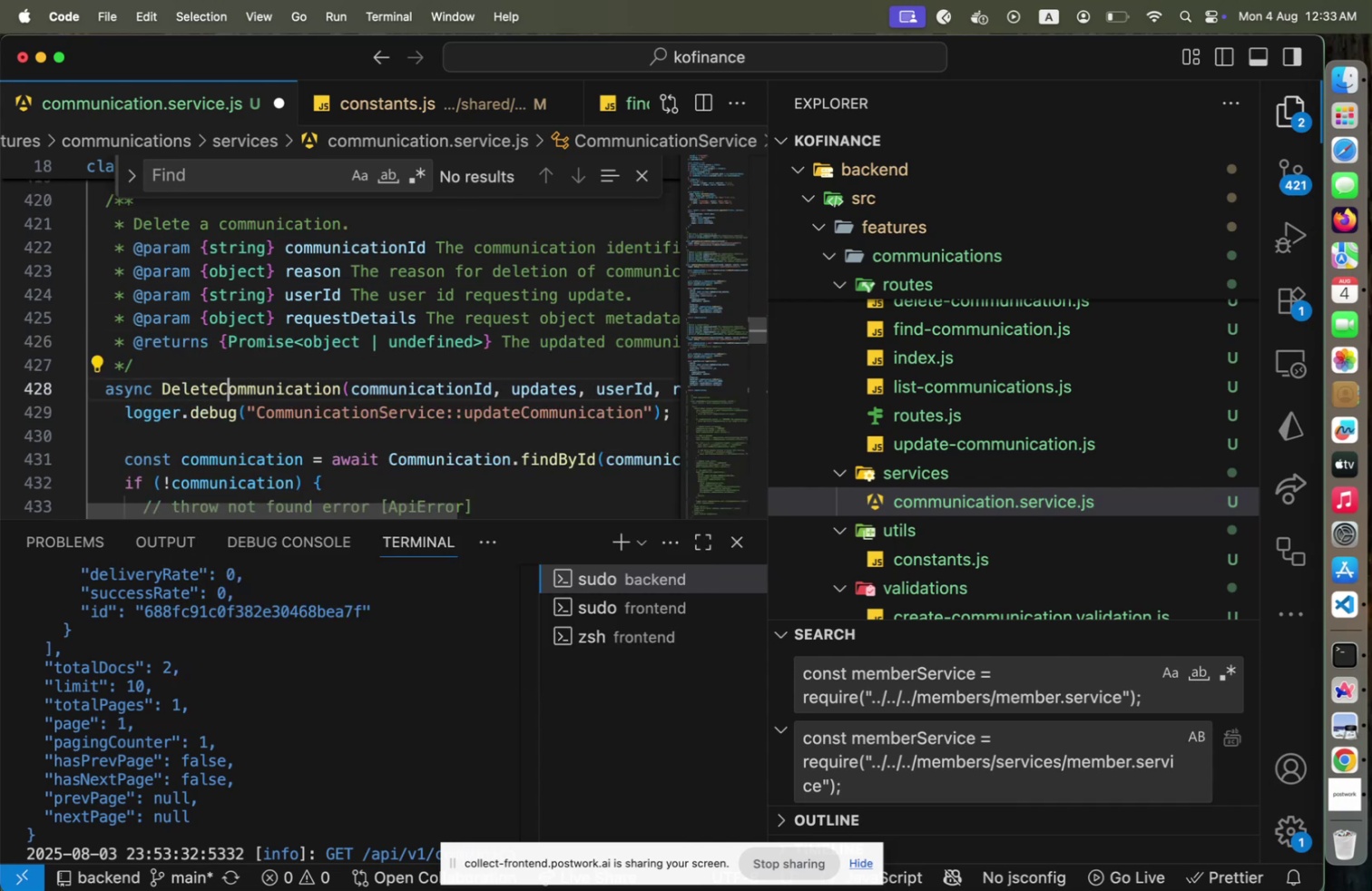 
key(ArrowLeft)
 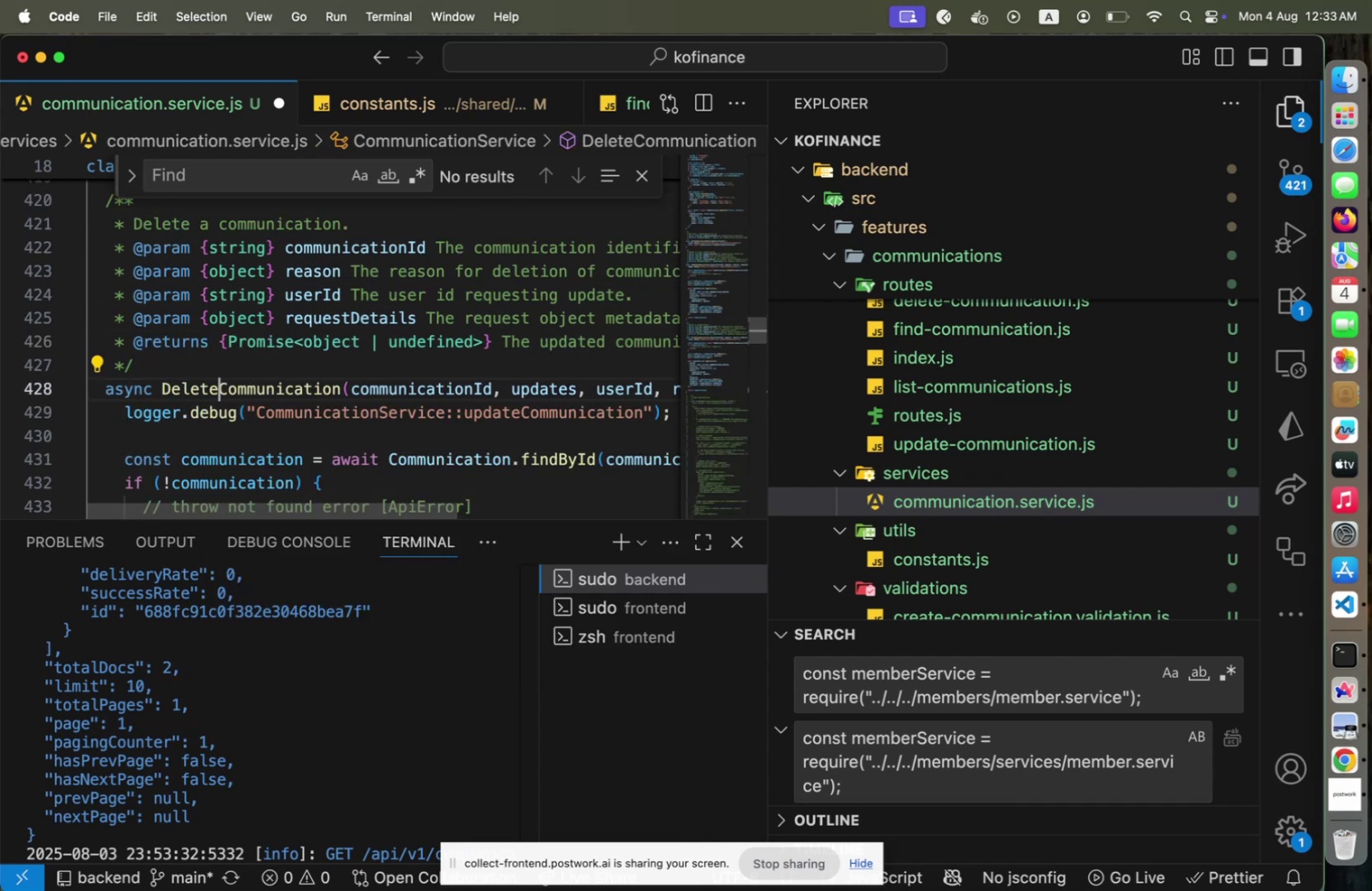 
key(ArrowLeft)
 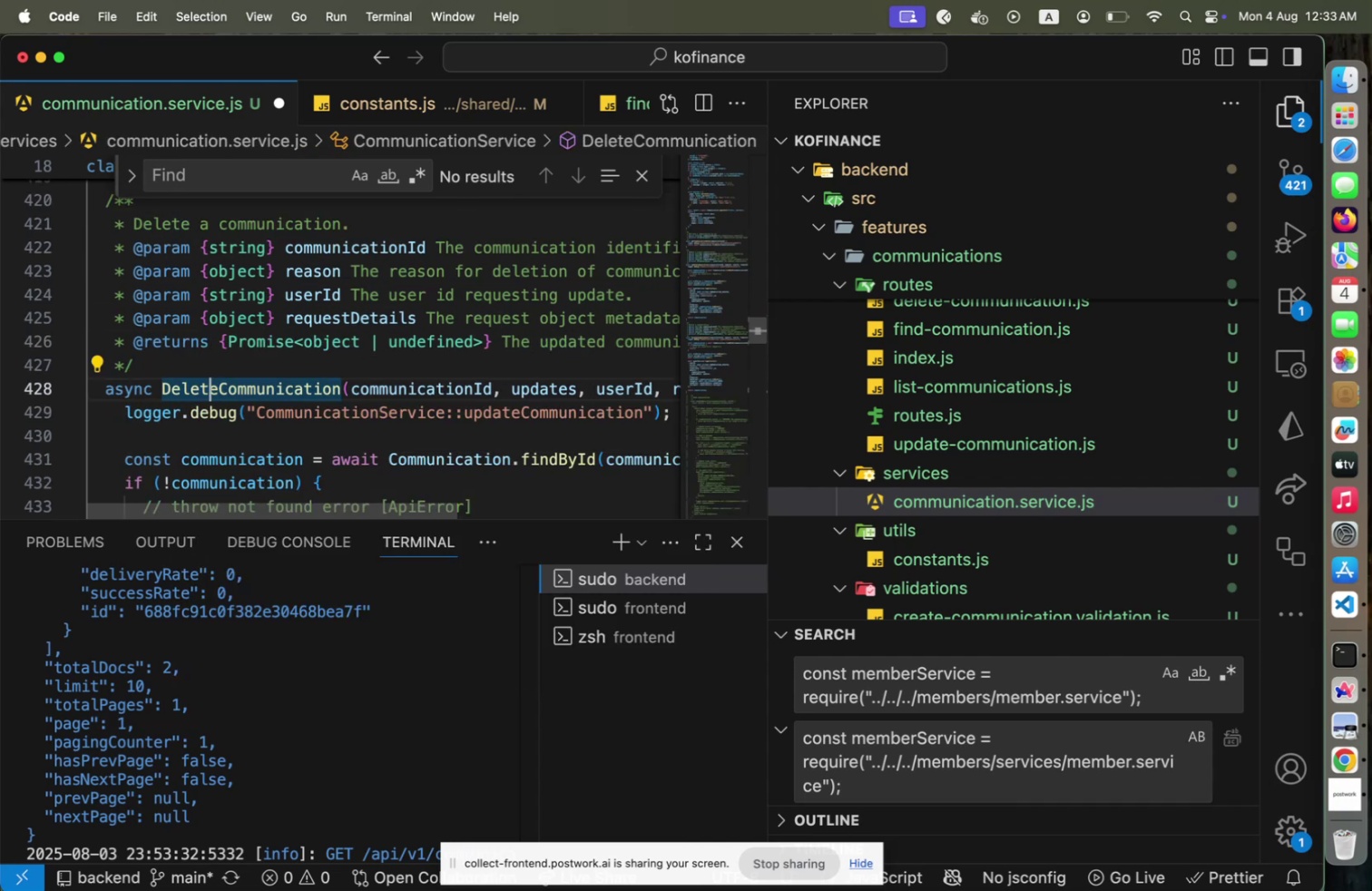 
key(ArrowLeft)
 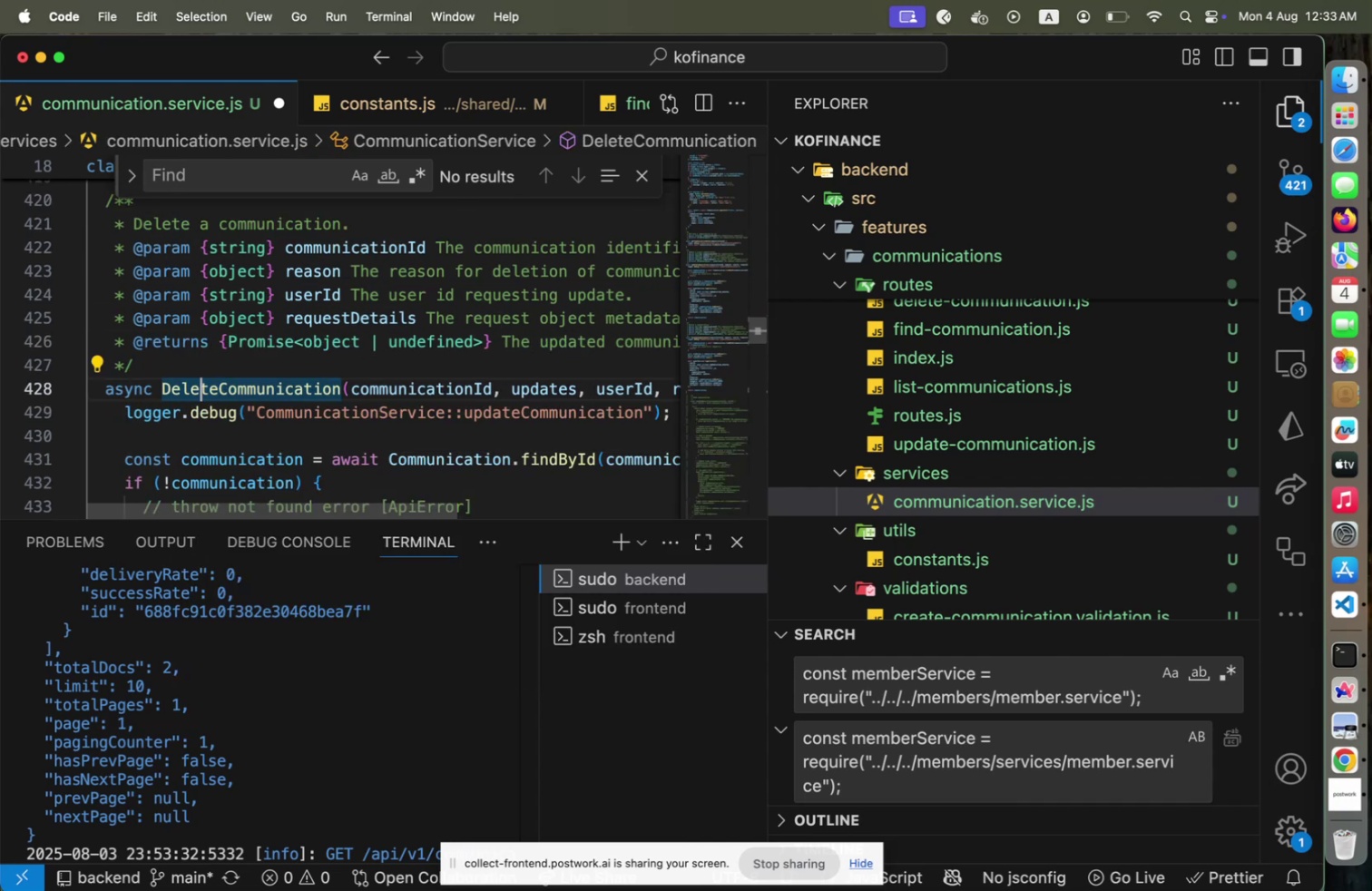 
key(ArrowLeft)
 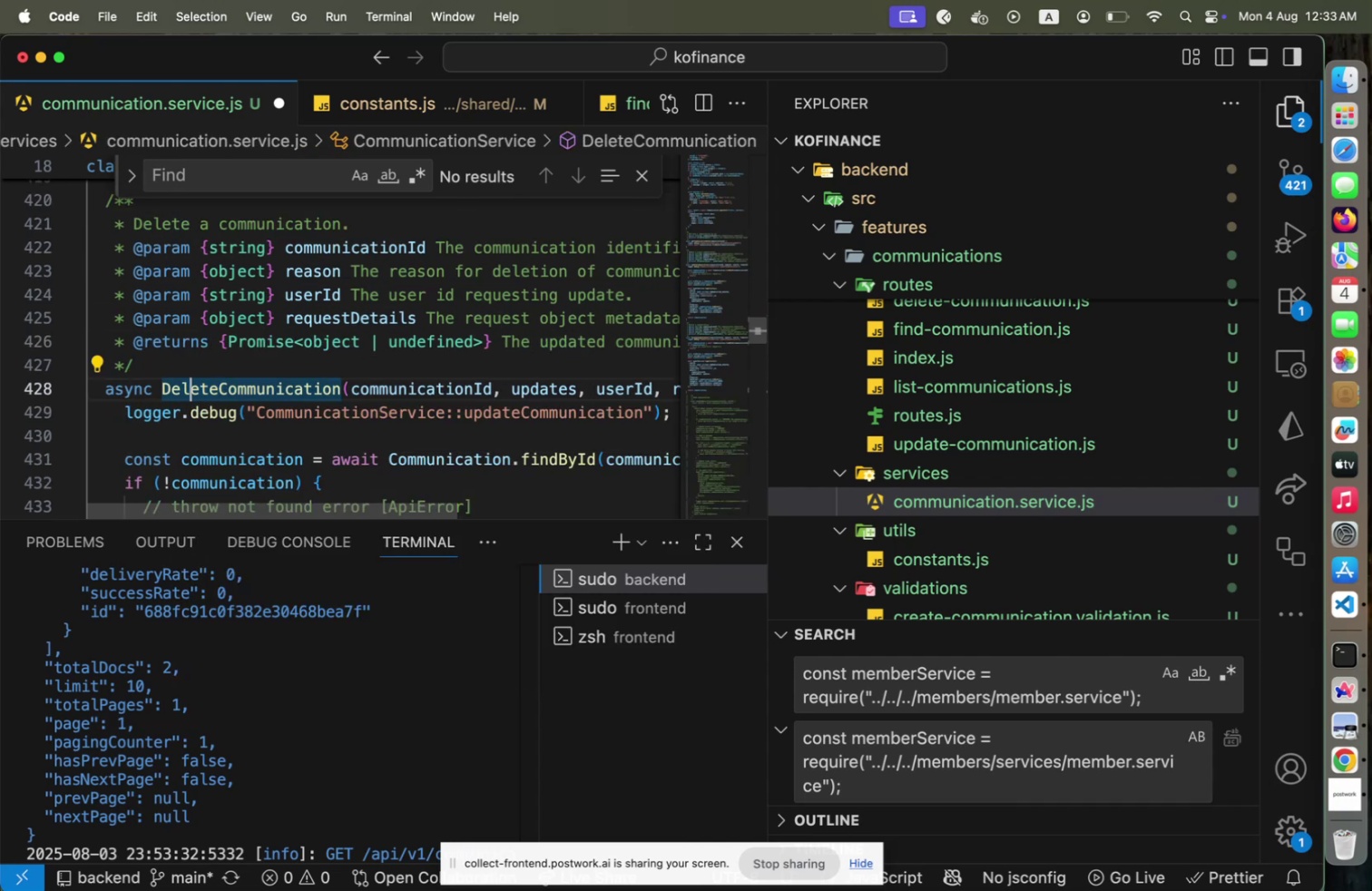 
key(ArrowLeft)
 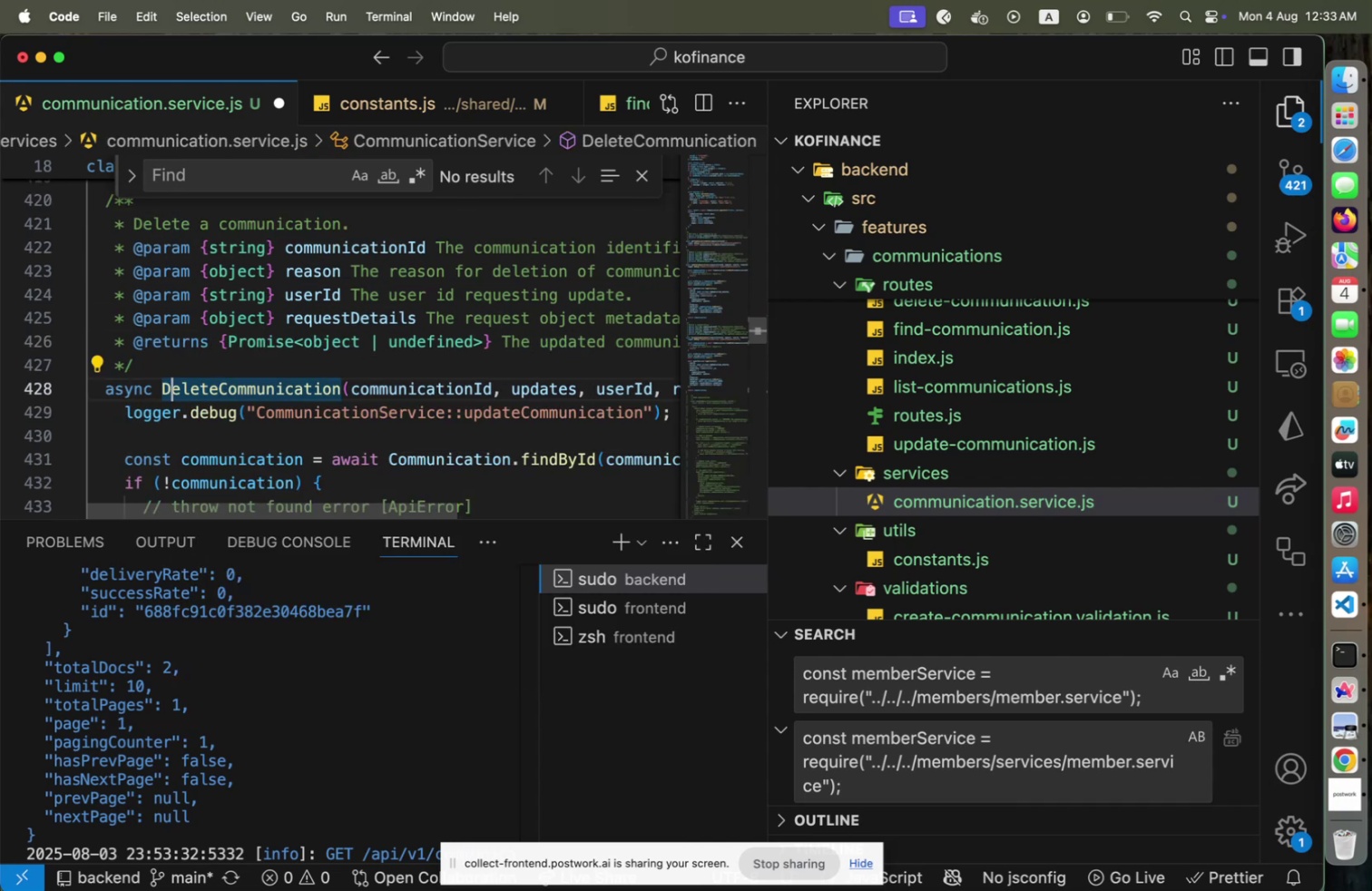 
key(Backspace)
 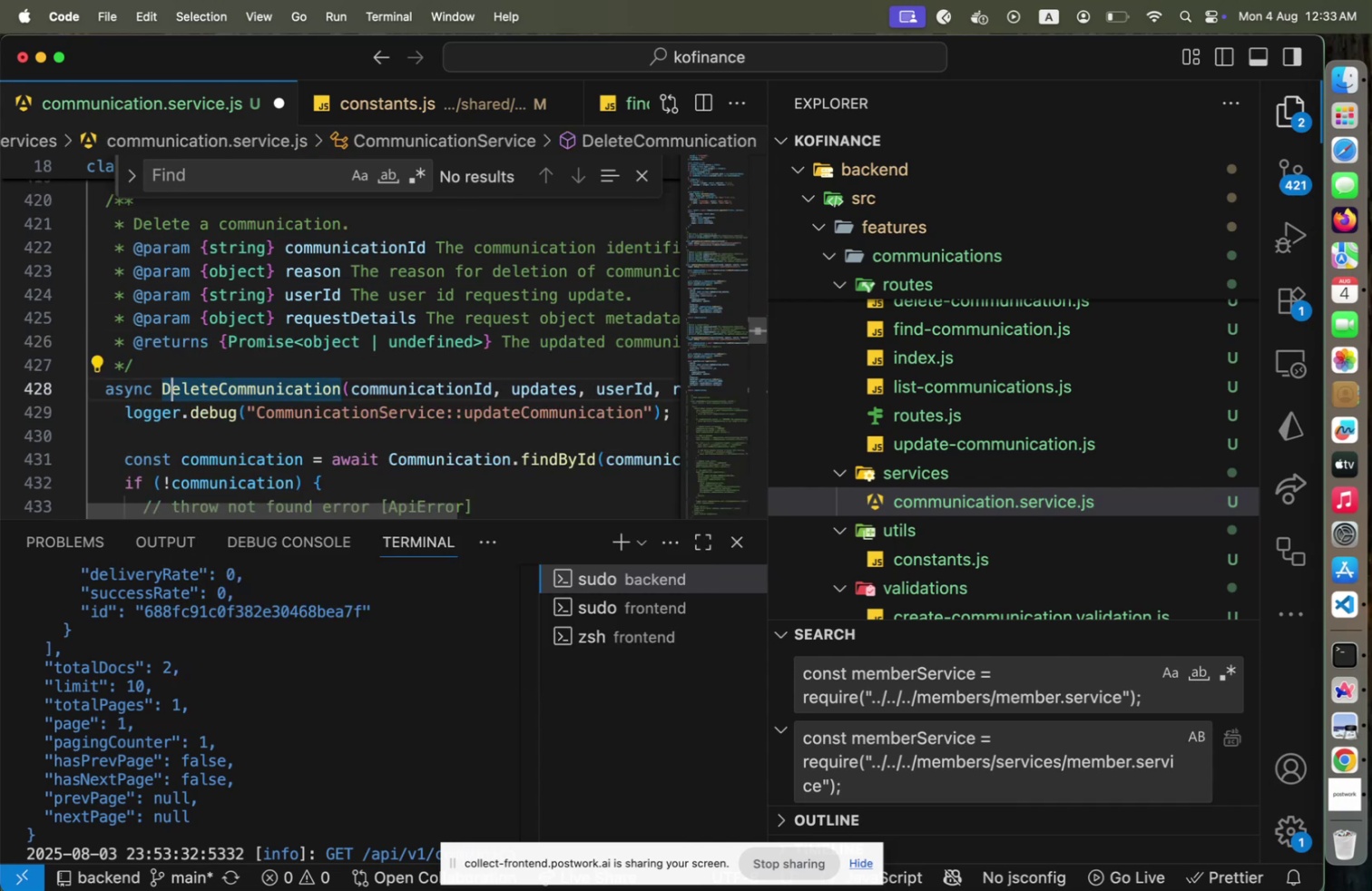 
key(D)
 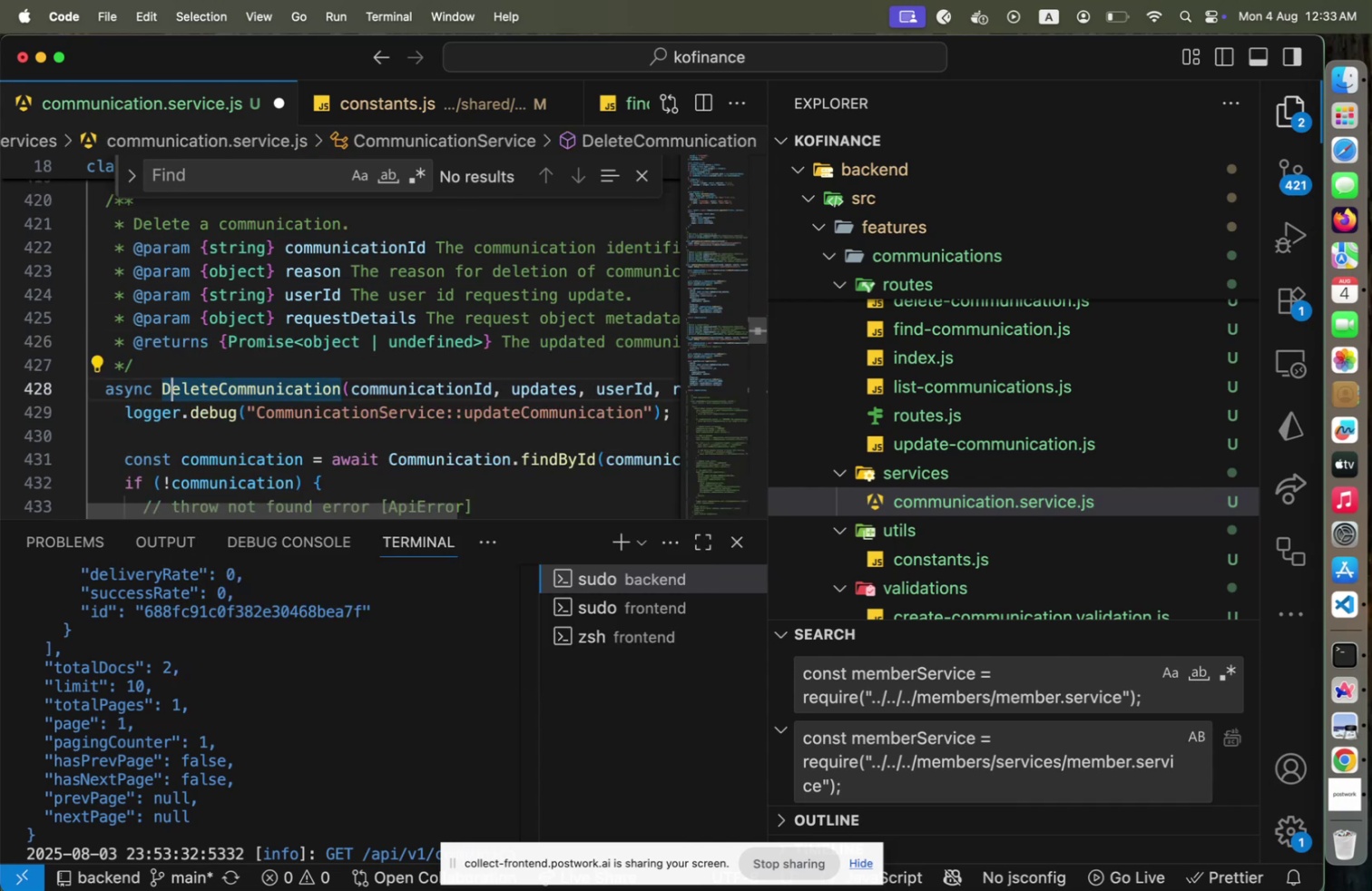 
hold_key(key=ArrowRight, duration=1.51)
 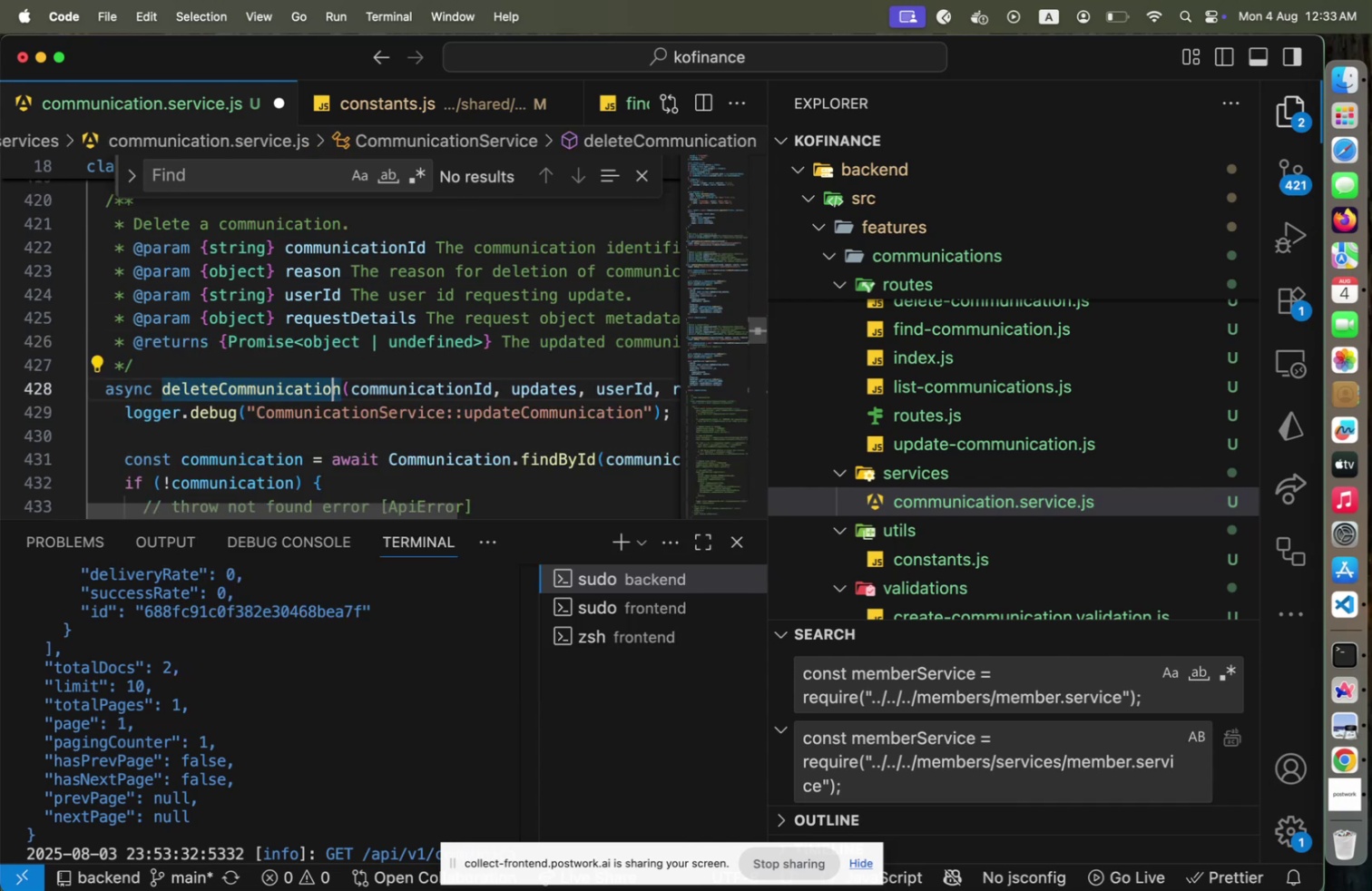 
hold_key(key=ArrowRight, duration=1.51)
 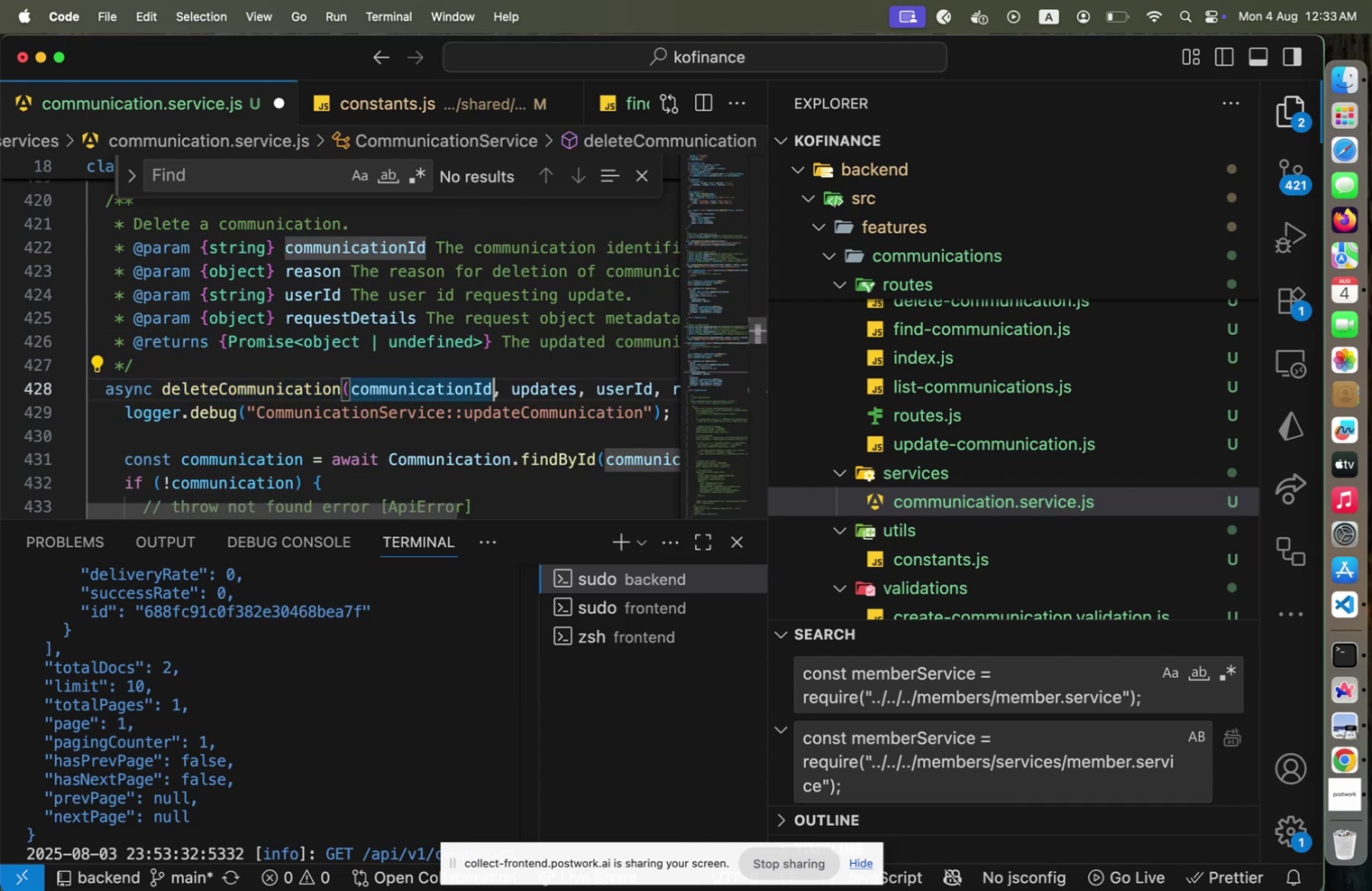 
hold_key(key=ArrowRight, duration=0.33)
 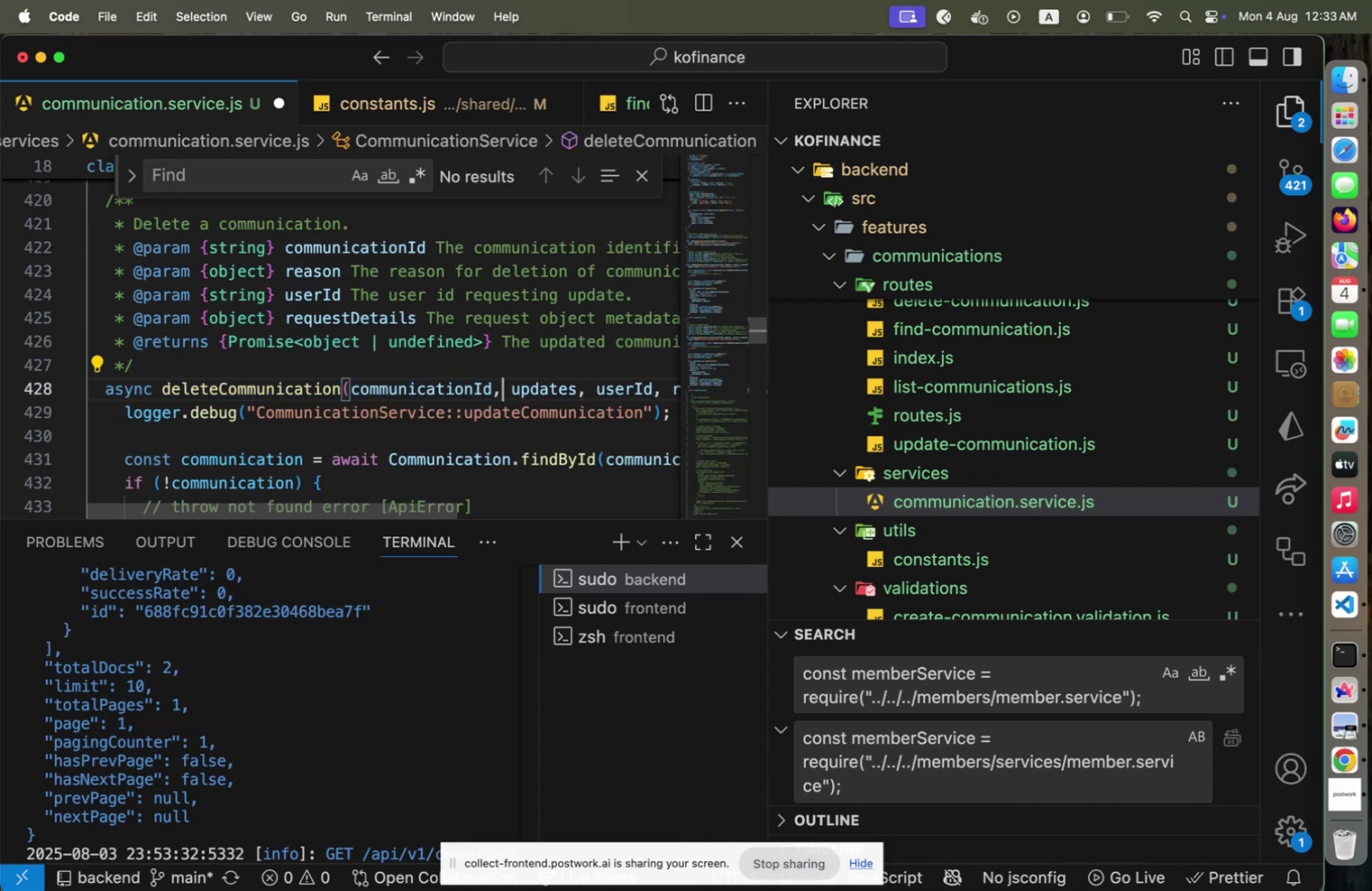 
key(ArrowRight)
 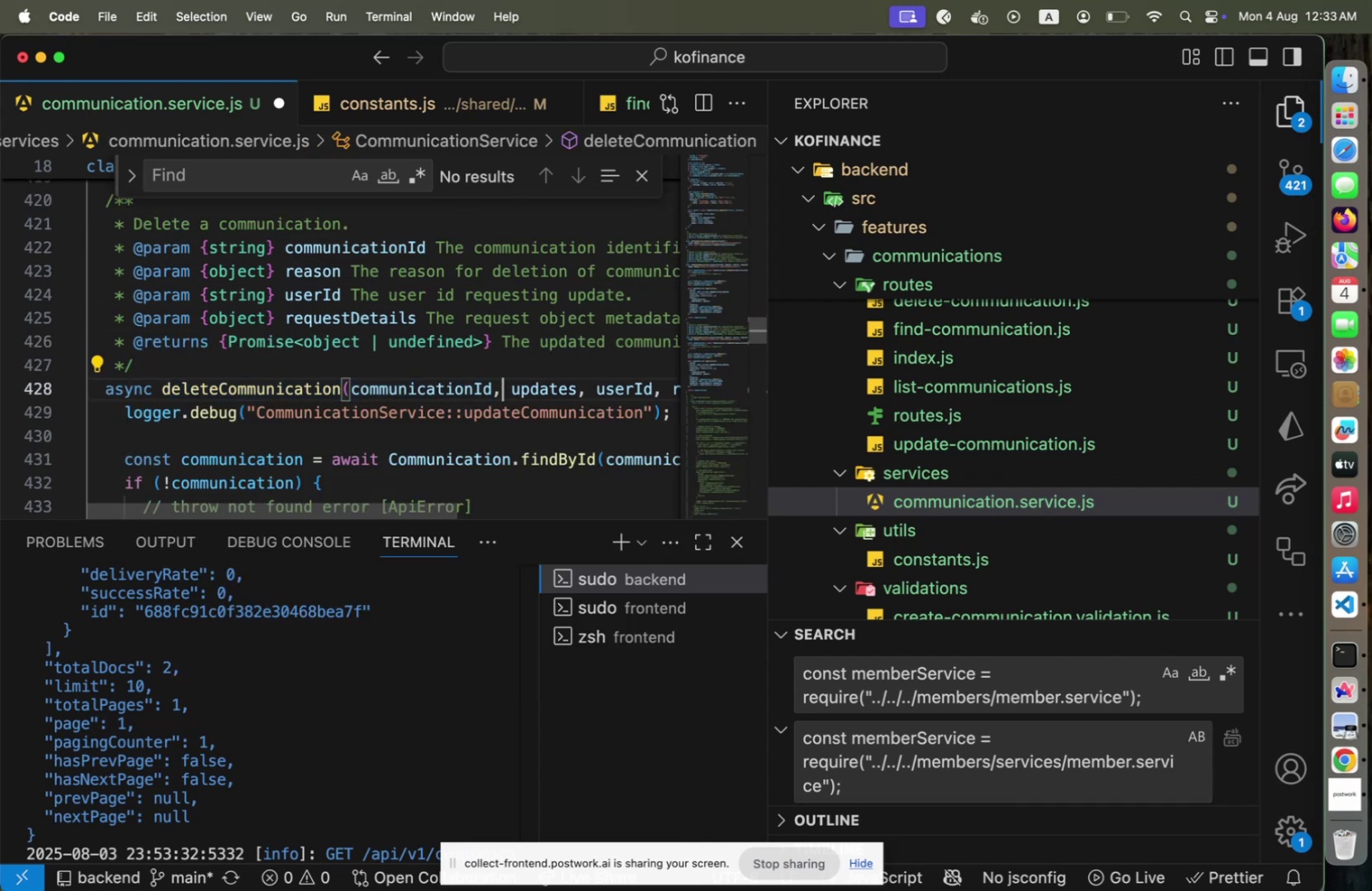 
key(Shift+ArrowRight)
 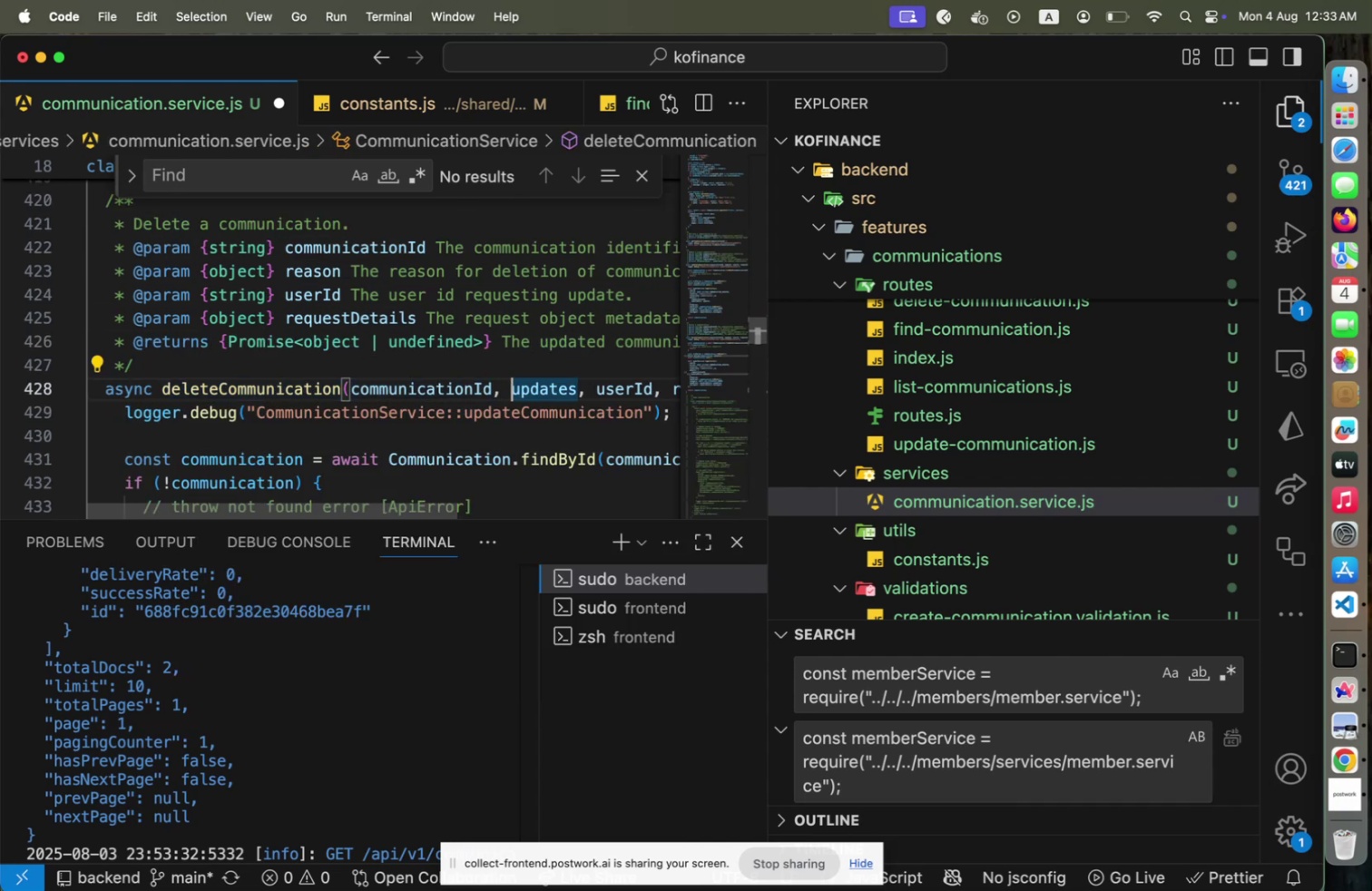 
key(Shift+ArrowRight)
 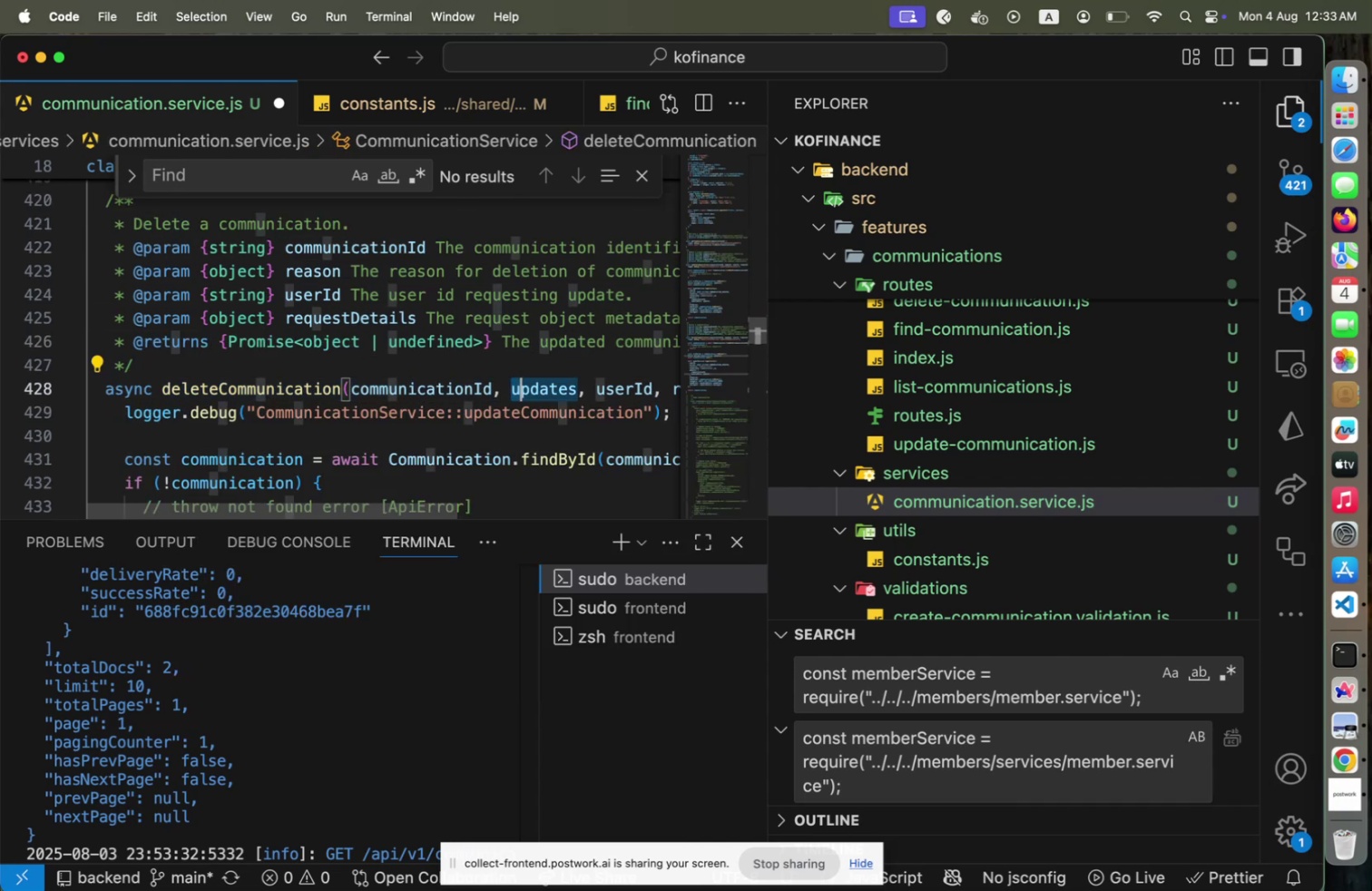 
key(Shift+ArrowRight)
 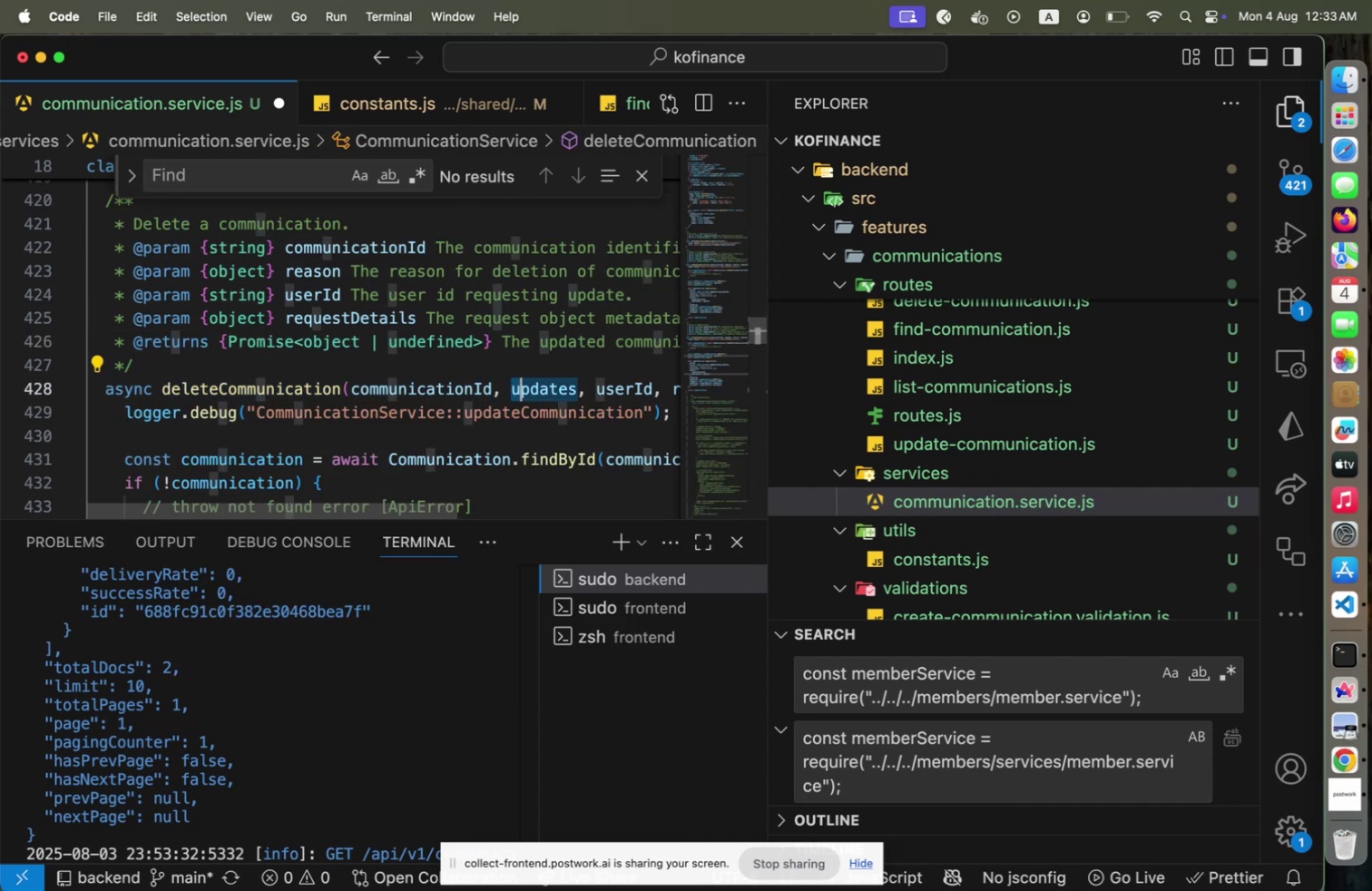 
key(Shift+ArrowRight)
 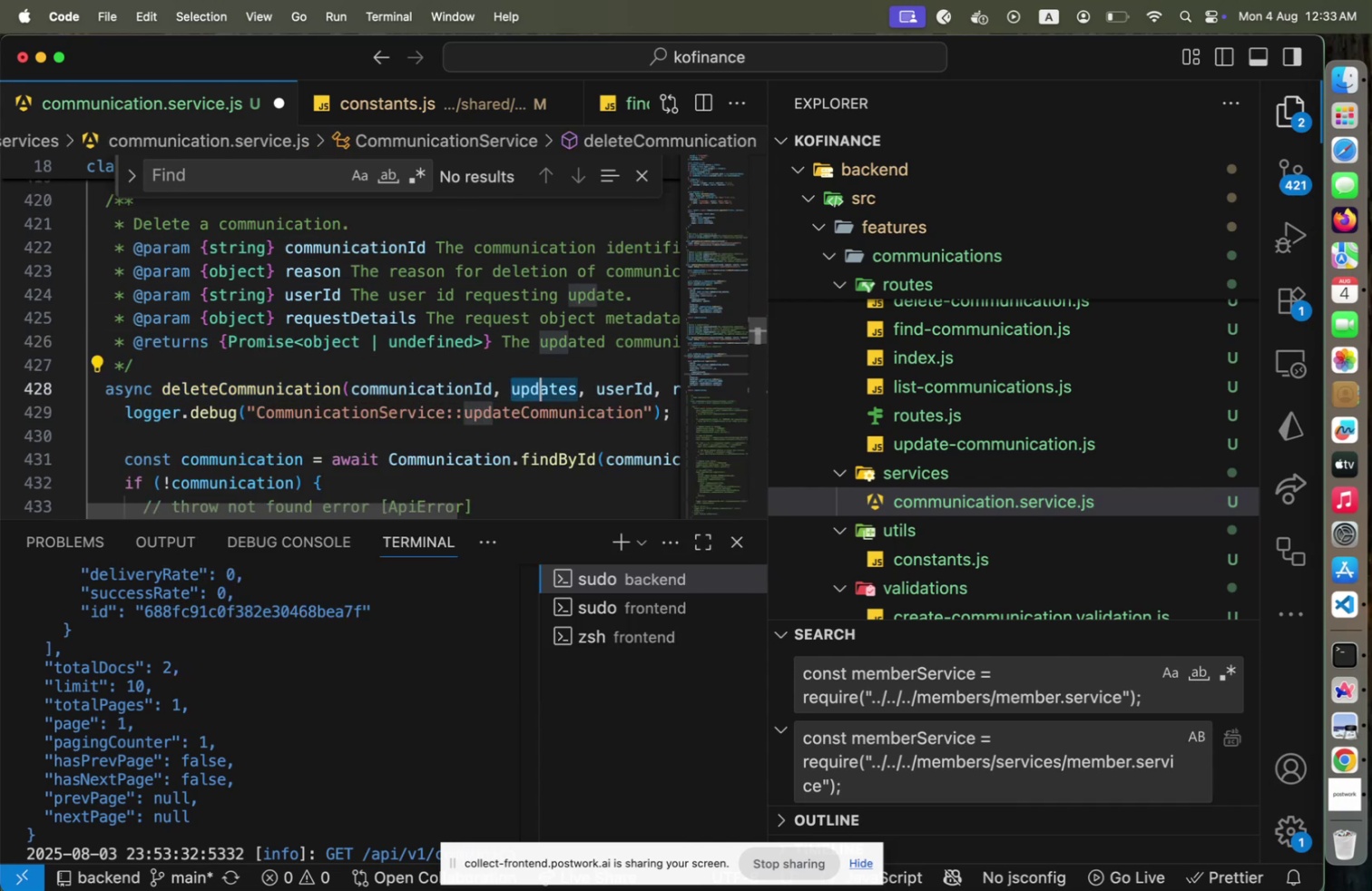 
key(Shift+ArrowRight)
 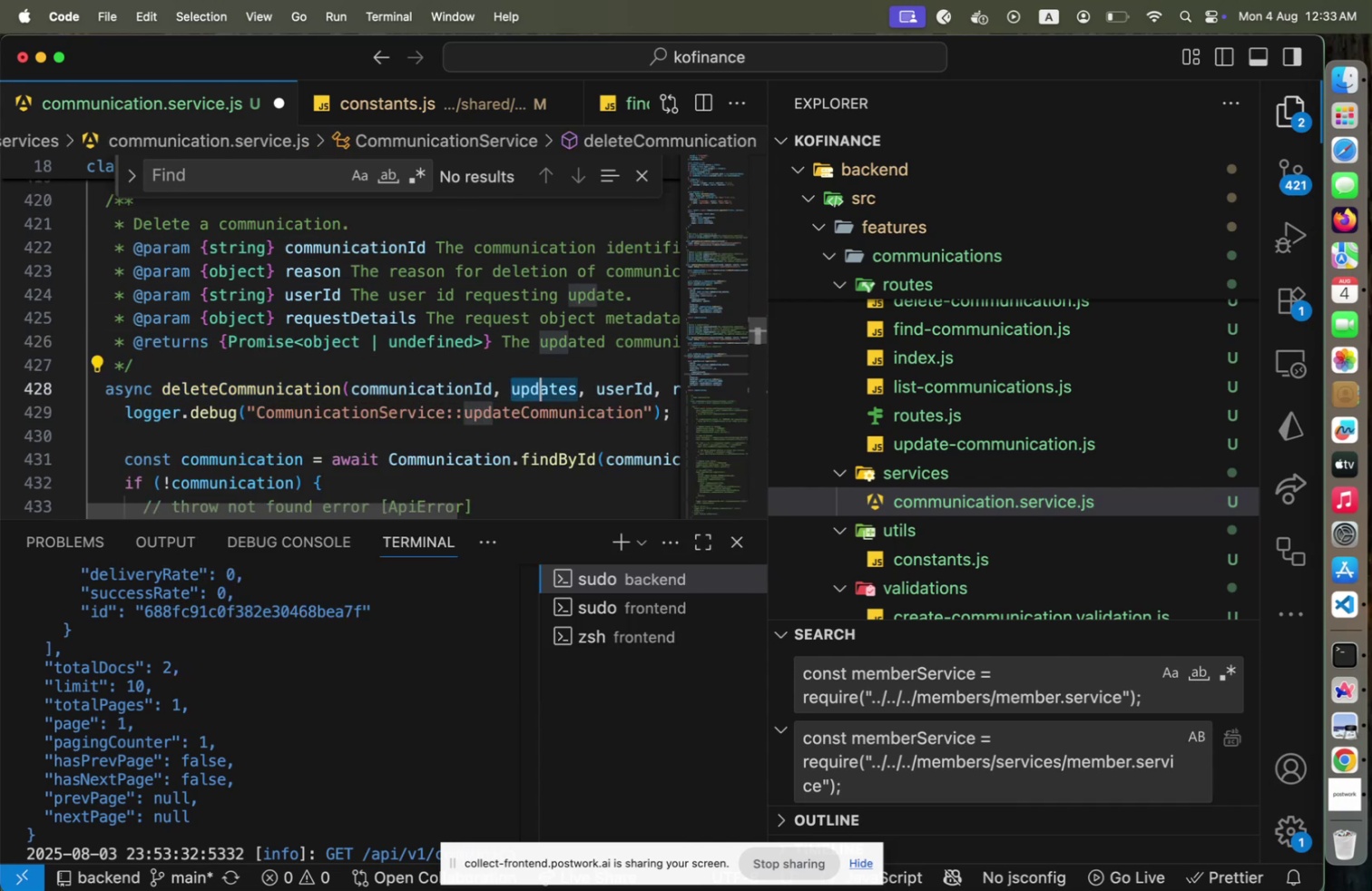 
key(Shift+ArrowRight)
 